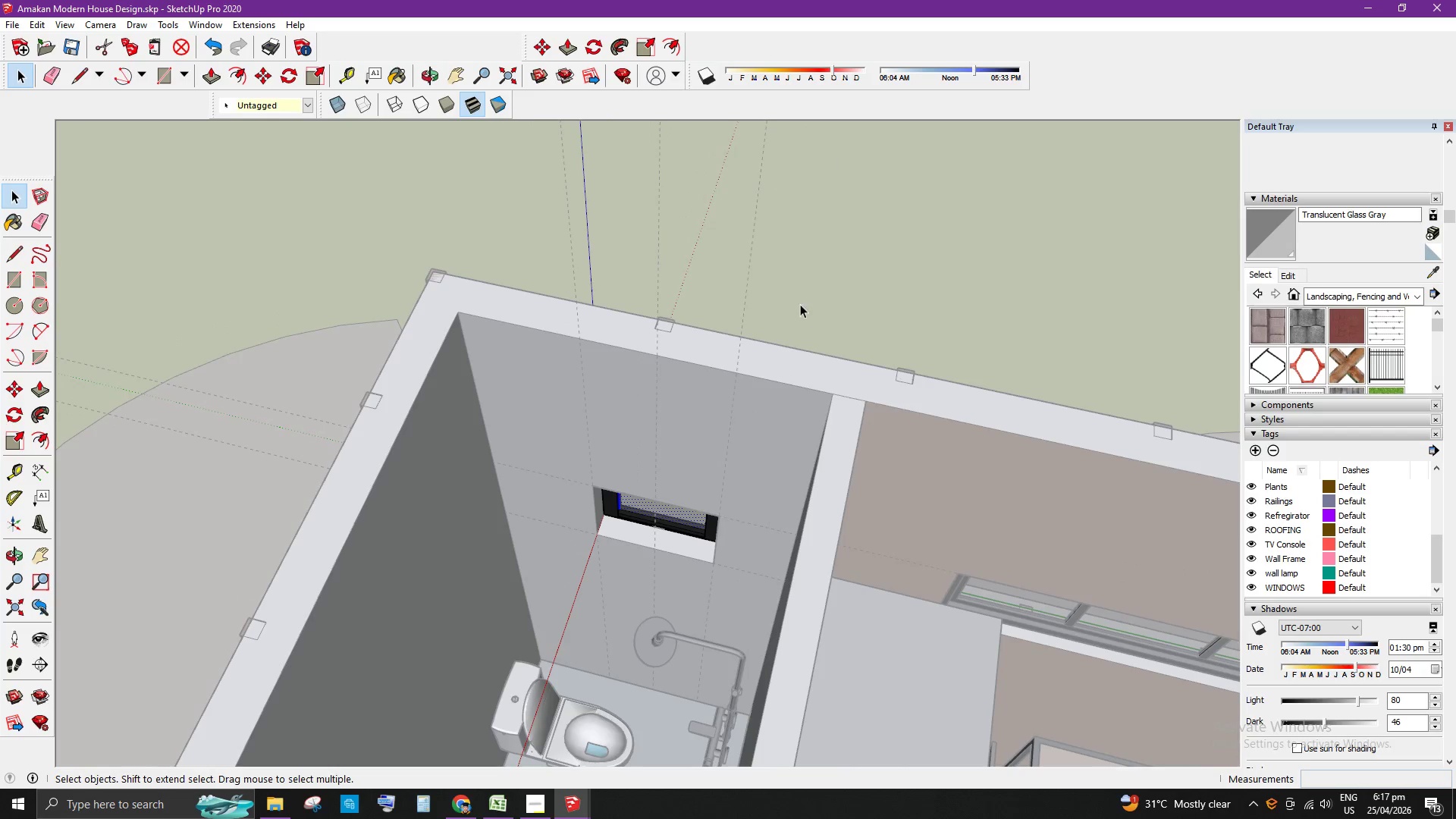 
key(Escape)
 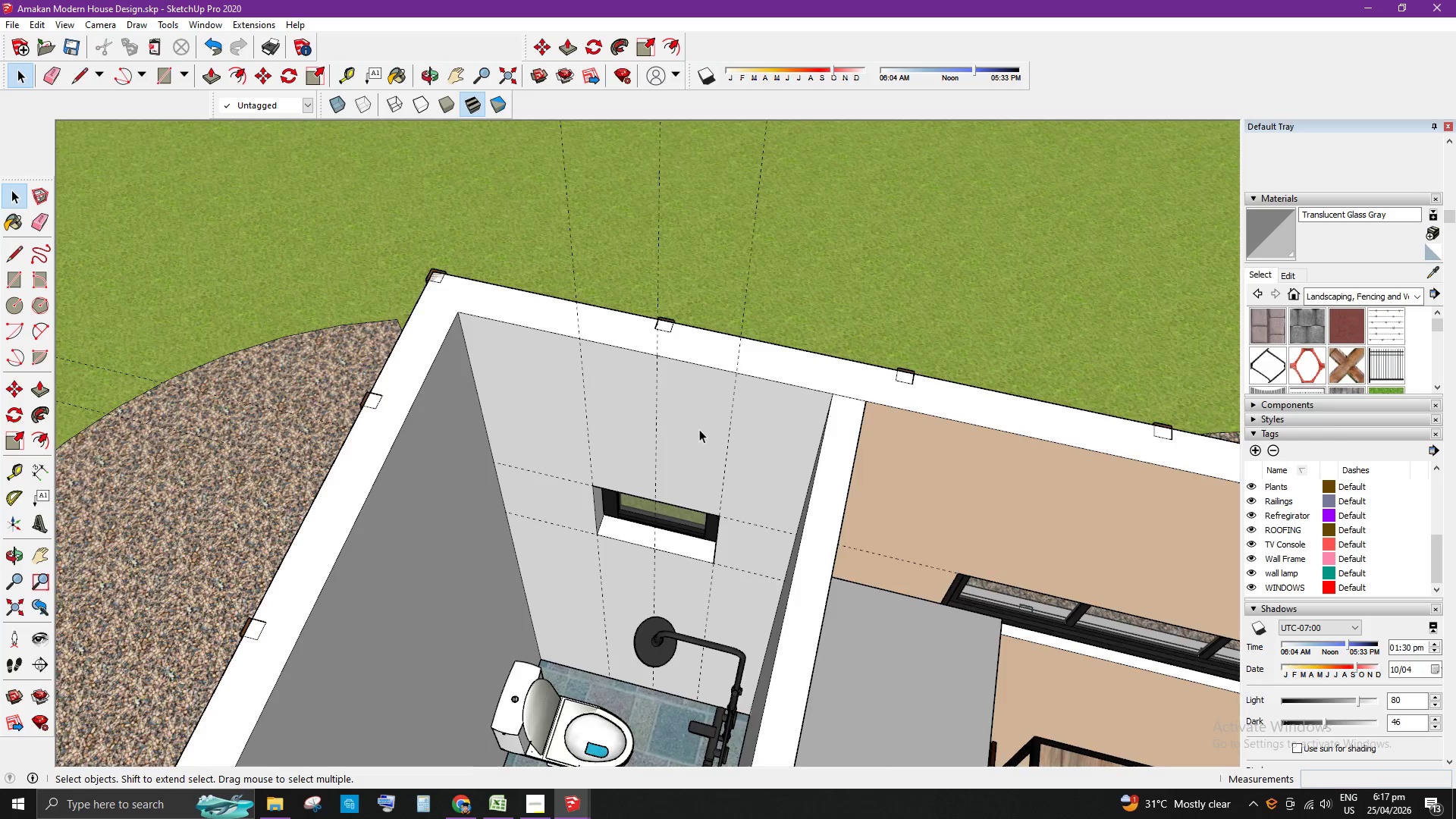 
scroll: coordinate [699, 429], scroll_direction: up, amount: 3.0
 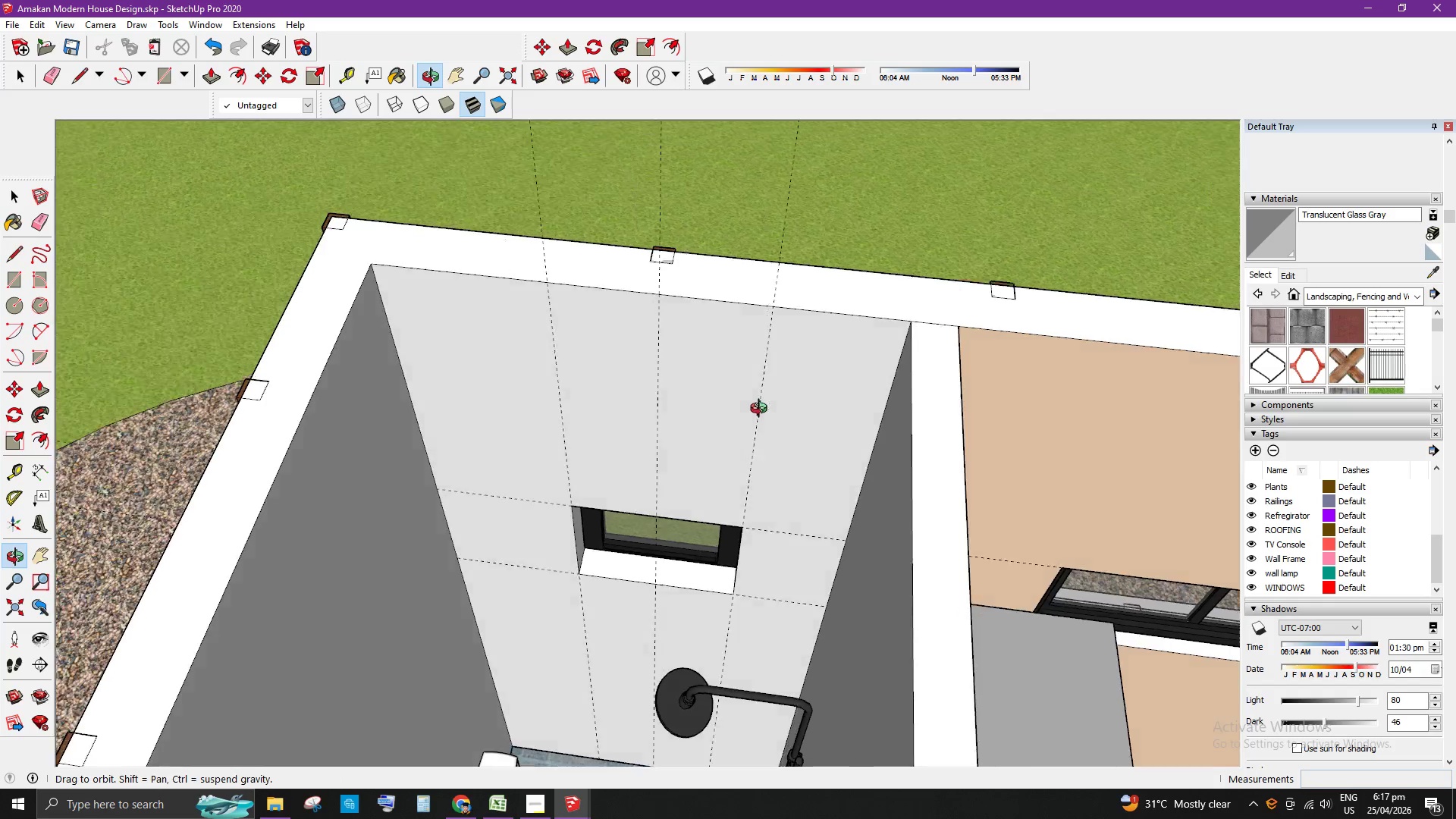 
key(E)
 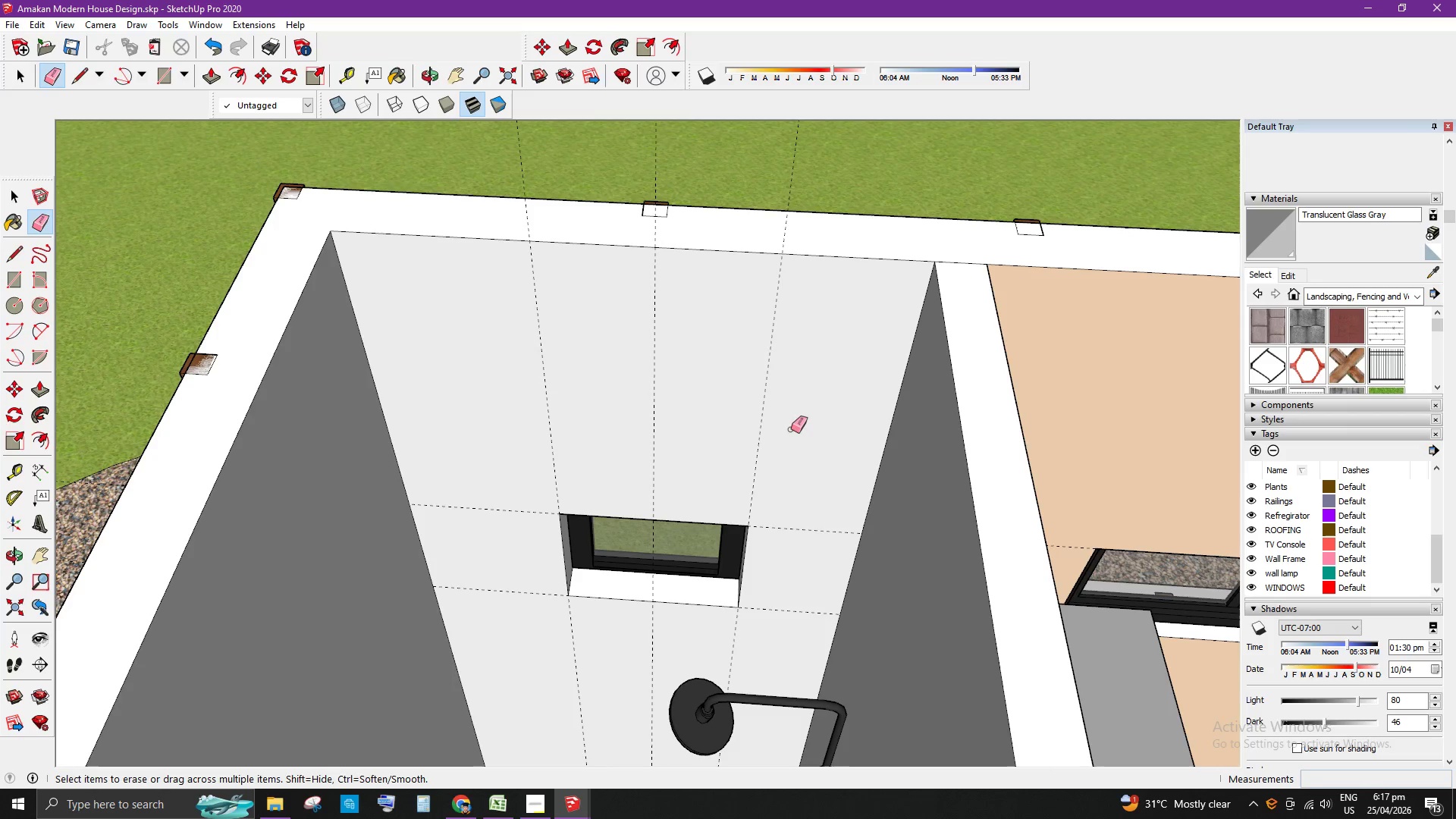 
scroll: coordinate [787, 386], scroll_direction: up, amount: 1.0
 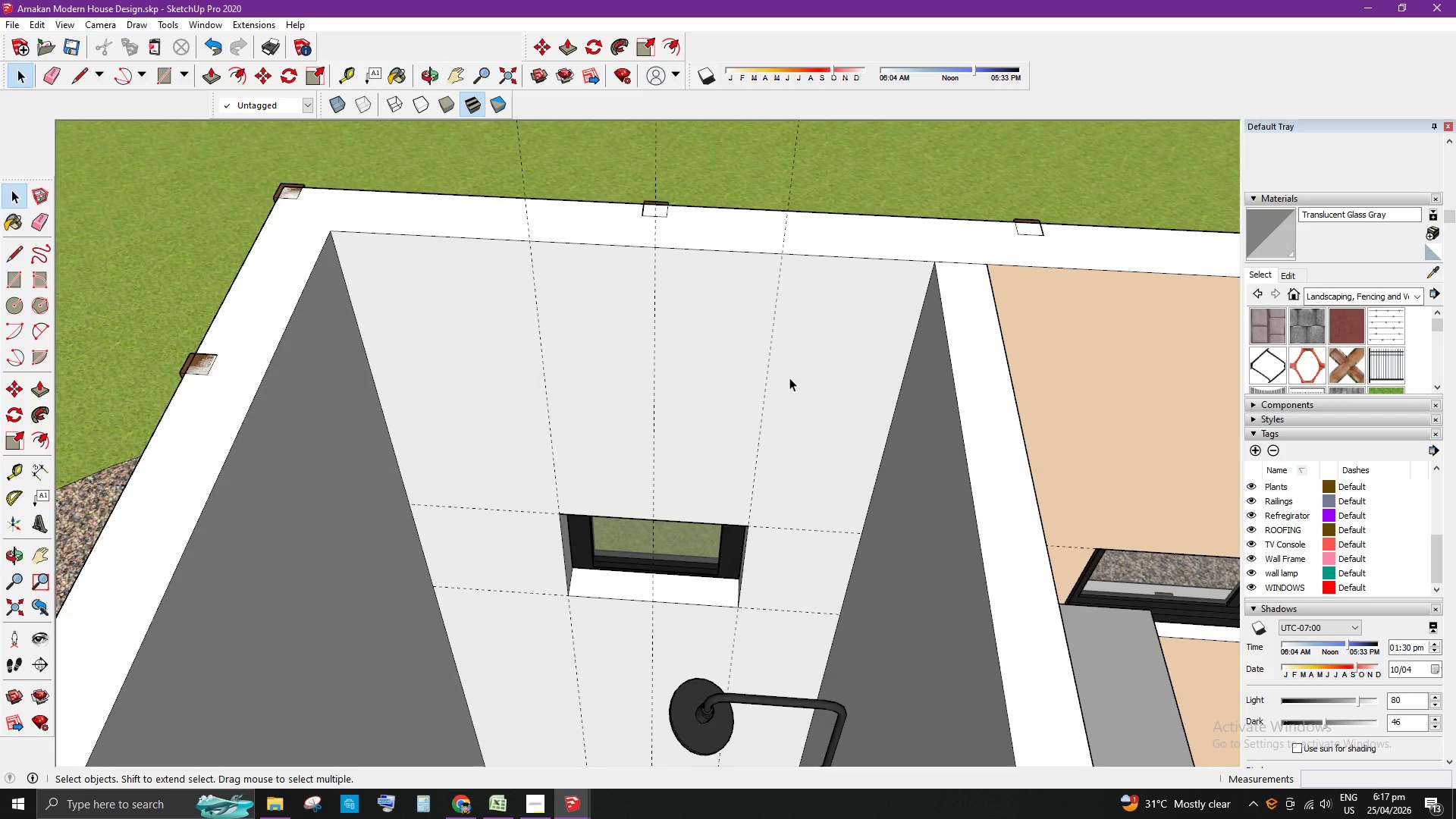 
left_click_drag(start_coordinate=[791, 429], to_coordinate=[726, 402])
 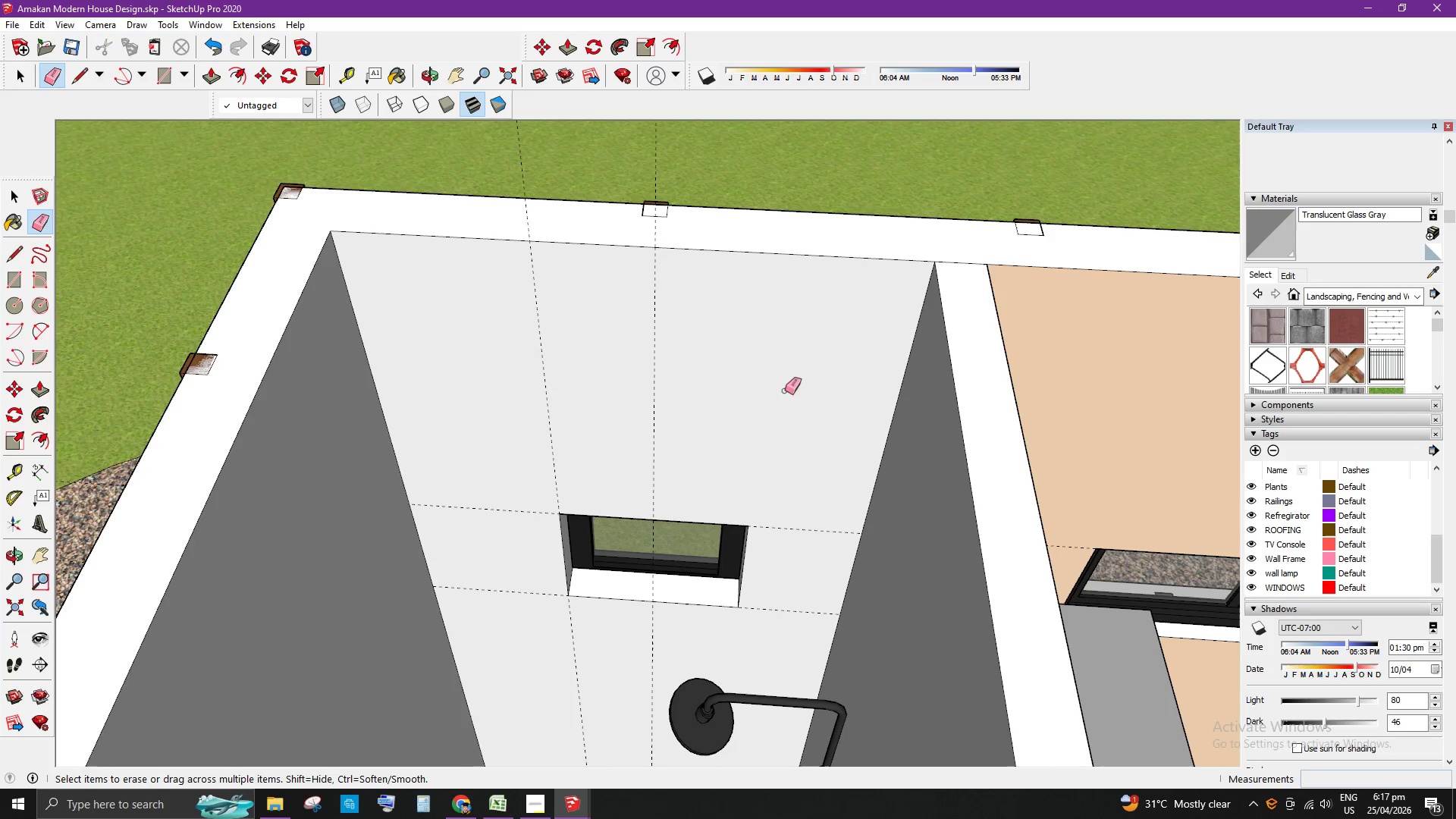 
left_click_drag(start_coordinate=[785, 385], to_coordinate=[643, 385])
 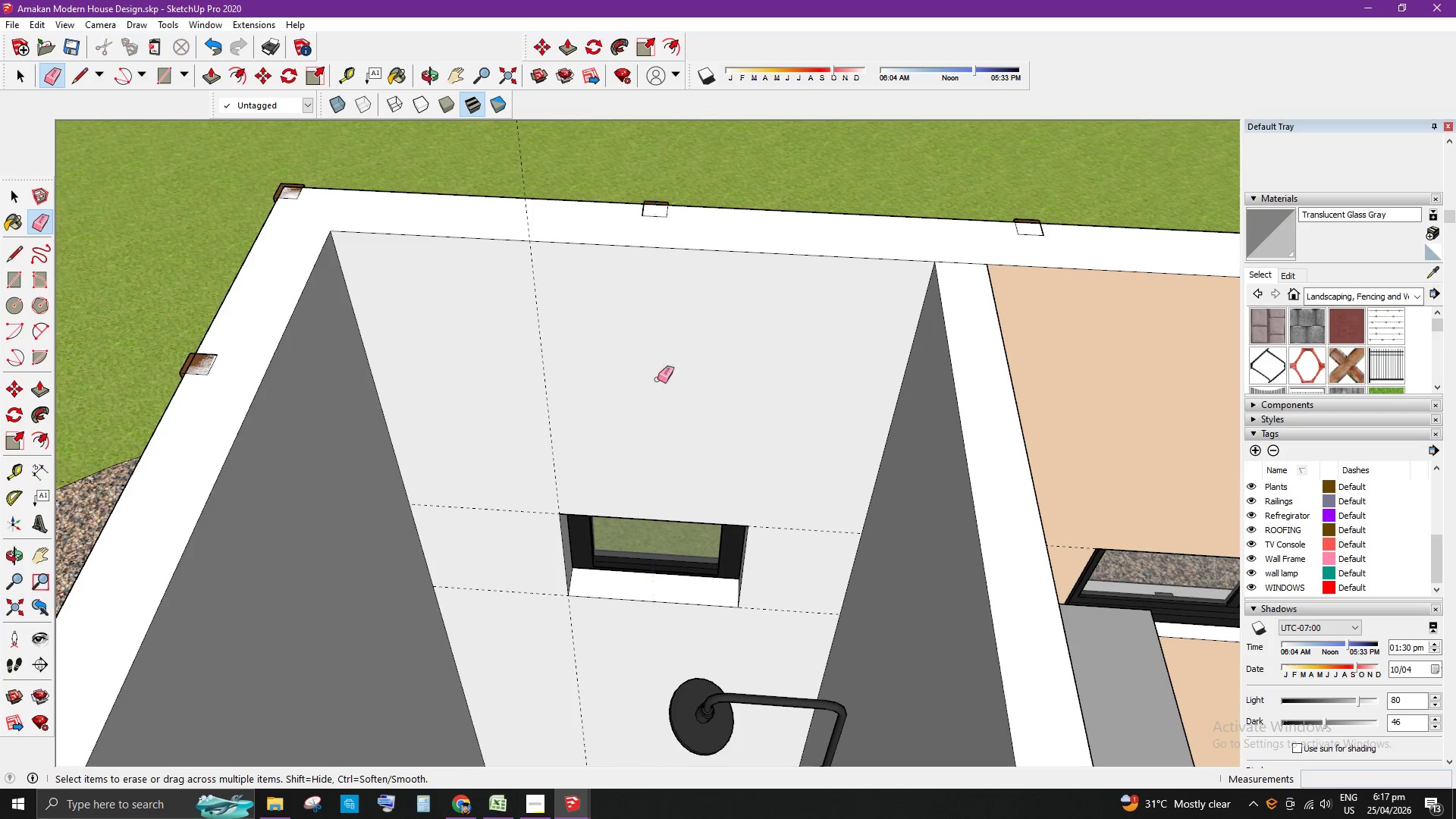 
left_click_drag(start_coordinate=[653, 381], to_coordinate=[588, 404])
 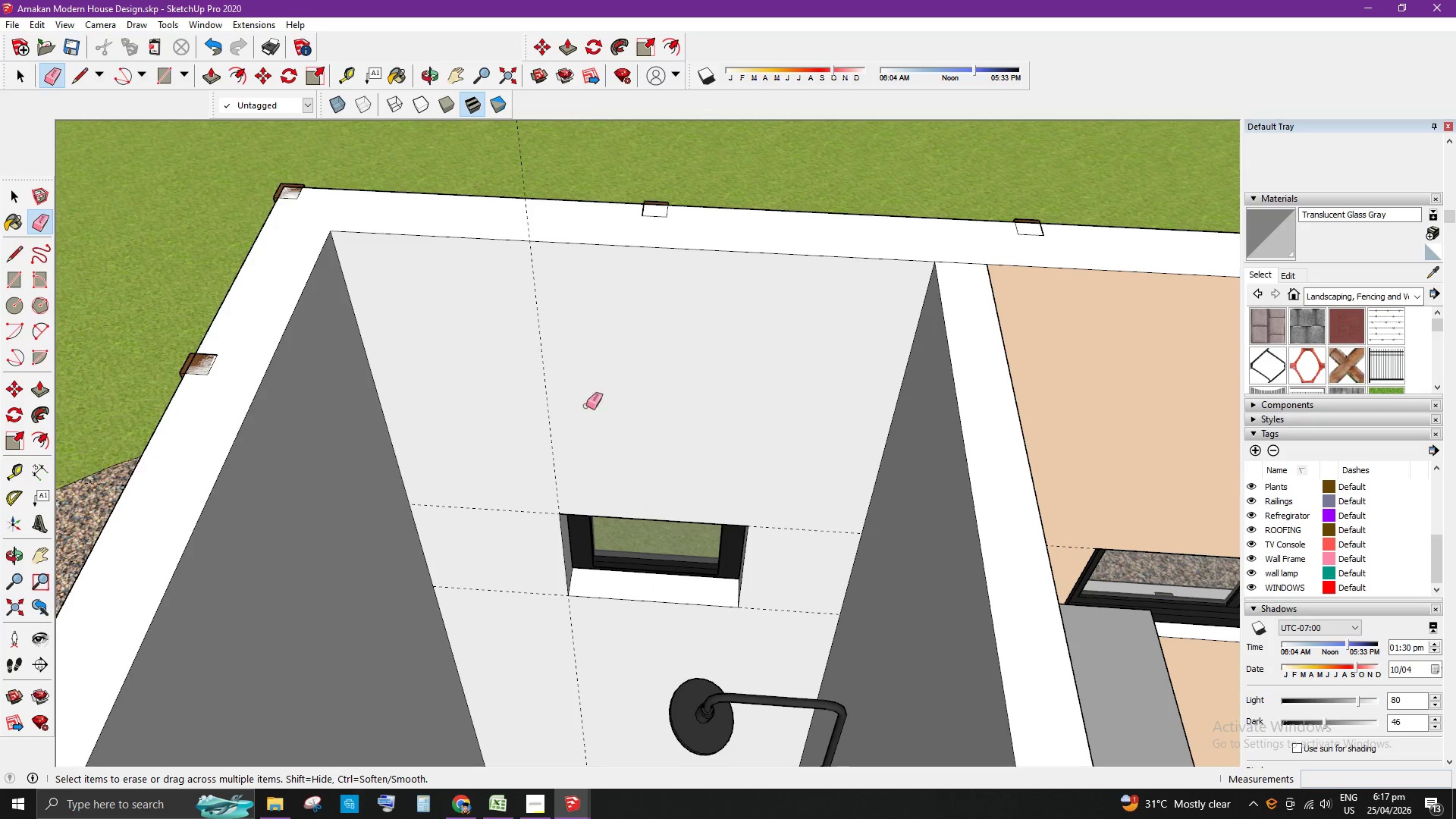 
left_click_drag(start_coordinate=[566, 423], to_coordinate=[502, 478])
 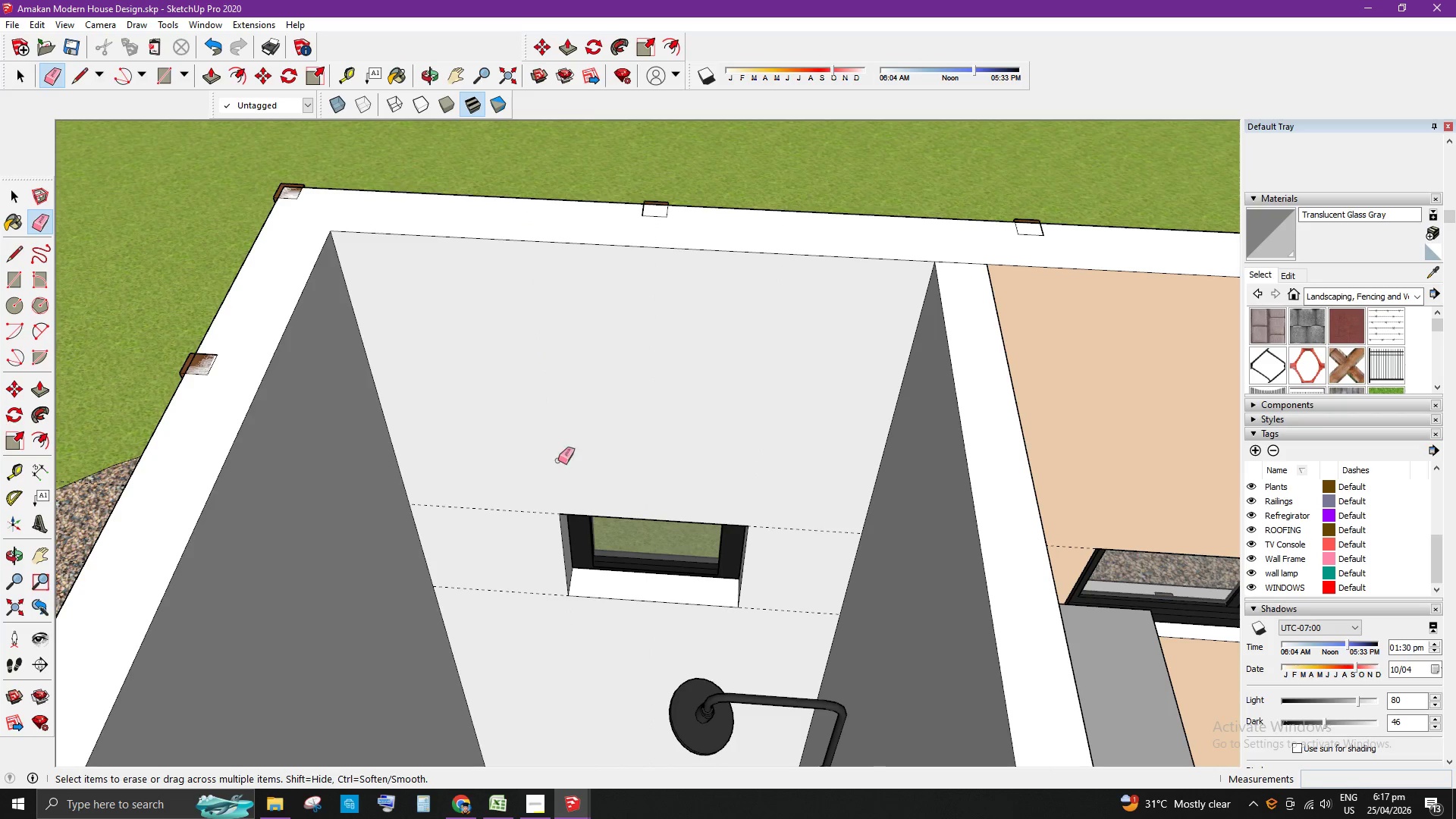 
left_click_drag(start_coordinate=[555, 461], to_coordinate=[503, 540])
 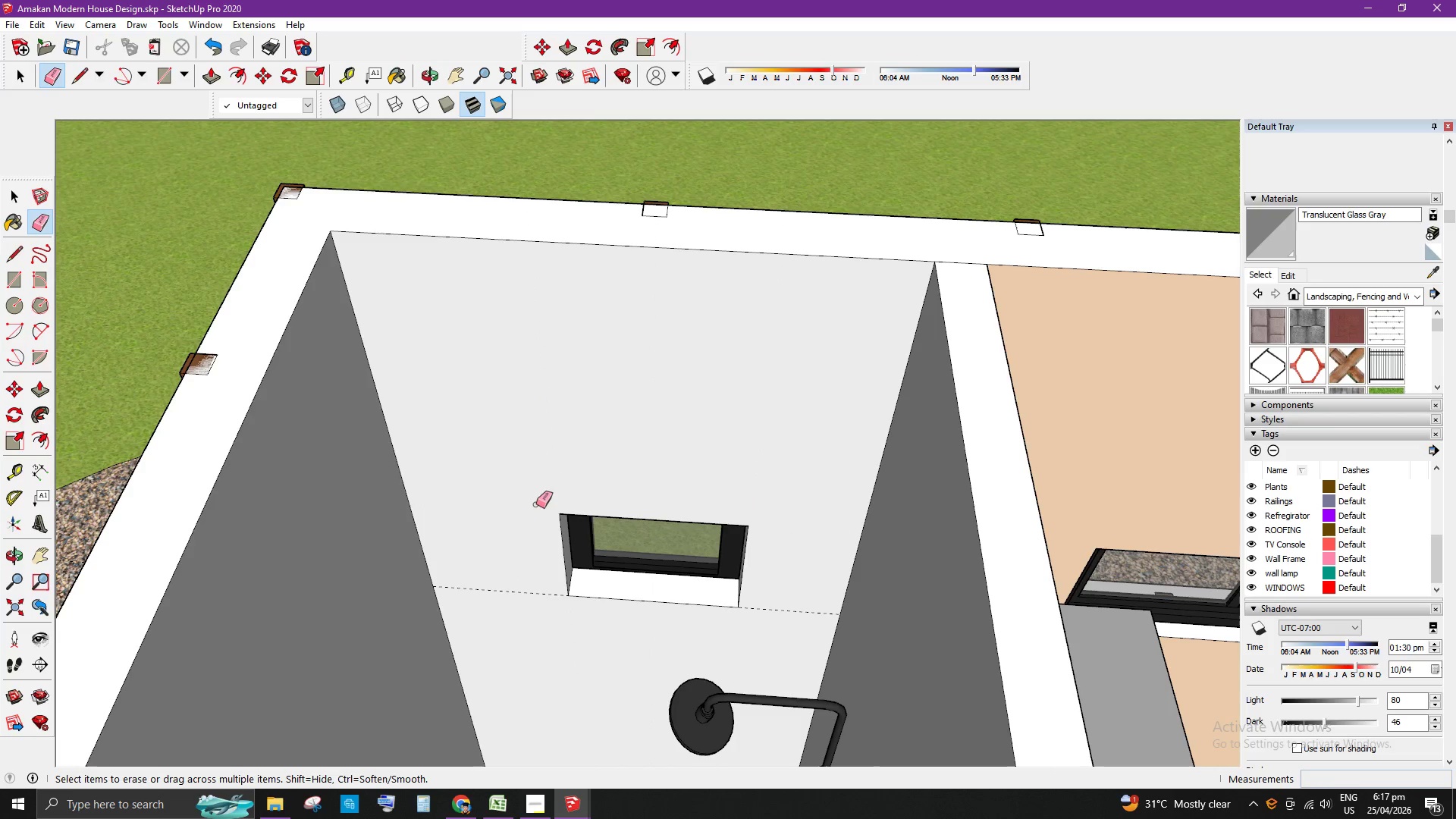 
left_click_drag(start_coordinate=[534, 505], to_coordinate=[520, 588])
 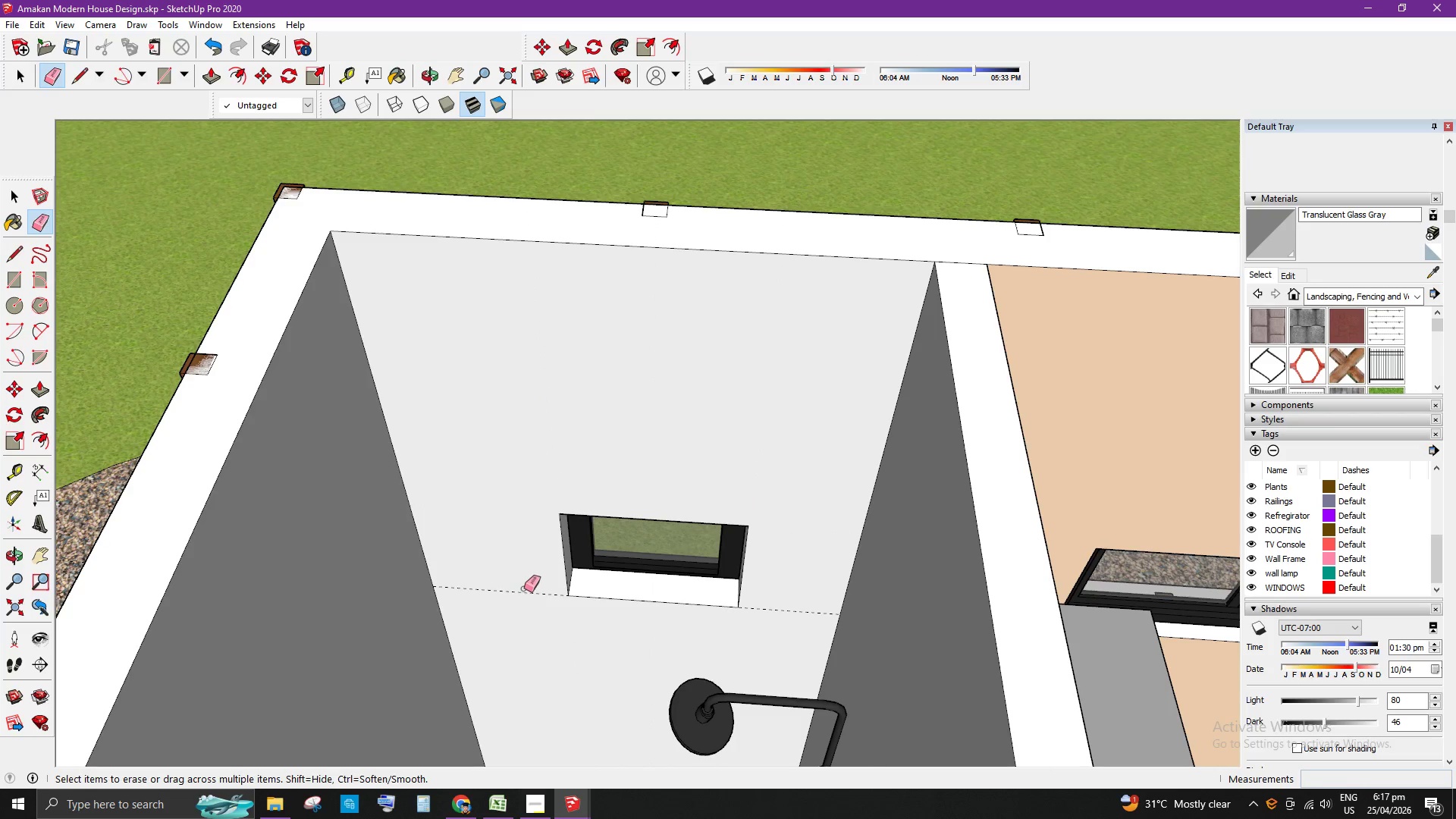 
left_click_drag(start_coordinate=[526, 589], to_coordinate=[530, 609])
 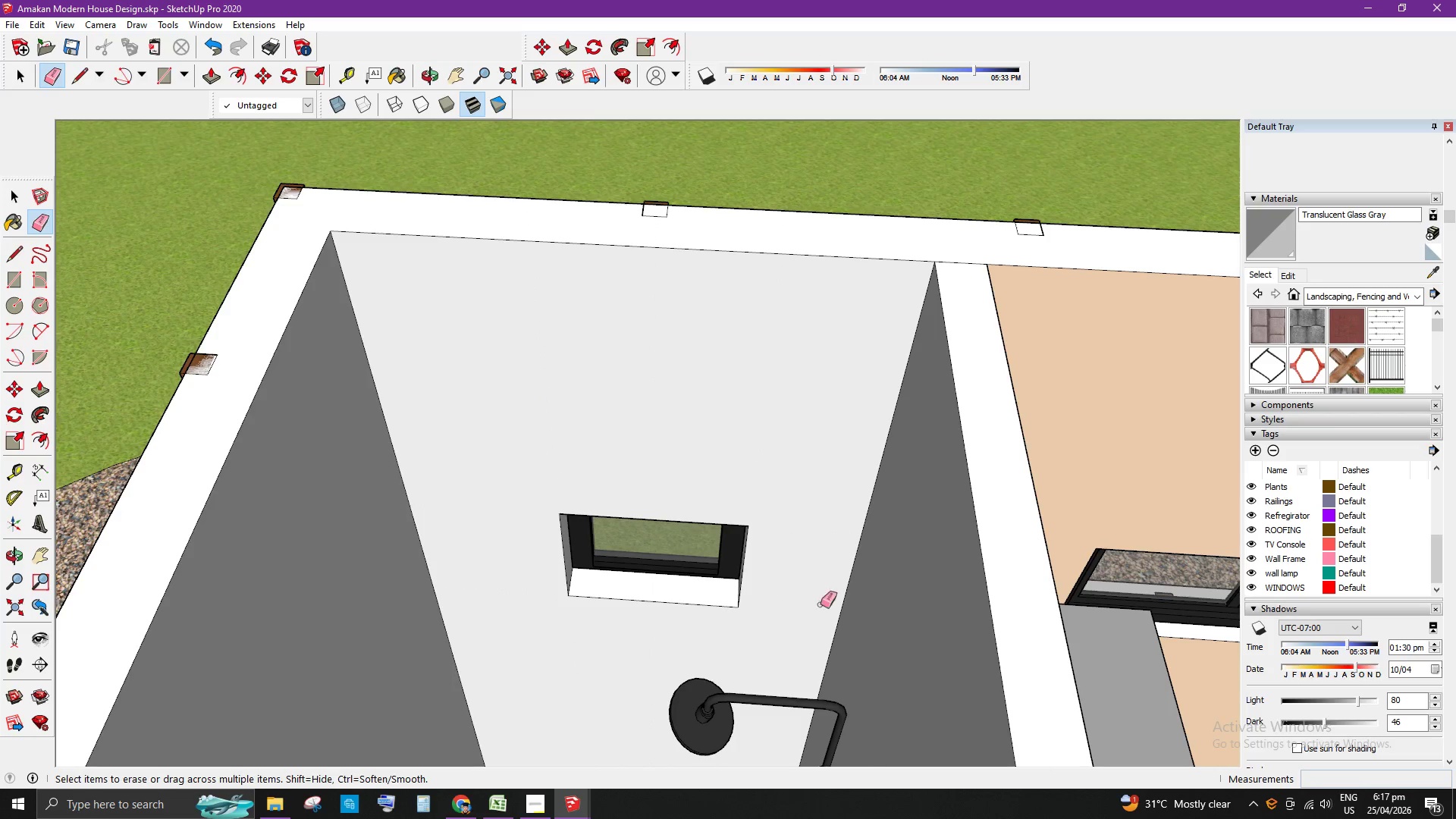 
key(Space)
 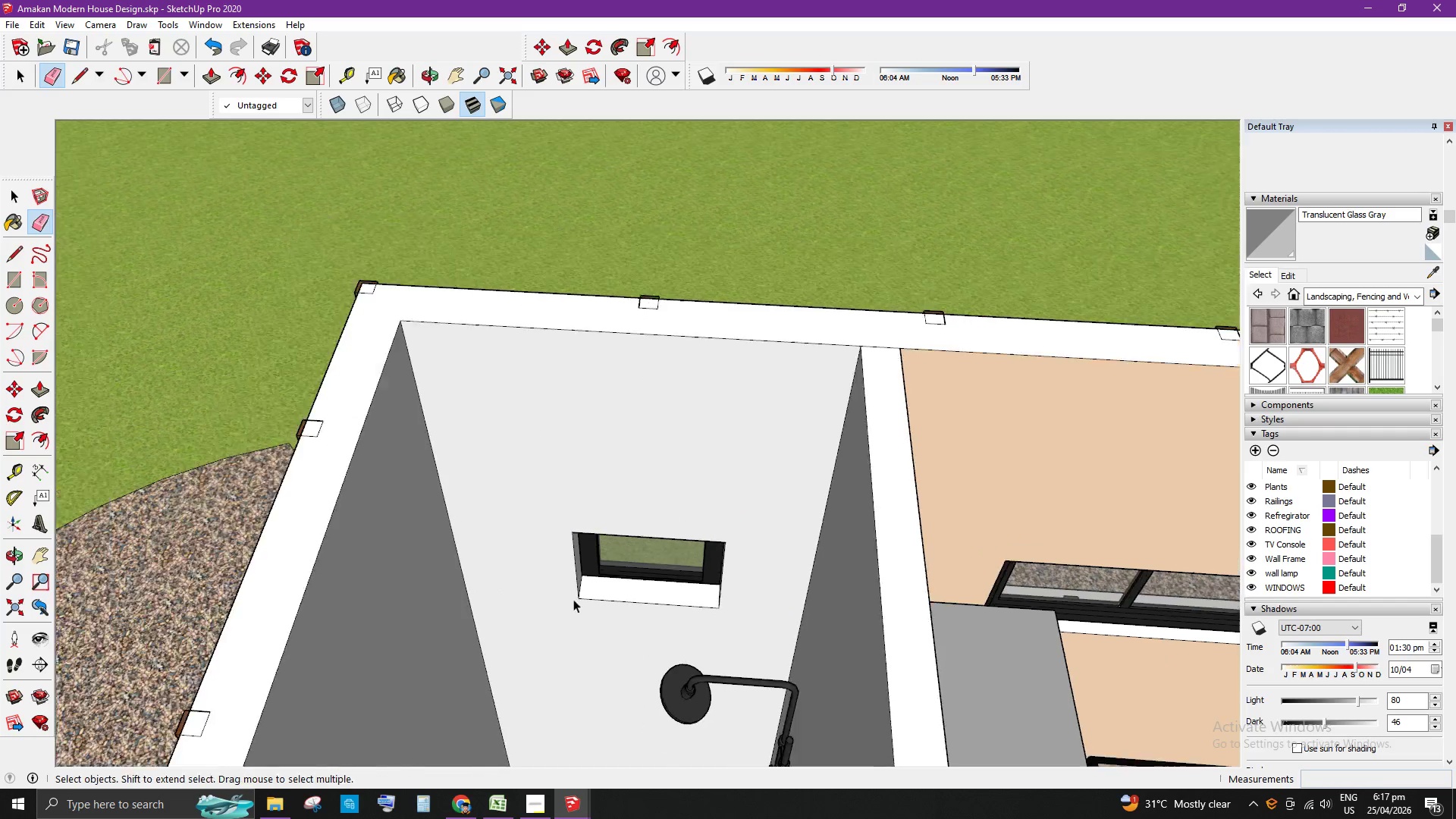 
scroll: coordinate [627, 340], scroll_direction: down, amount: 27.0
 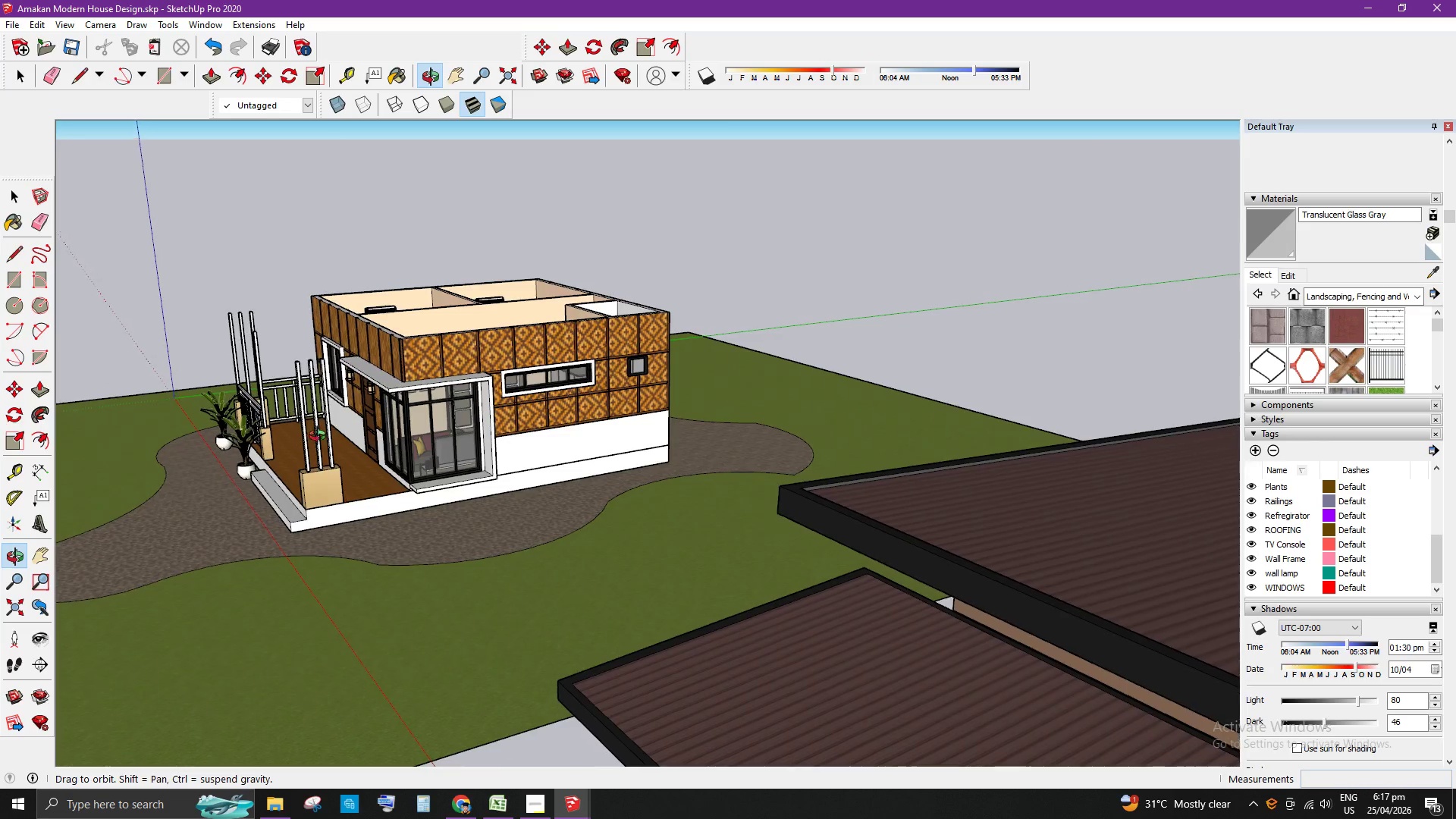 
left_click([1046, 566])
 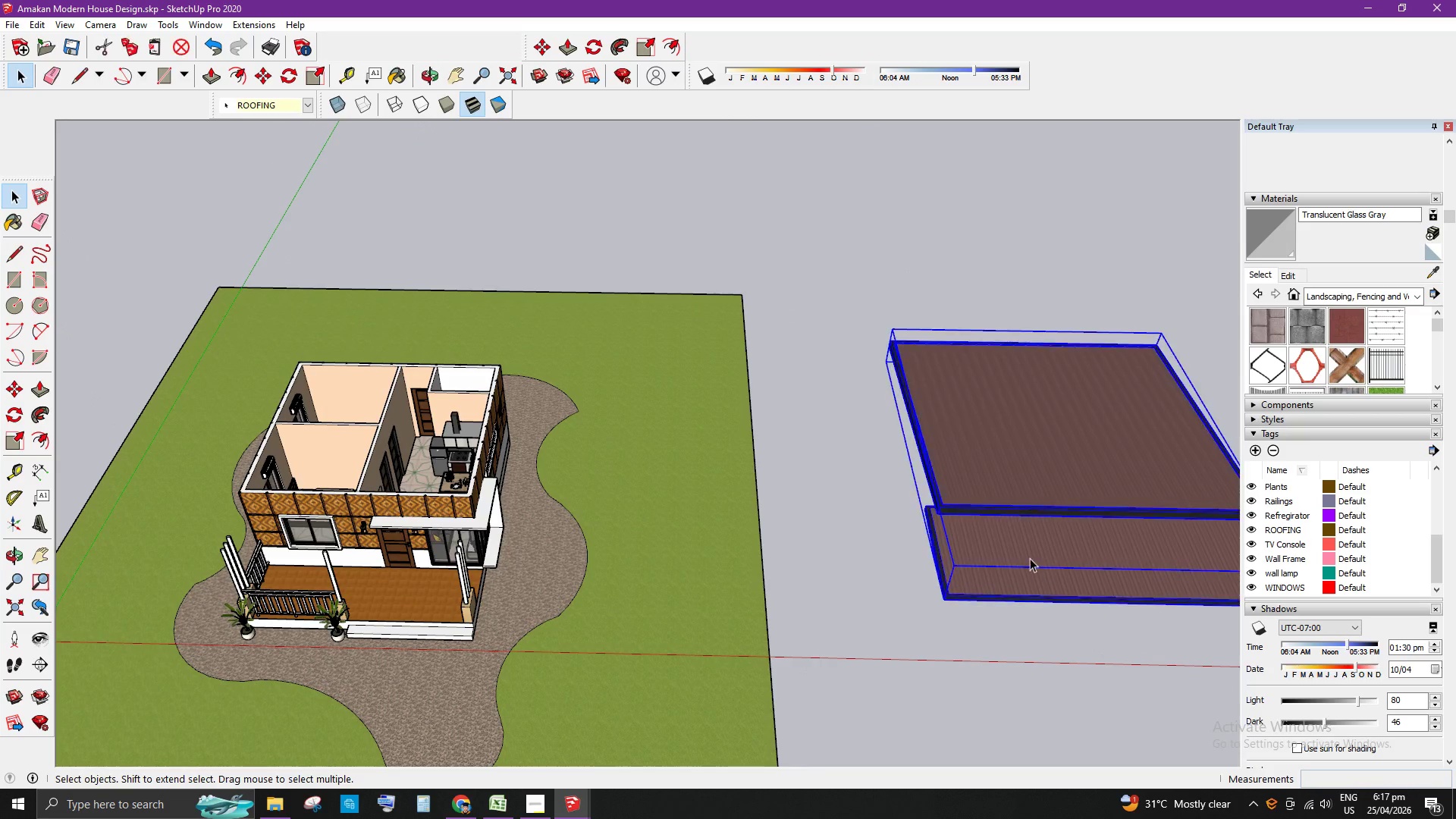 
scroll: coordinate [1060, 575], scroll_direction: down, amount: 8.0
 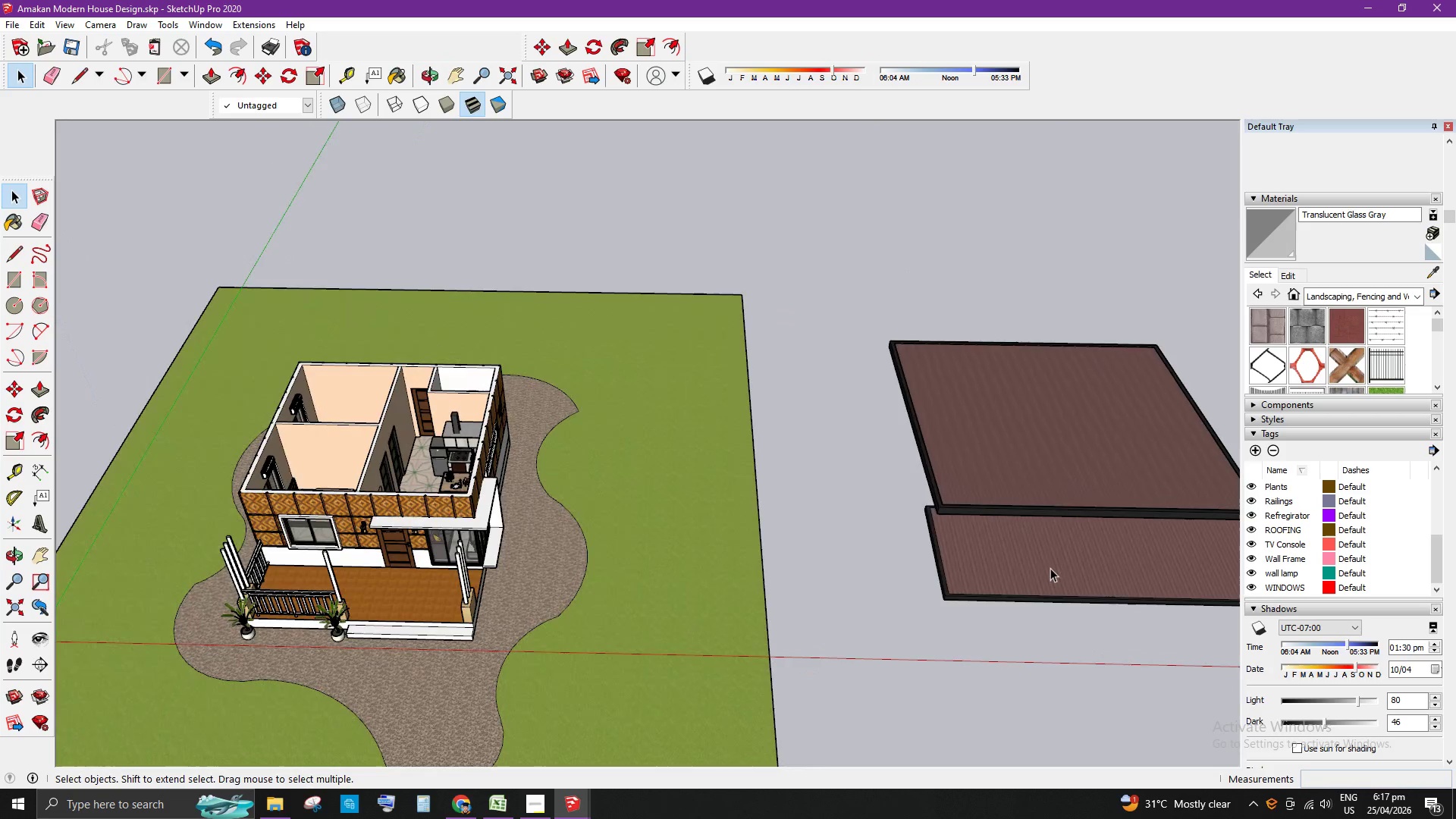 
scroll: coordinate [896, 663], scroll_direction: up, amount: 9.0
 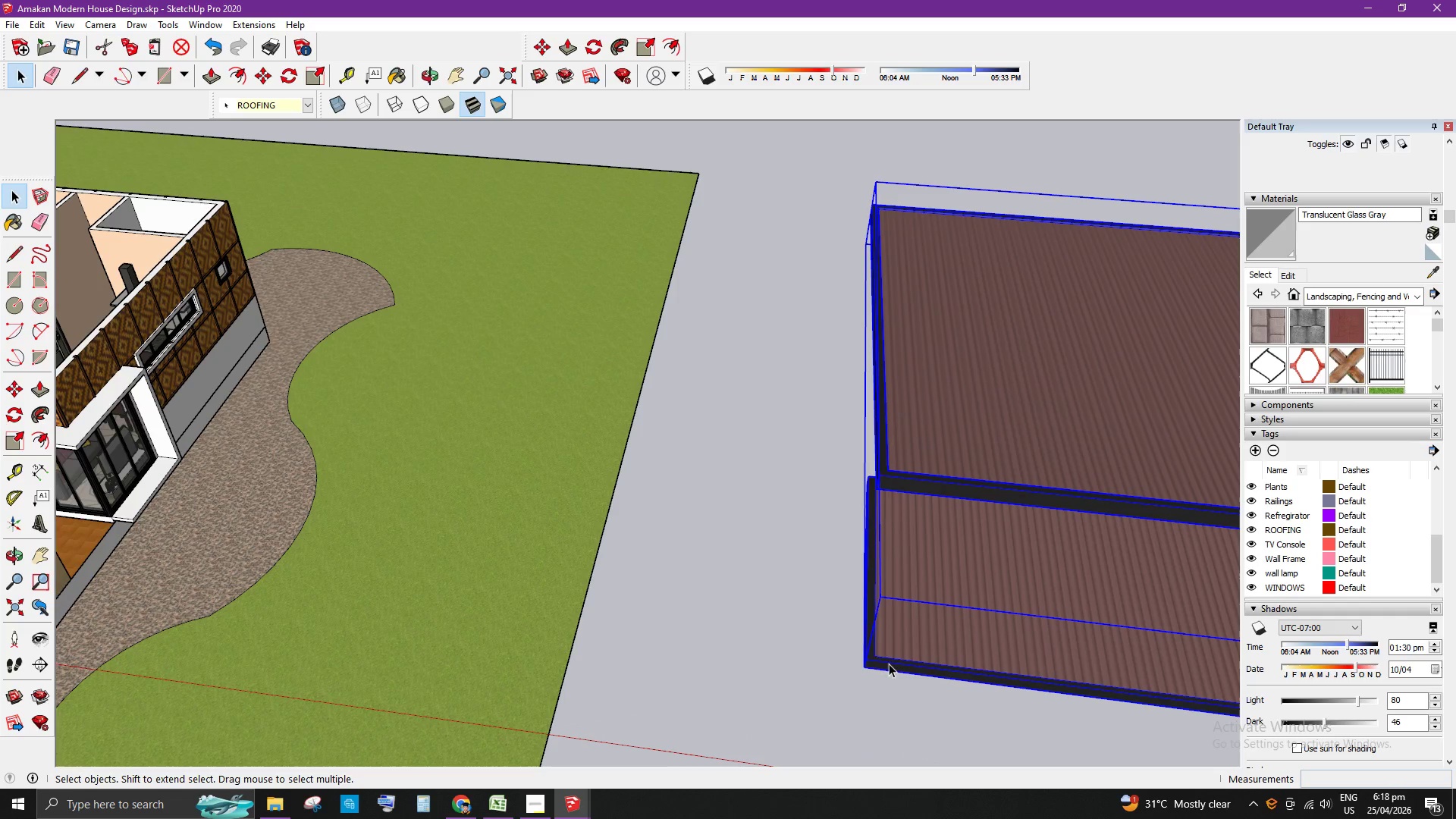 
key(M)
 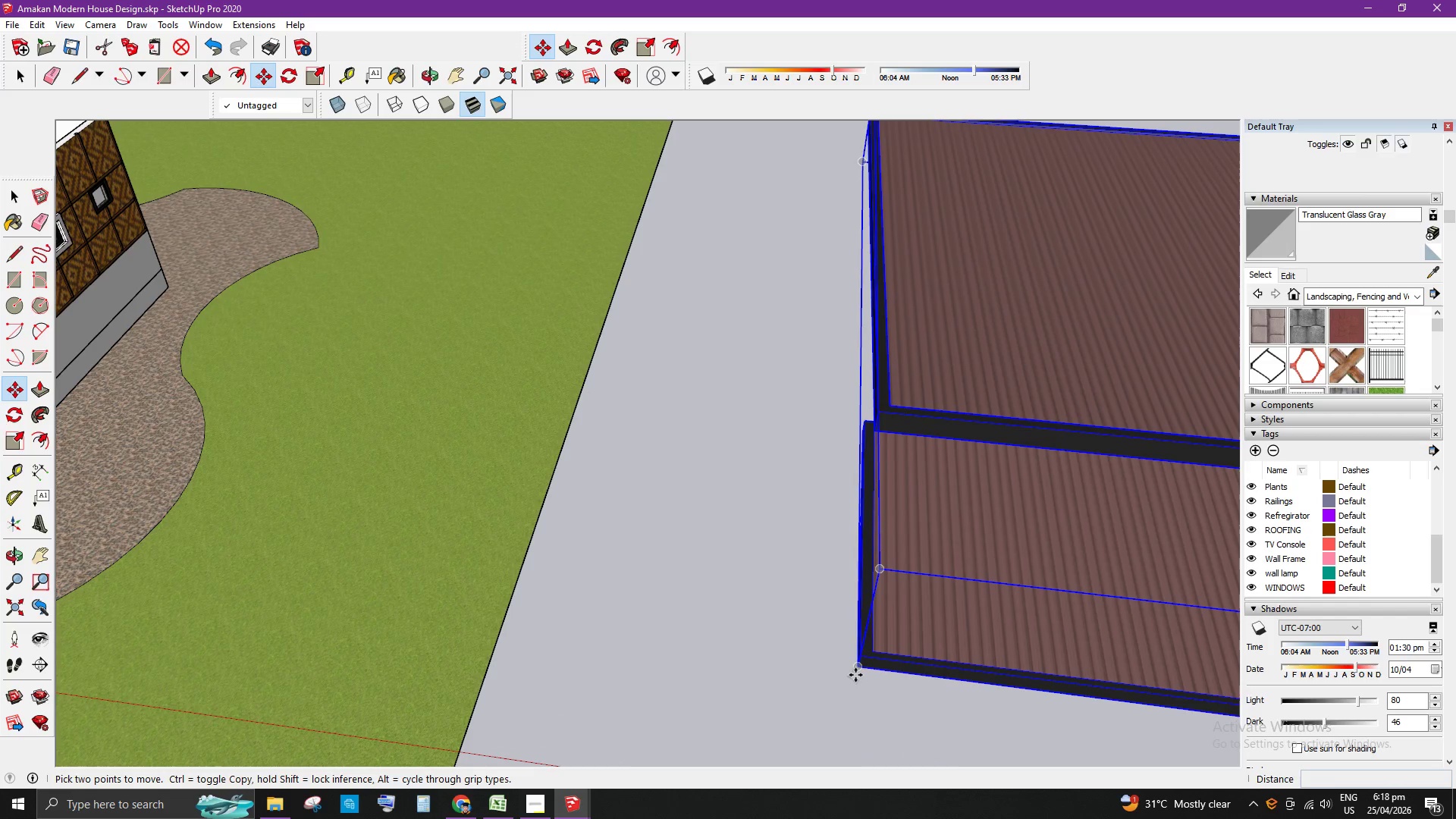 
scroll: coordinate [882, 670], scroll_direction: up, amount: 3.0
 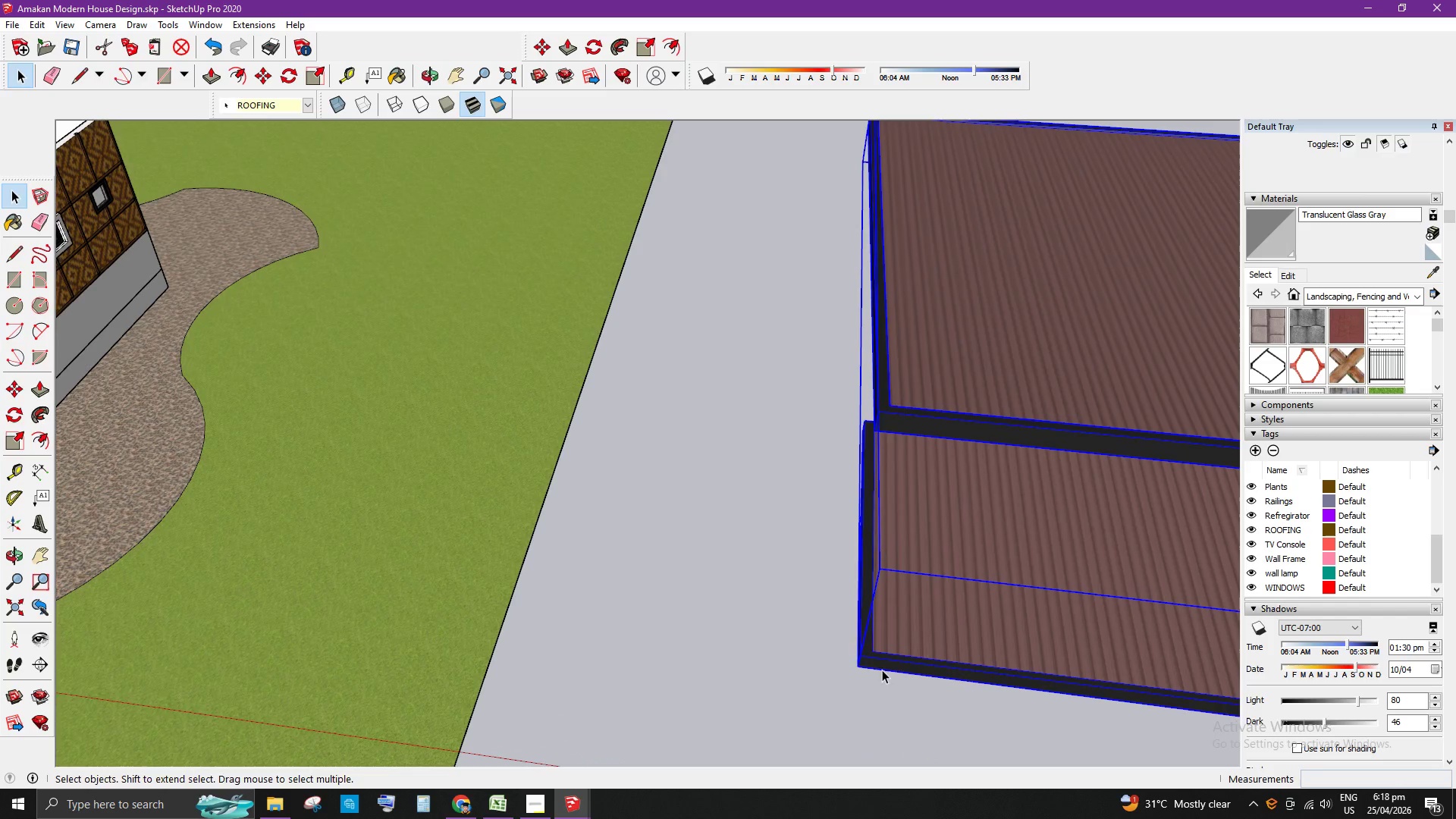 
left_click([855, 673])
 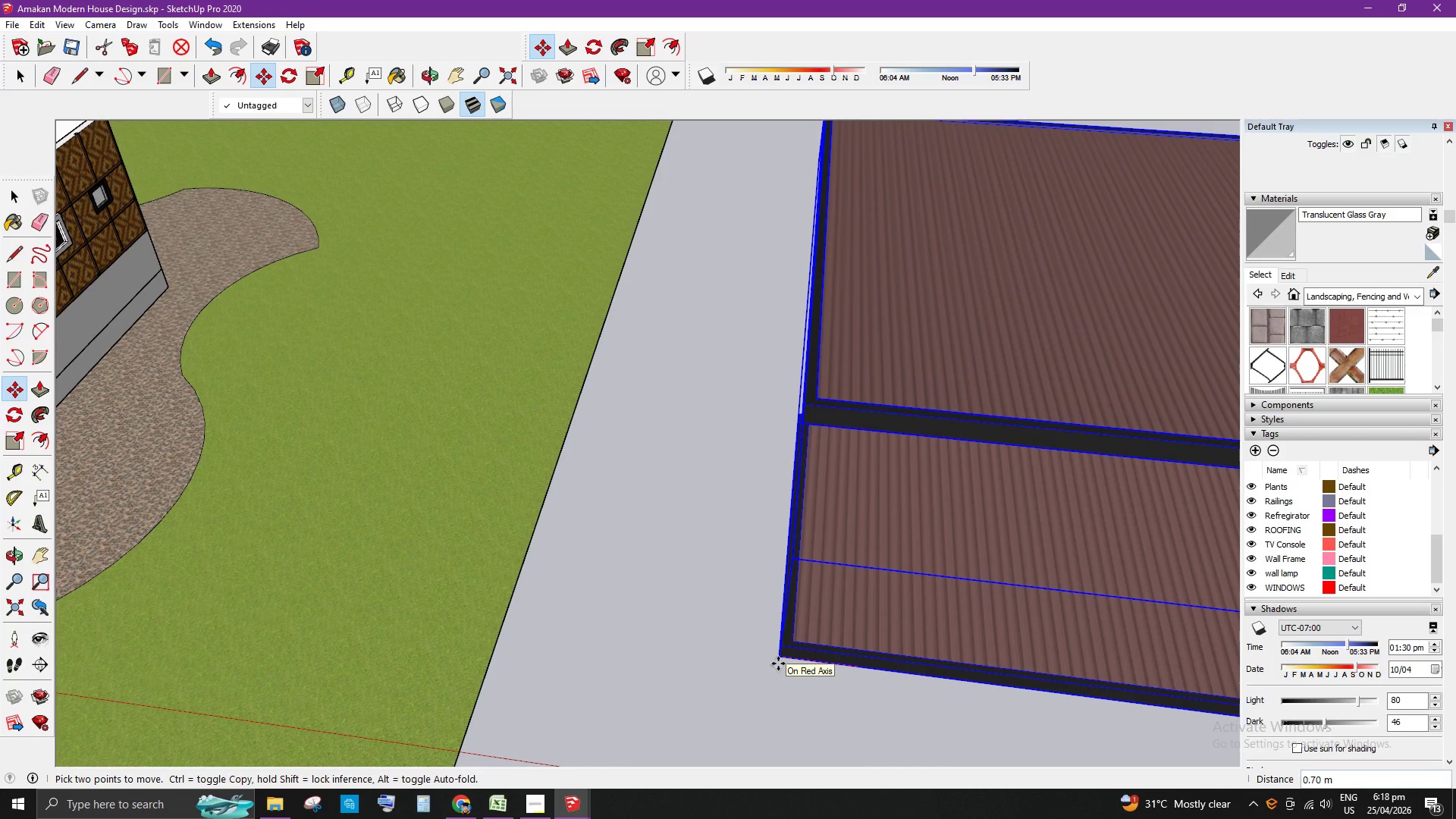 
hold_key(key=Numpad2, duration=0.38)
 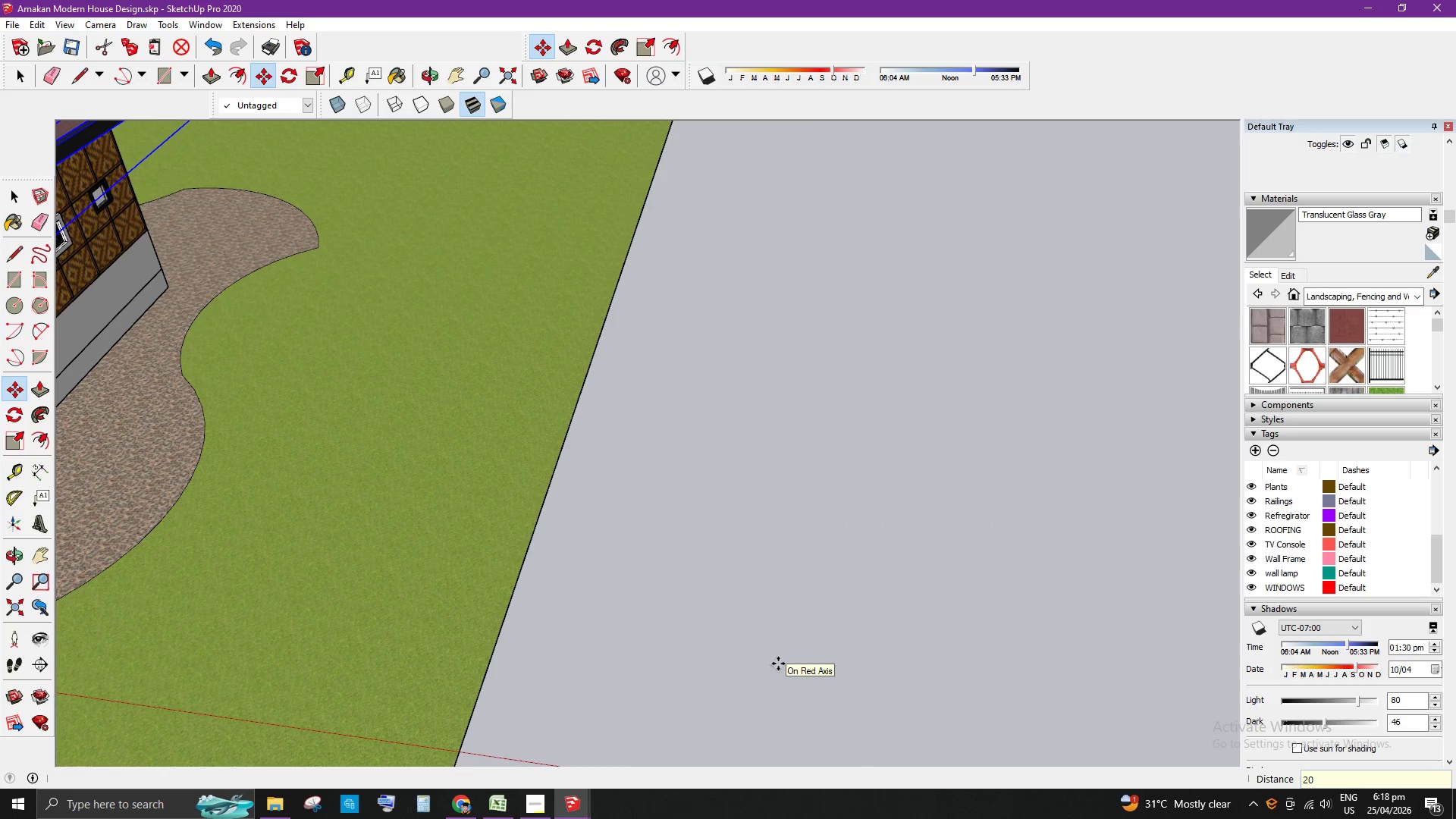 
key(Numpad0)
 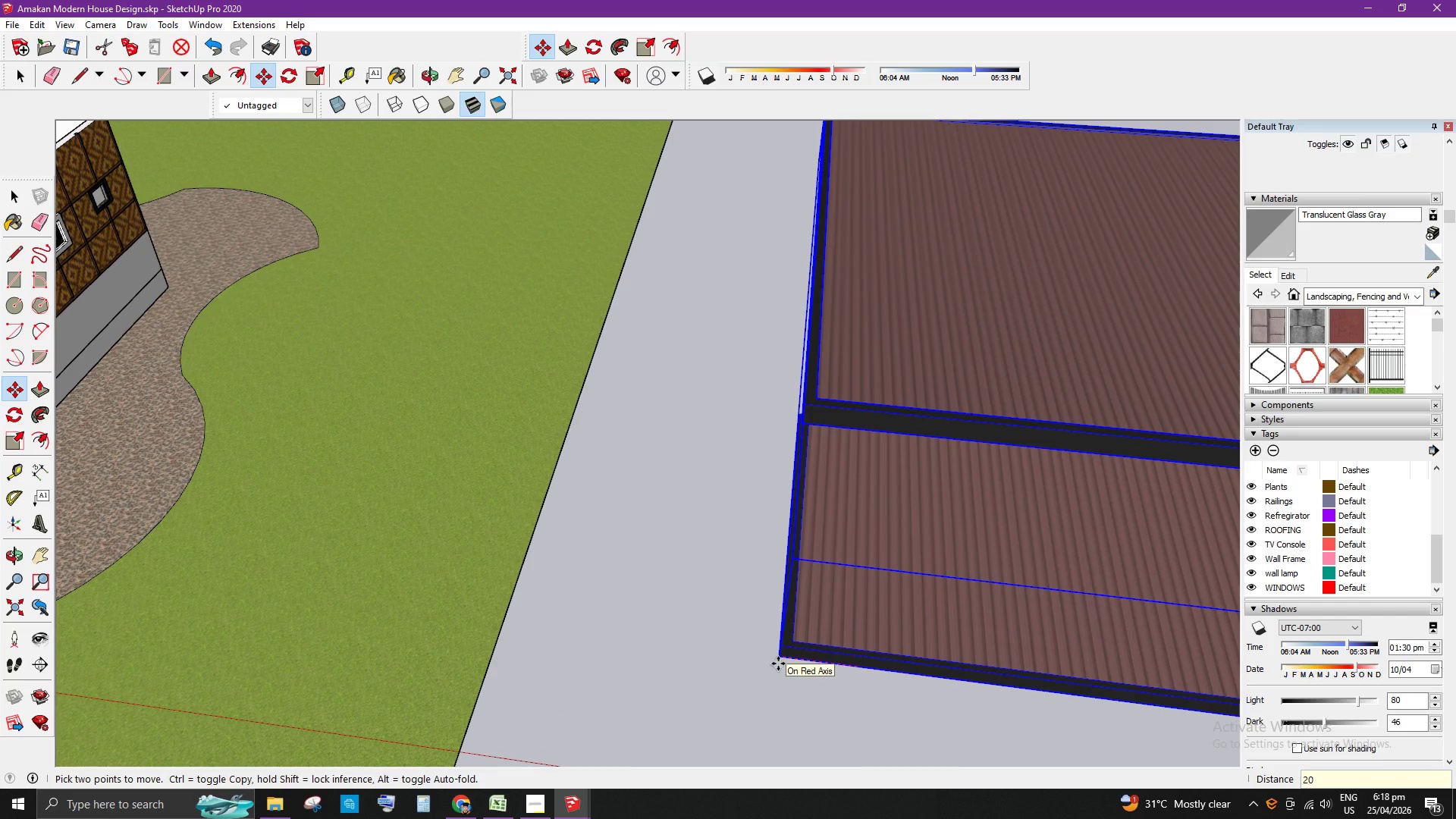 
key(Enter)
 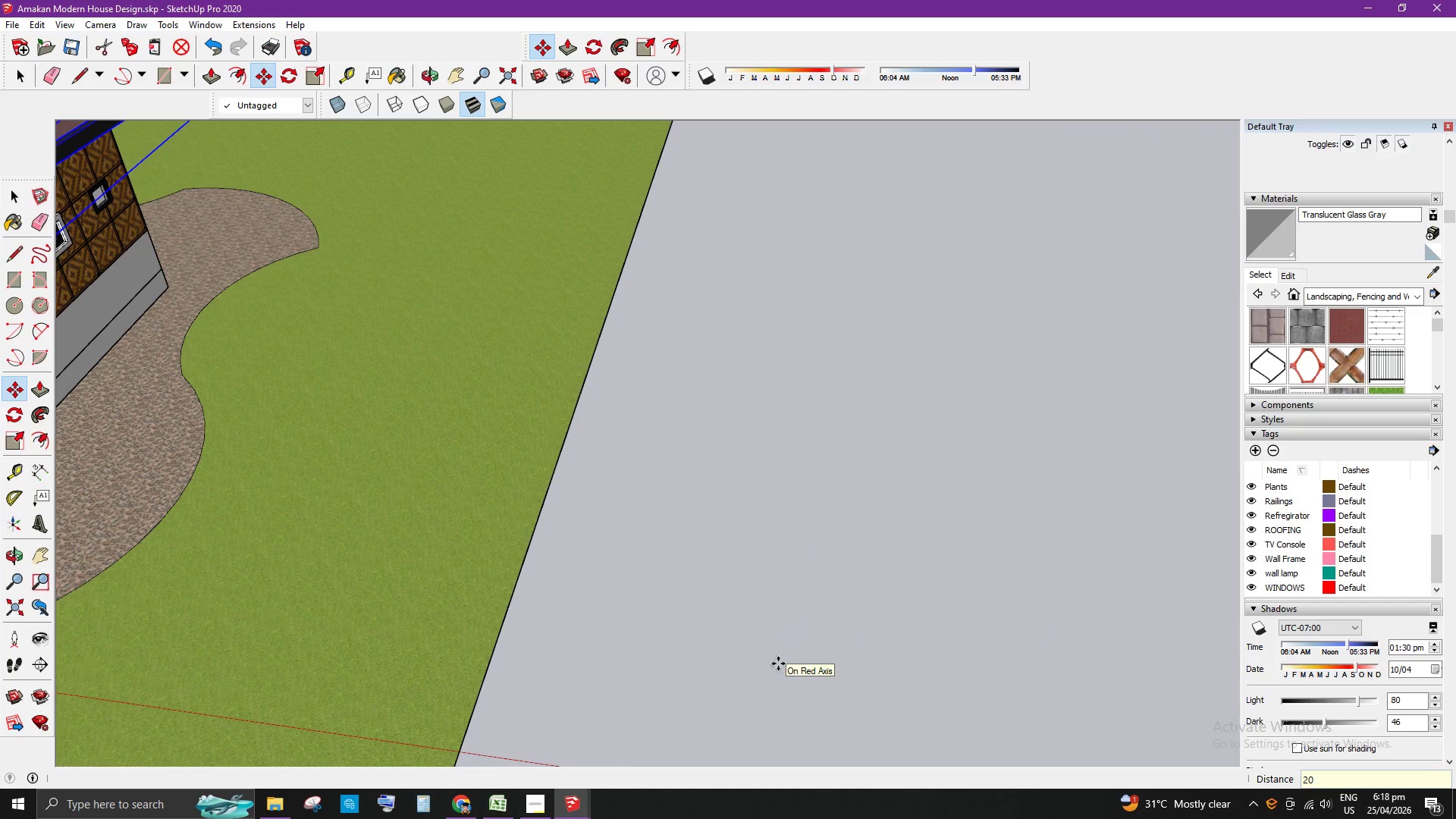 
key(Space)
 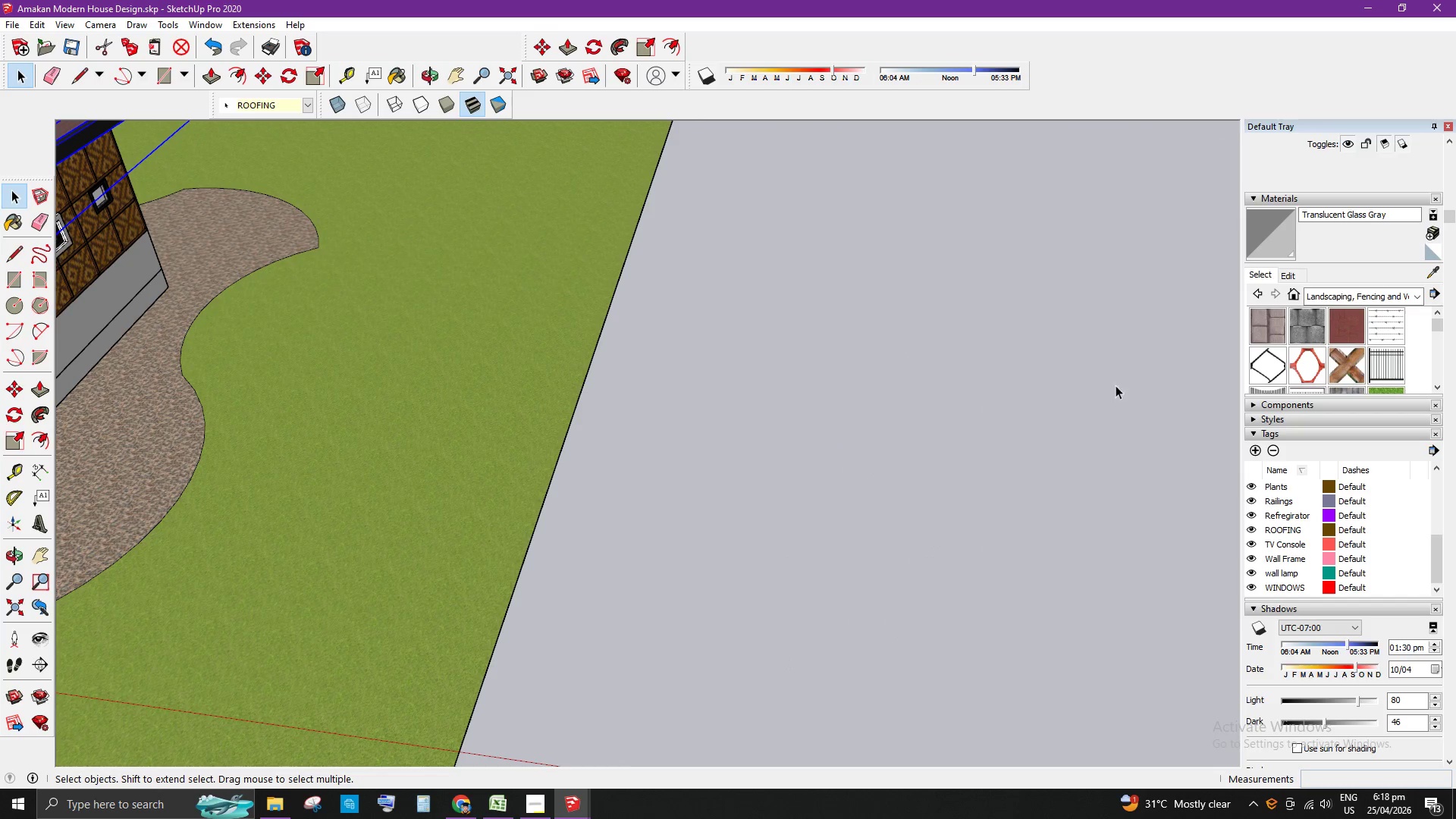 
scroll: coordinate [1066, 580], scroll_direction: down, amount: 22.0
 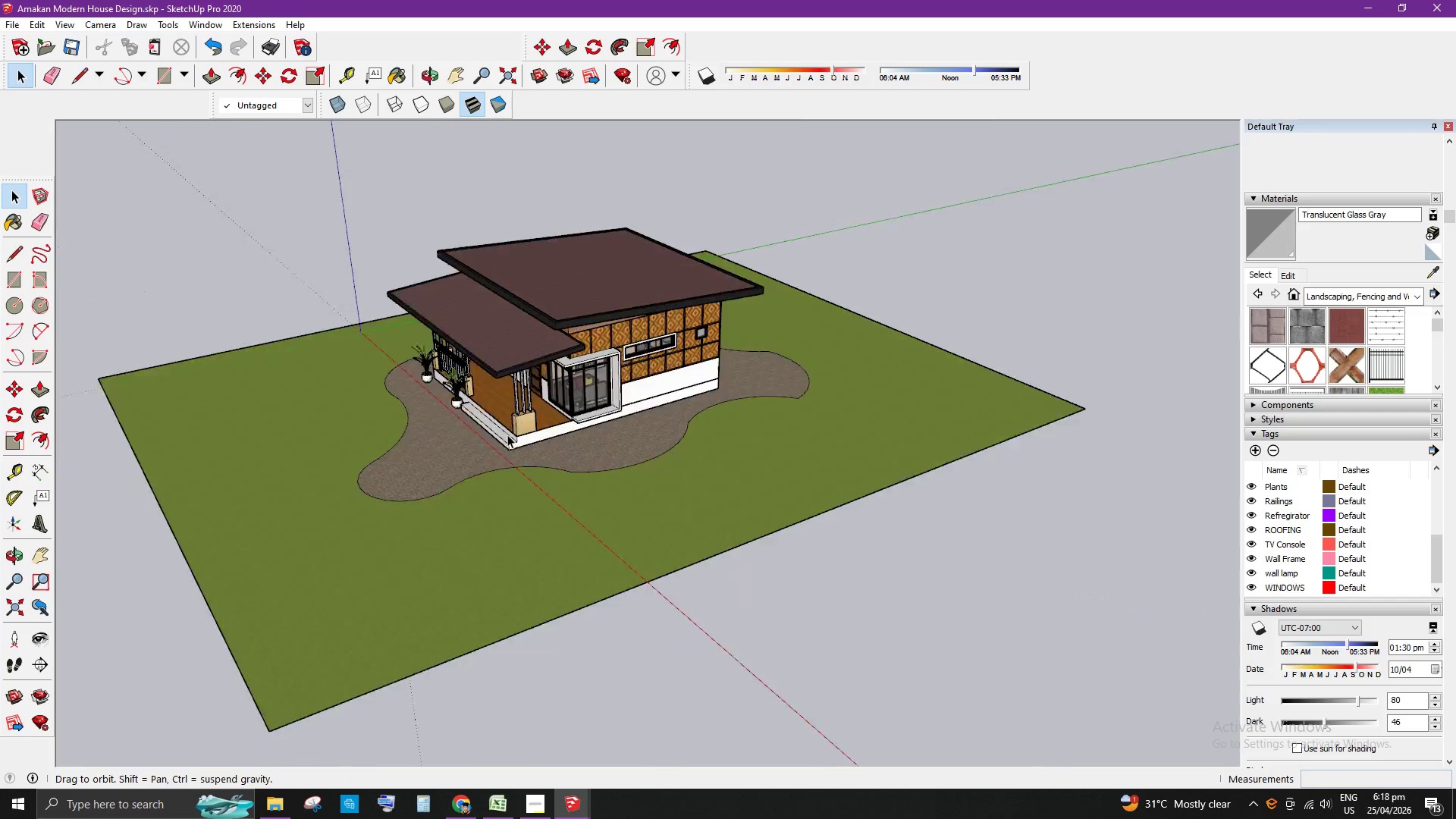 
scroll: coordinate [608, 277], scroll_direction: up, amount: 15.0
 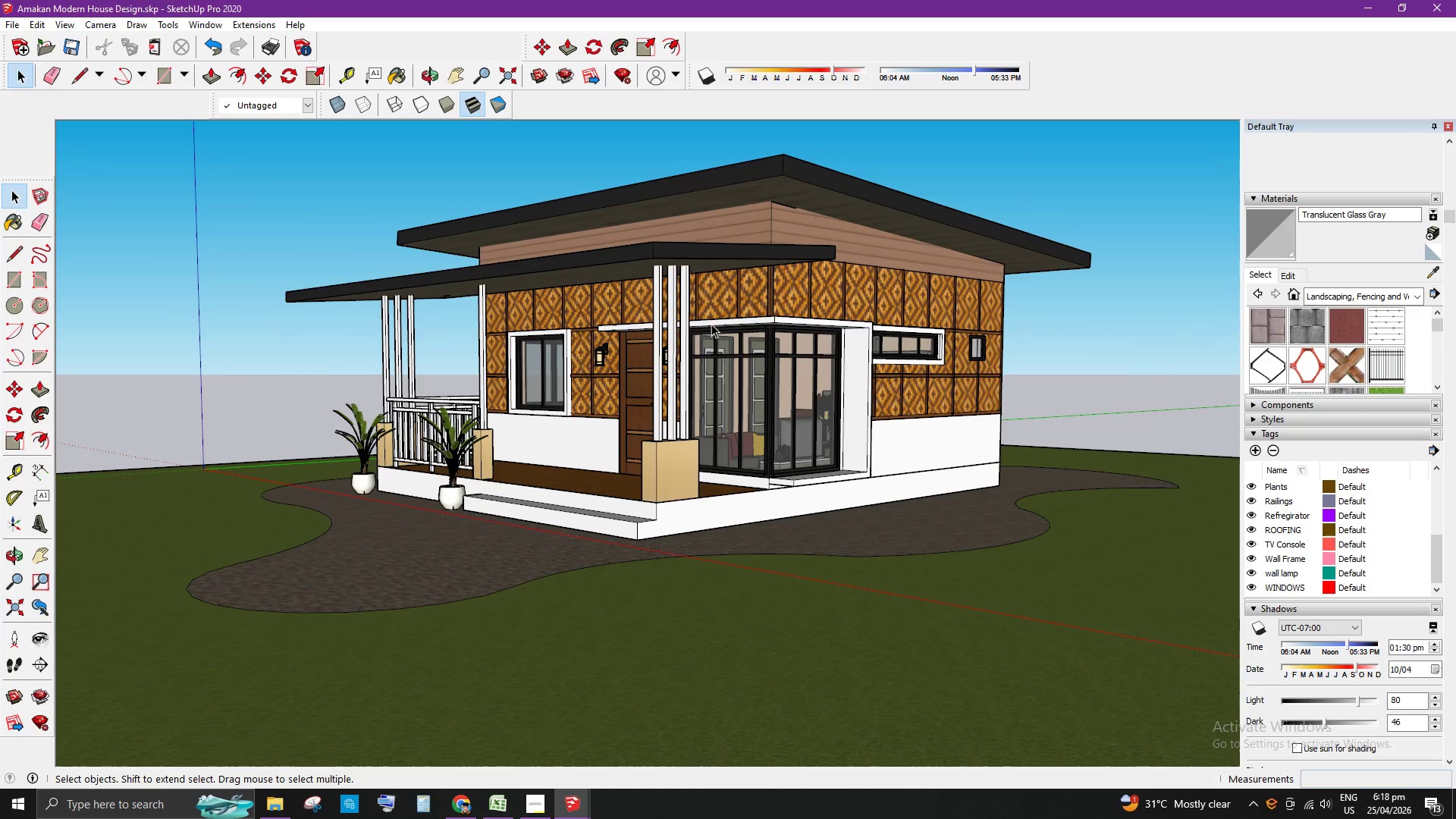 
scroll: coordinate [767, 330], scroll_direction: down, amount: 5.0
 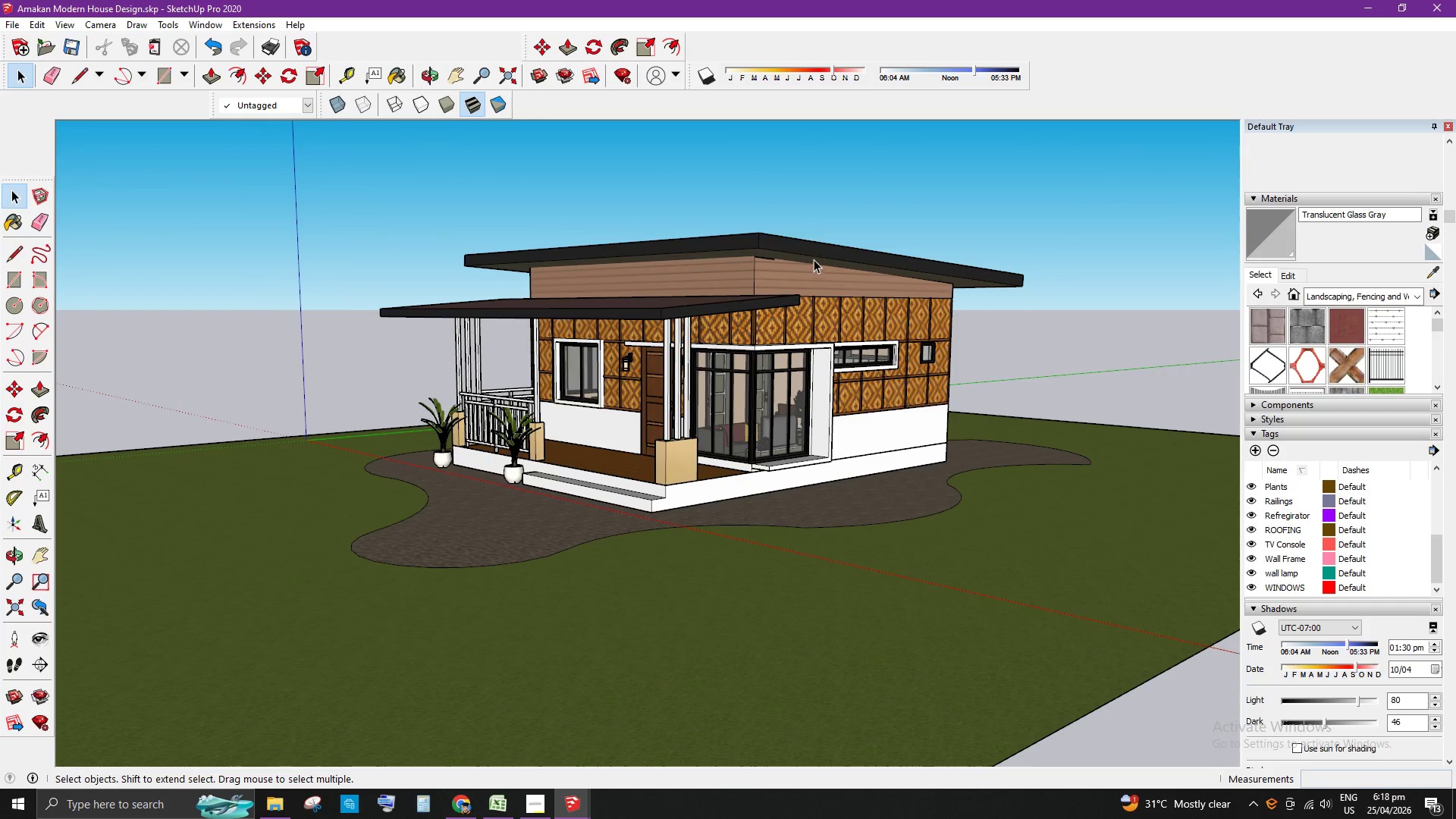 
scroll: coordinate [809, 229], scroll_direction: up, amount: 2.0
 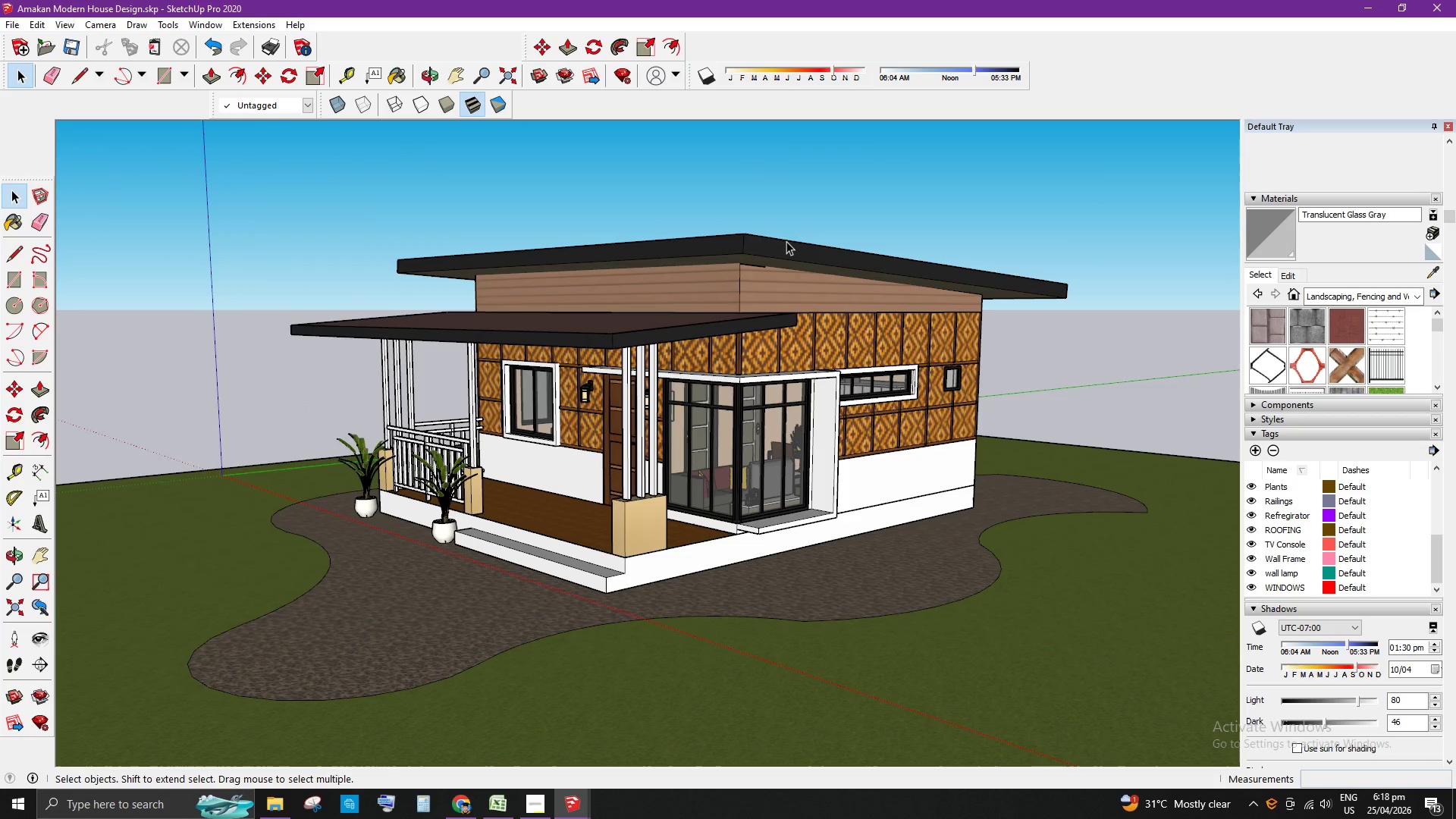 
scroll: coordinate [799, 250], scroll_direction: down, amount: 2.0
 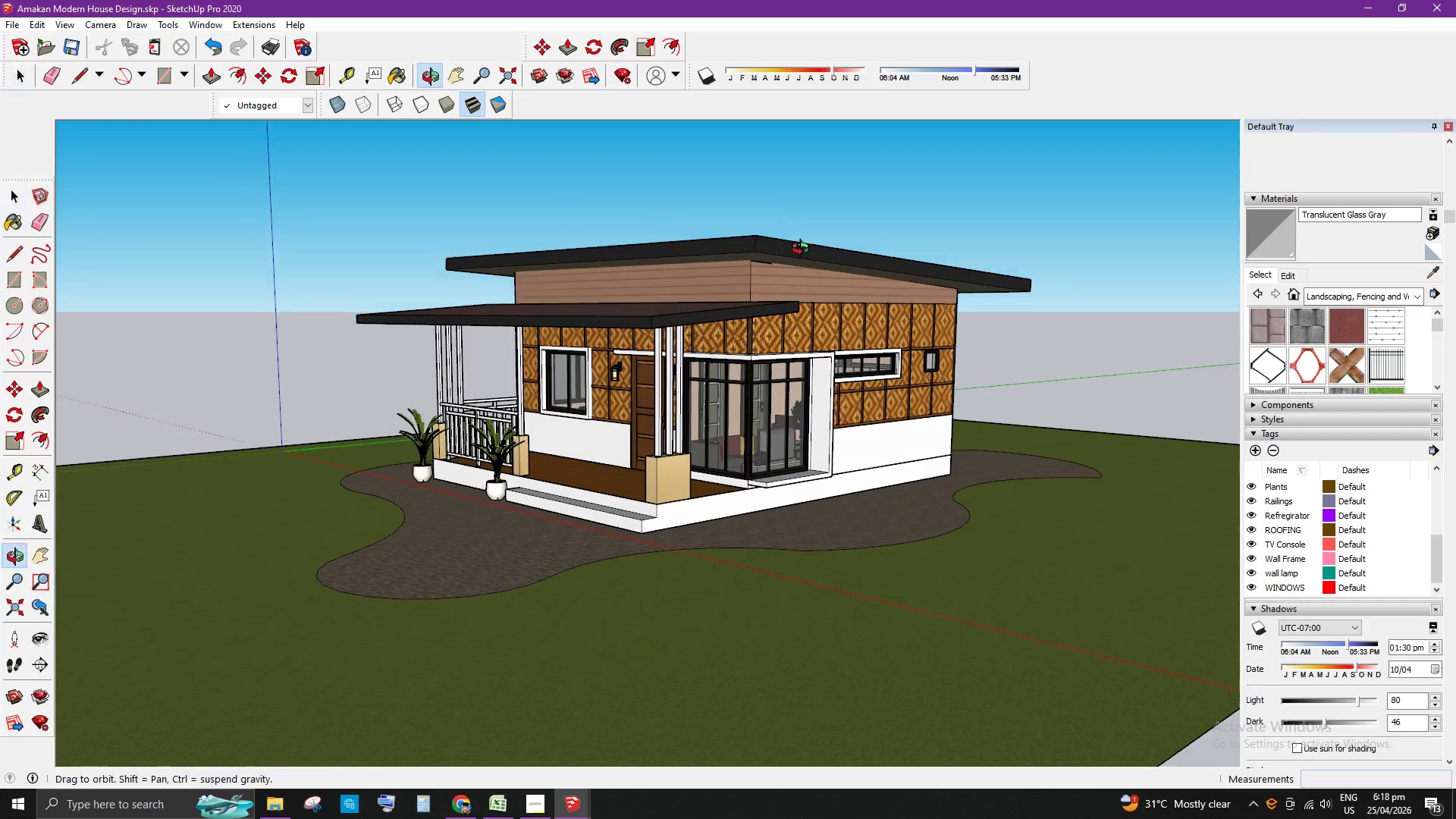 
scroll: coordinate [764, 262], scroll_direction: up, amount: 6.0
 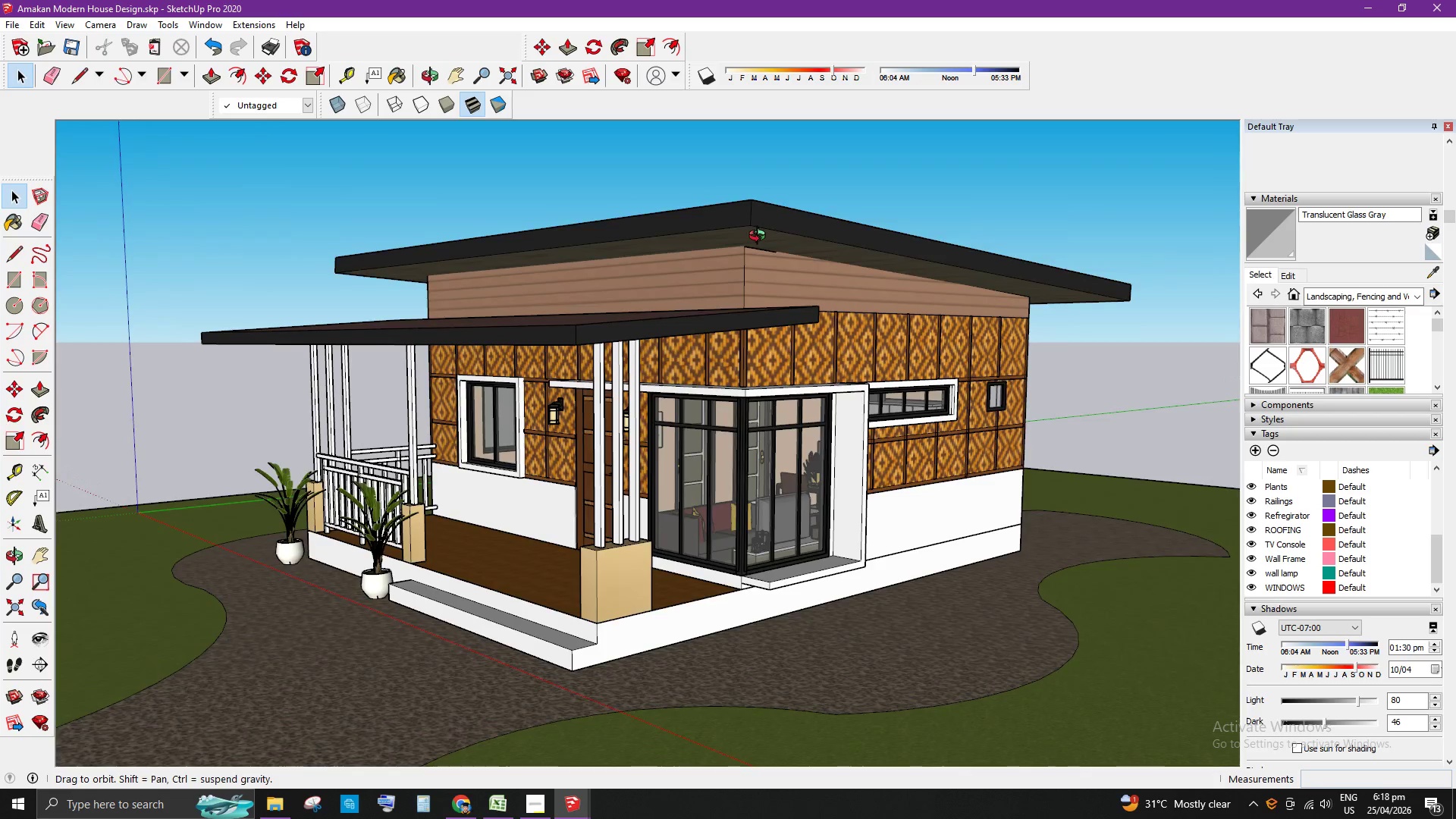 
left_click([762, 237])
 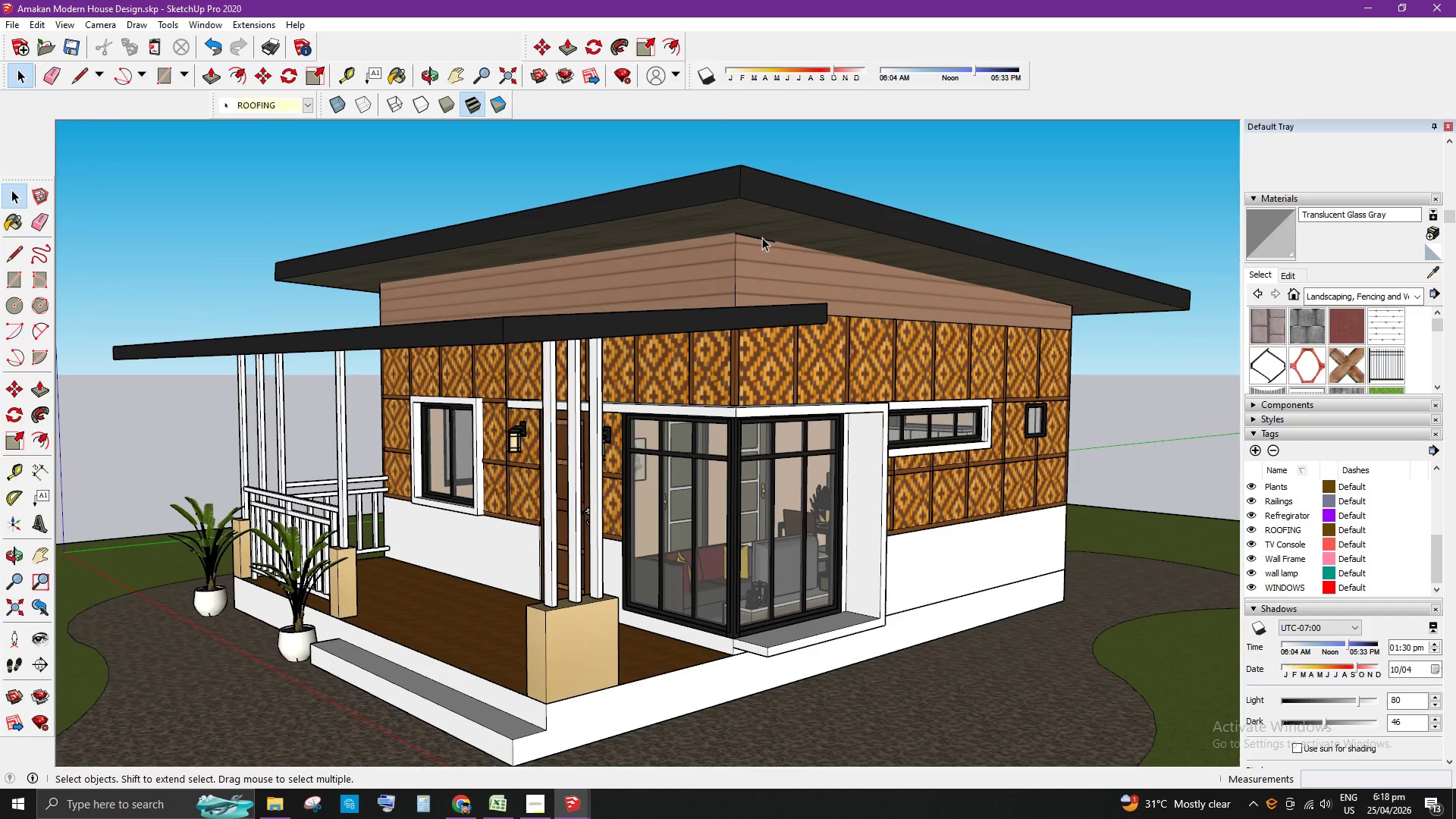 
scroll: coordinate [762, 244], scroll_direction: up, amount: 2.0
 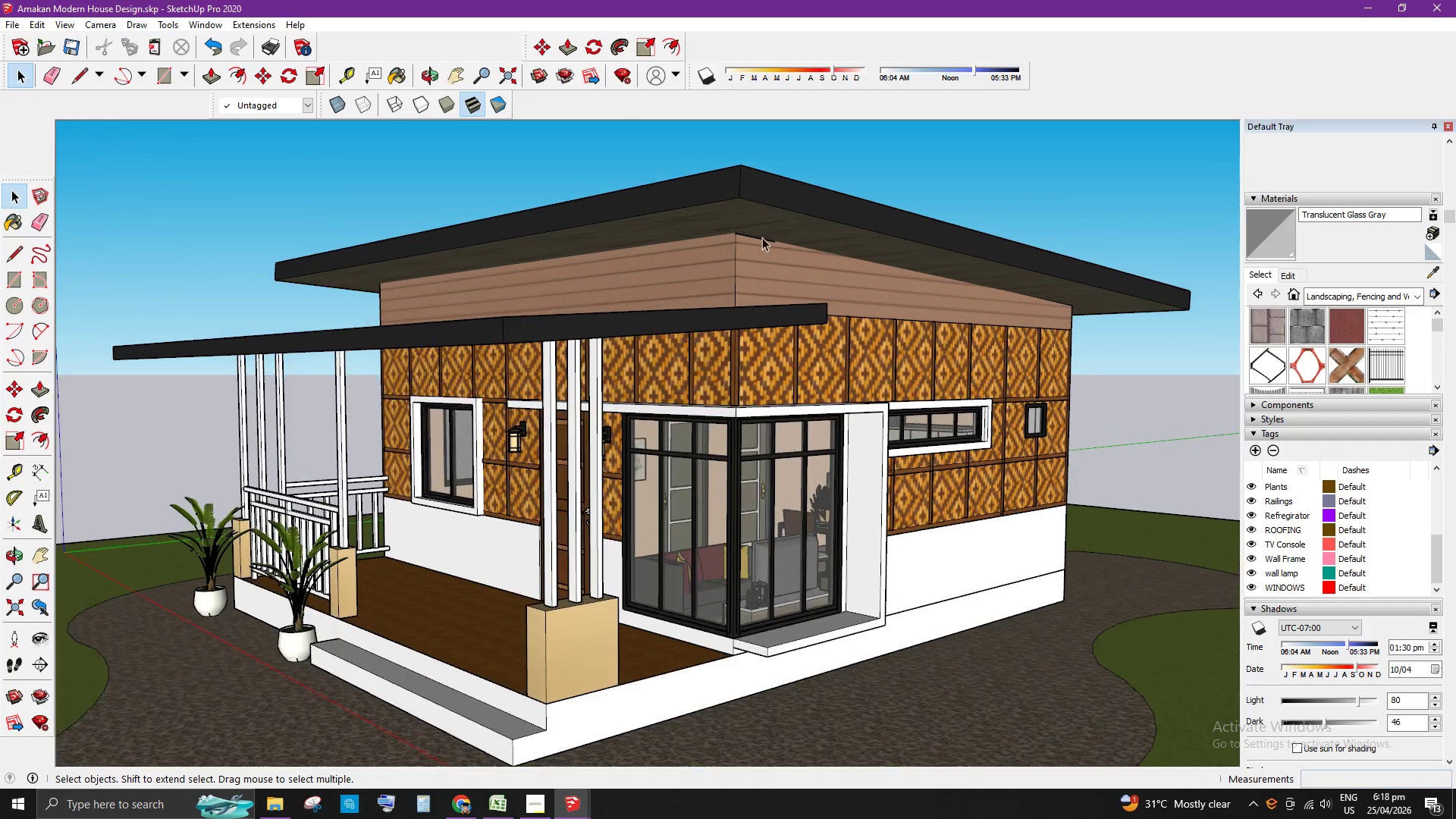 
double_click([762, 237])
 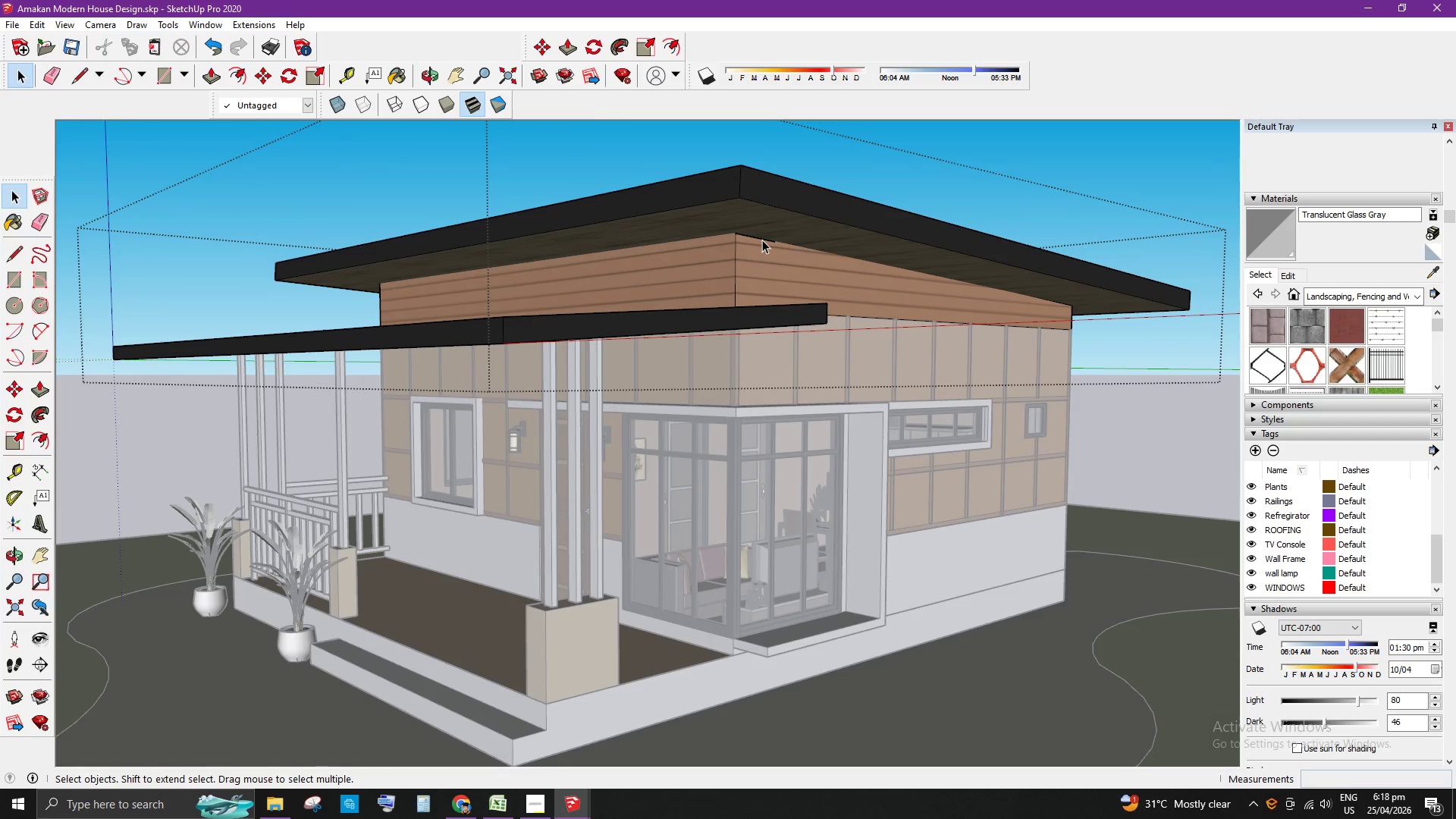 
triple_click([762, 240])
 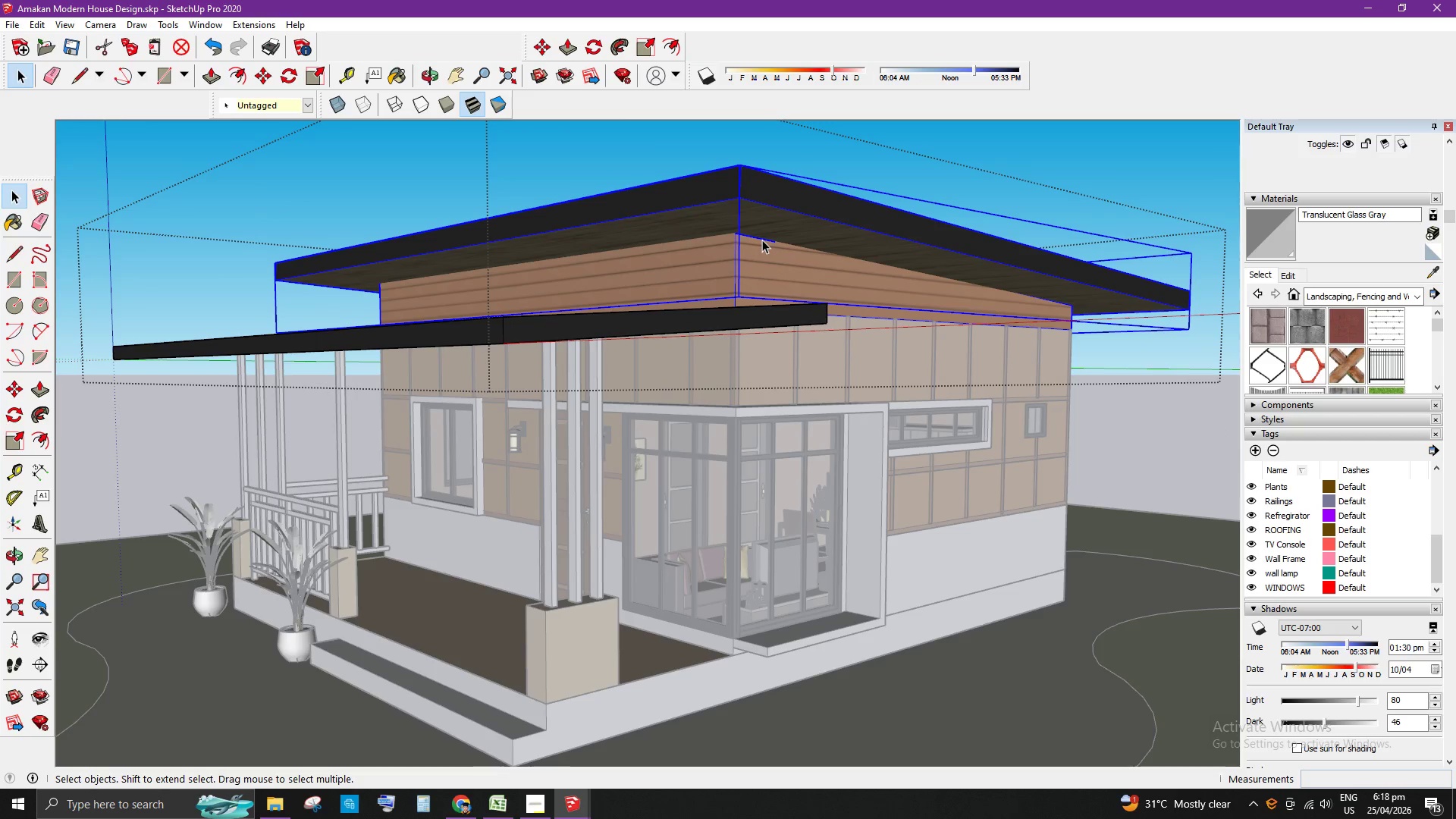 
double_click([762, 237])
 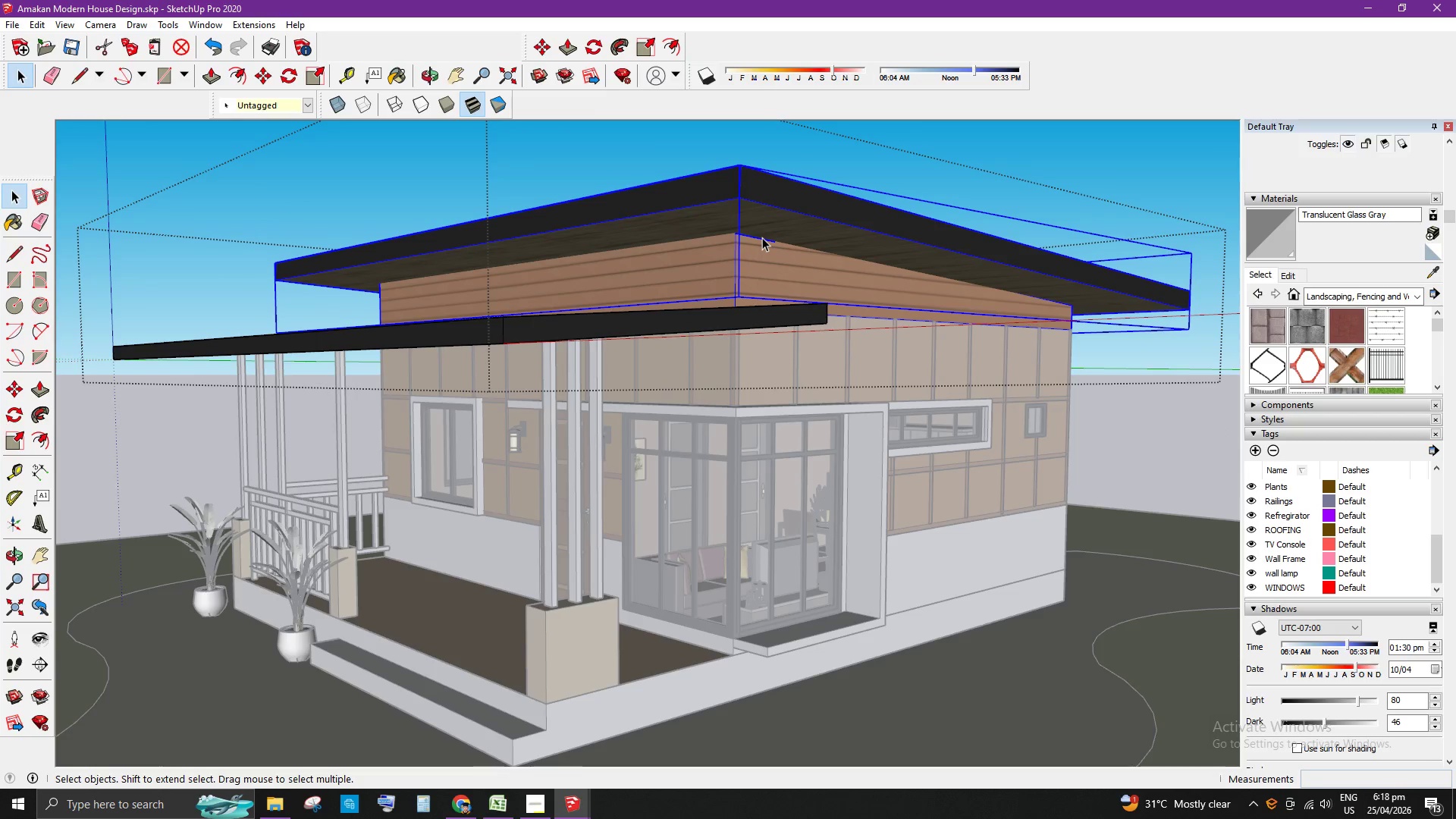 
triple_click([761, 237])
 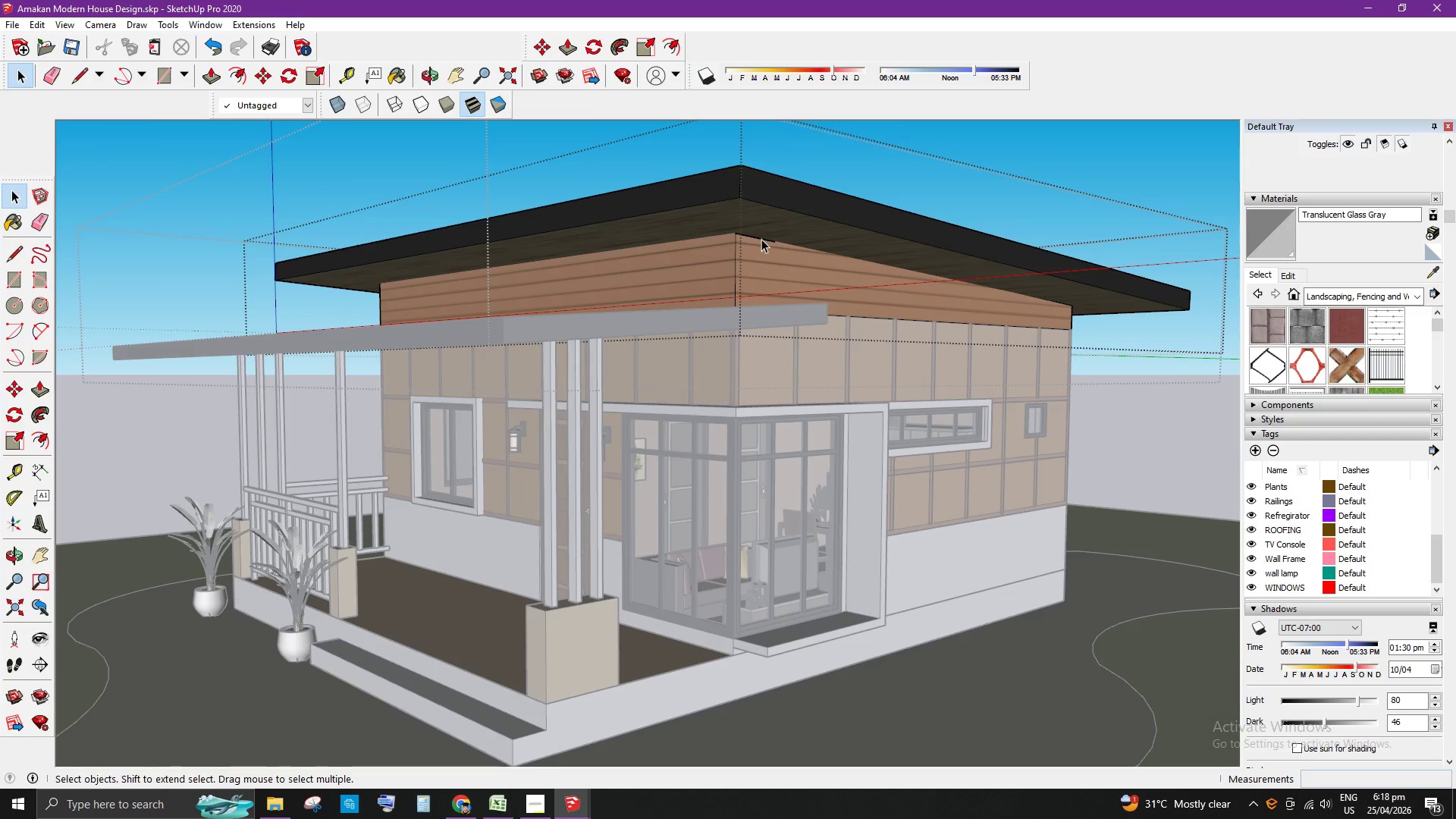 
triple_click([761, 239])
 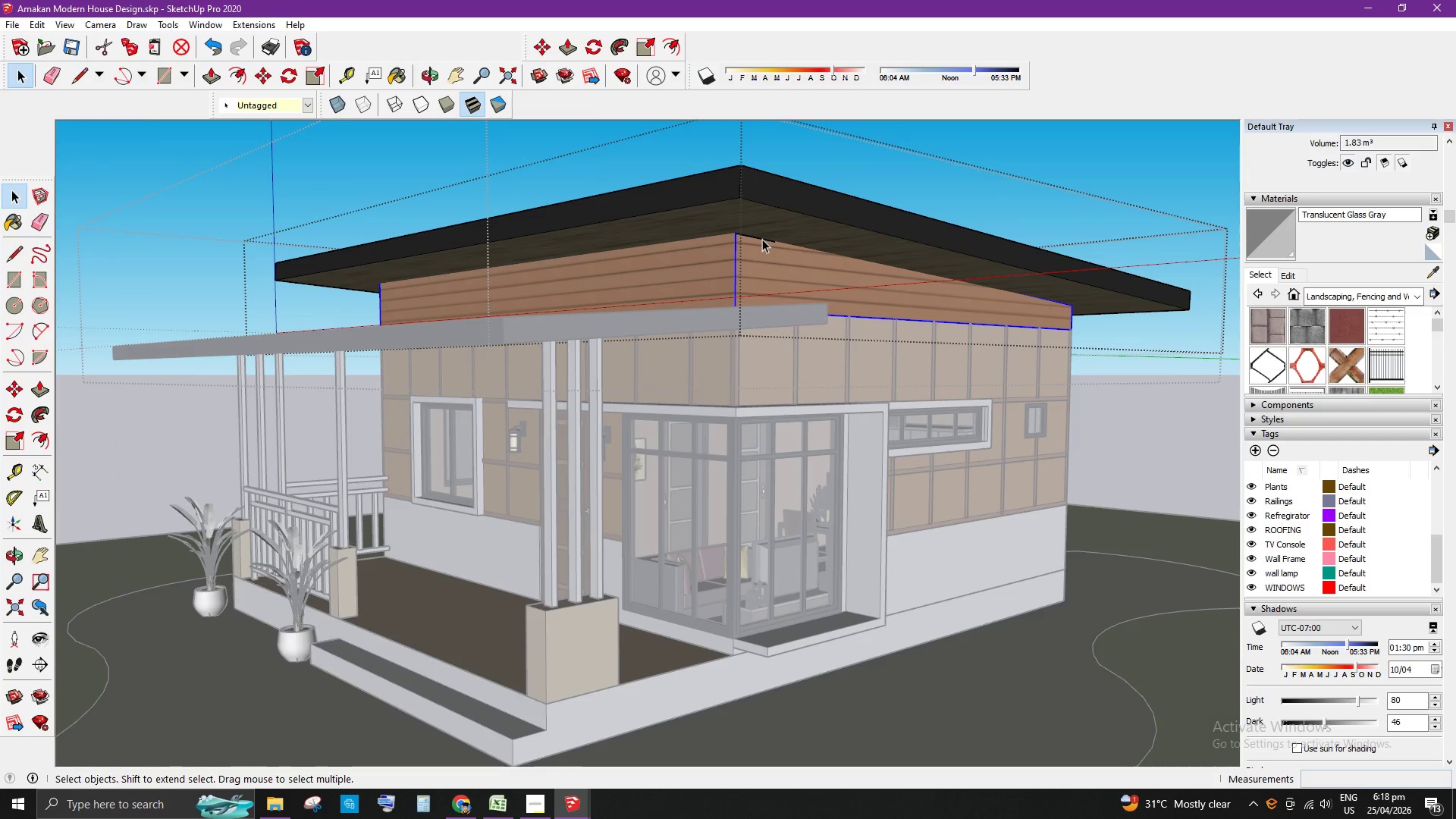 
left_click_drag(start_coordinate=[762, 239], to_coordinate=[766, 239])
 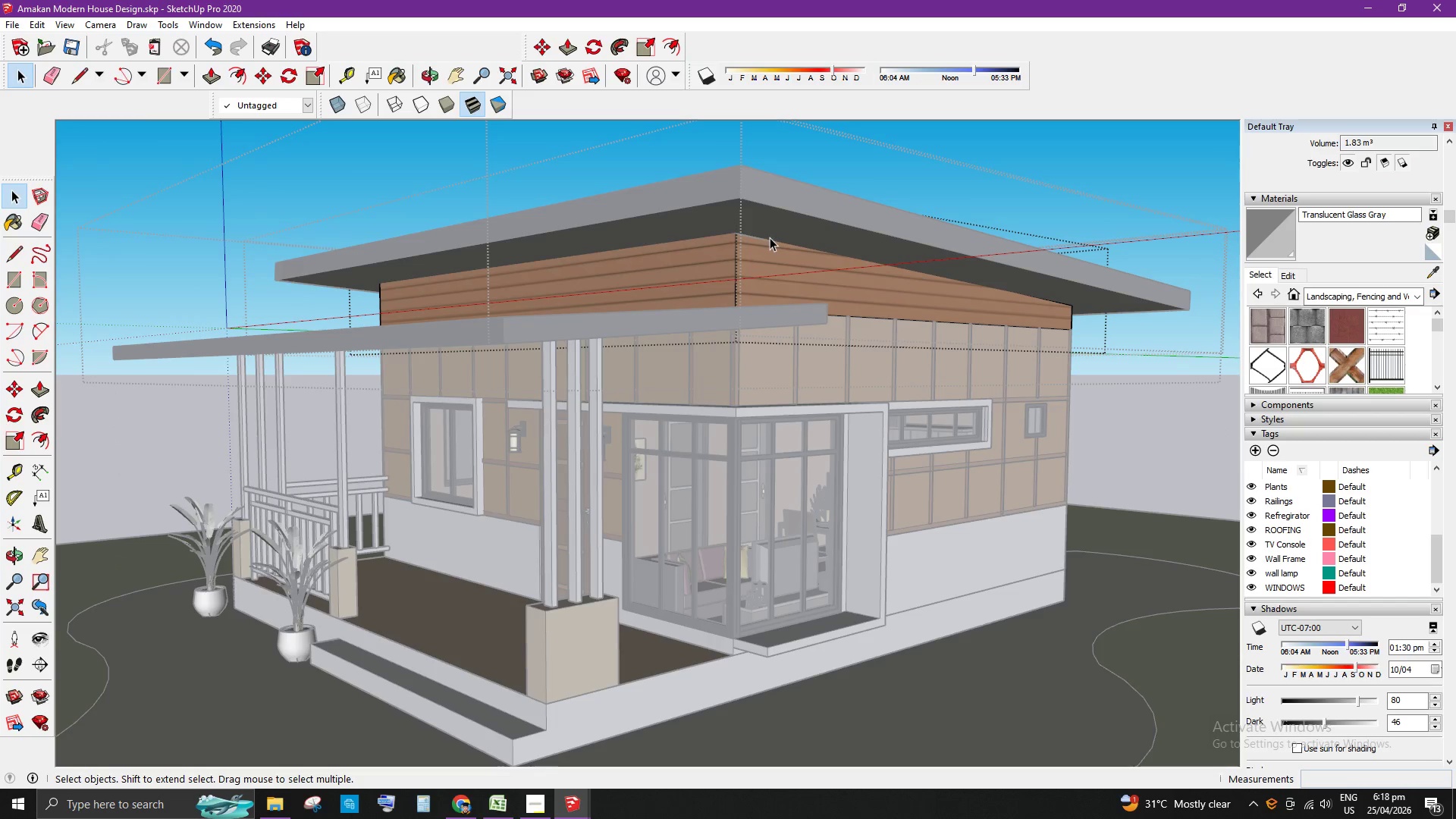 
triple_click([770, 237])
 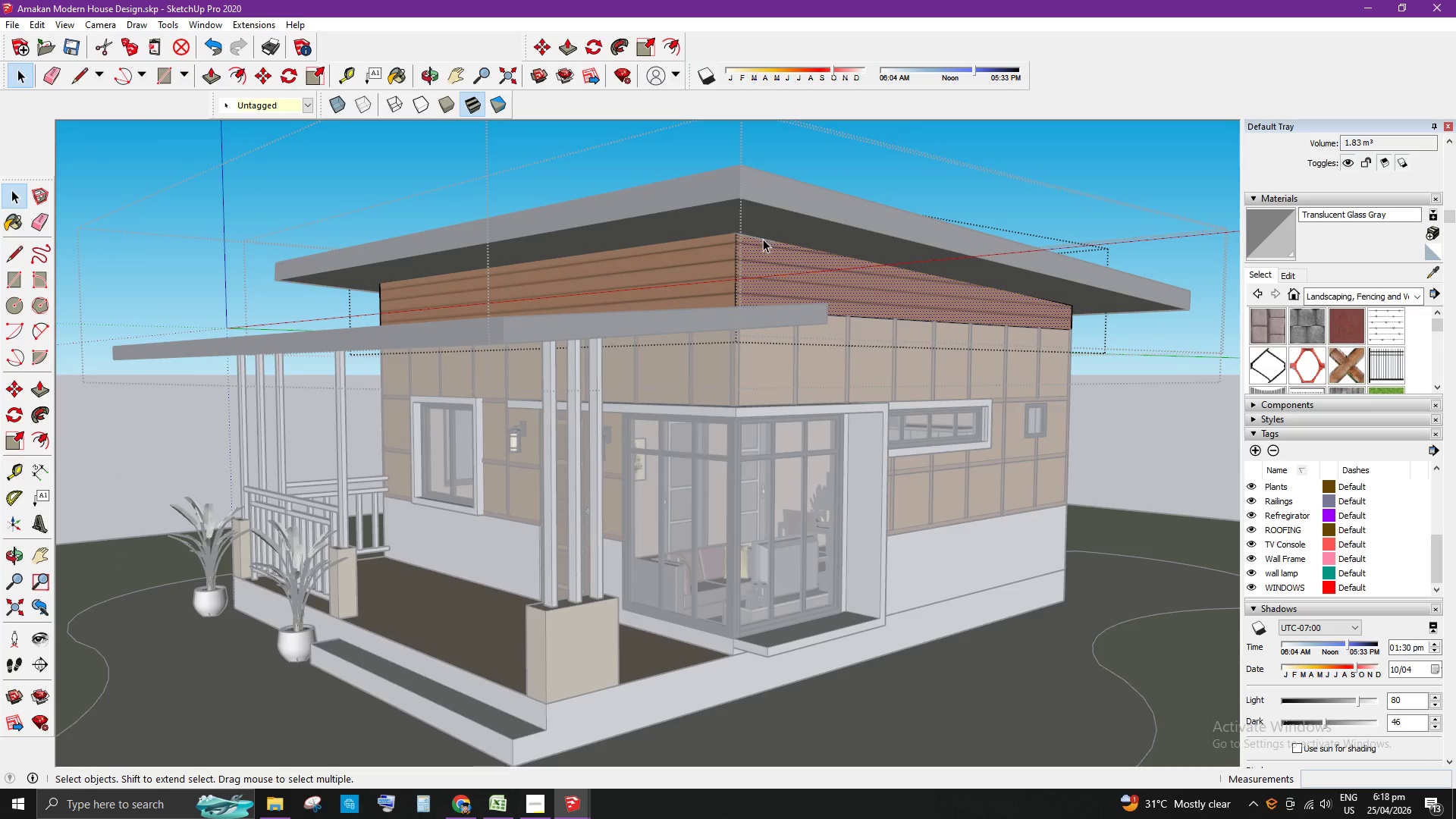 
left_click([763, 233])
 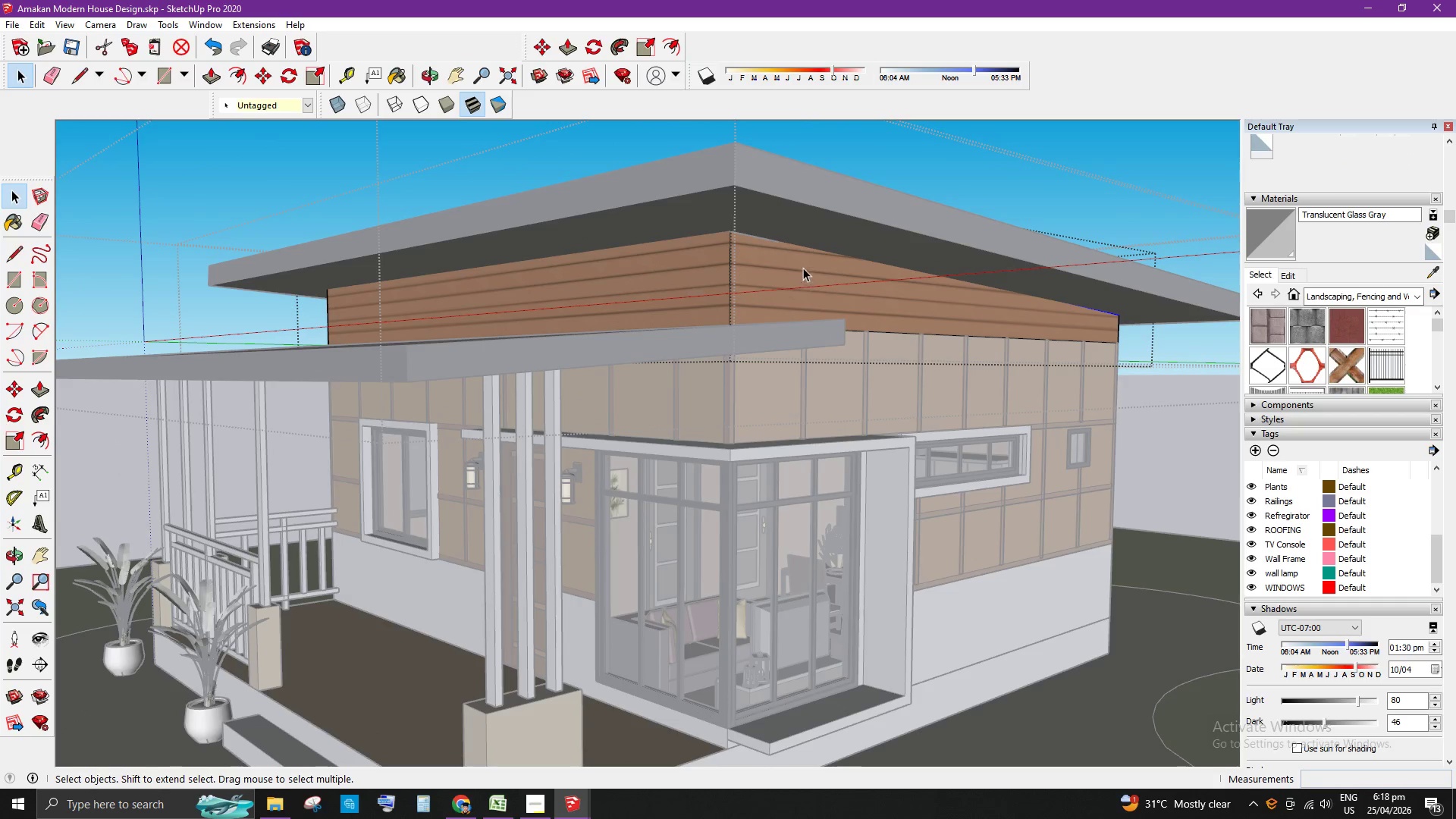 
scroll: coordinate [759, 242], scroll_direction: up, amount: 4.0
 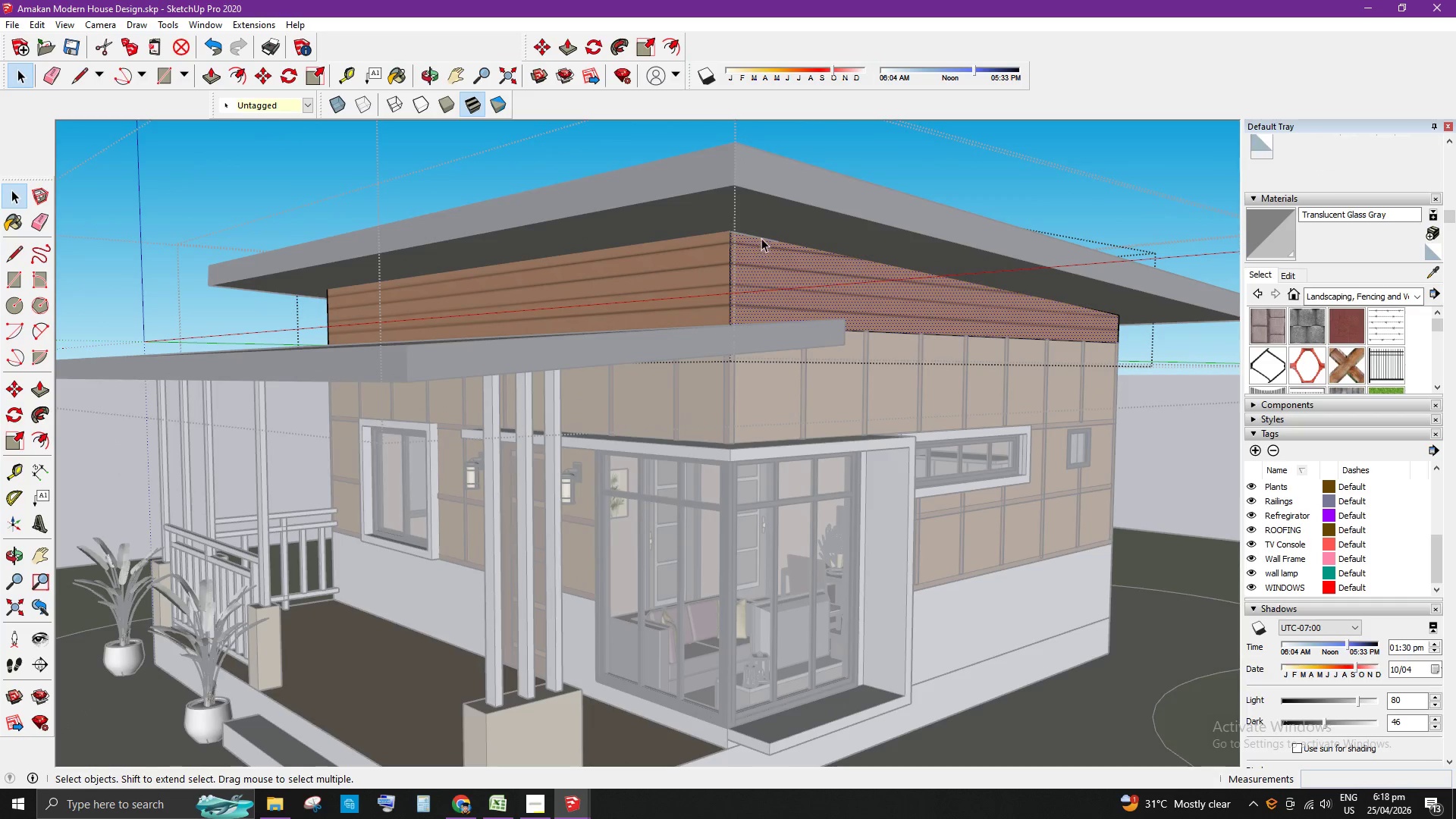 
left_click([802, 240])
 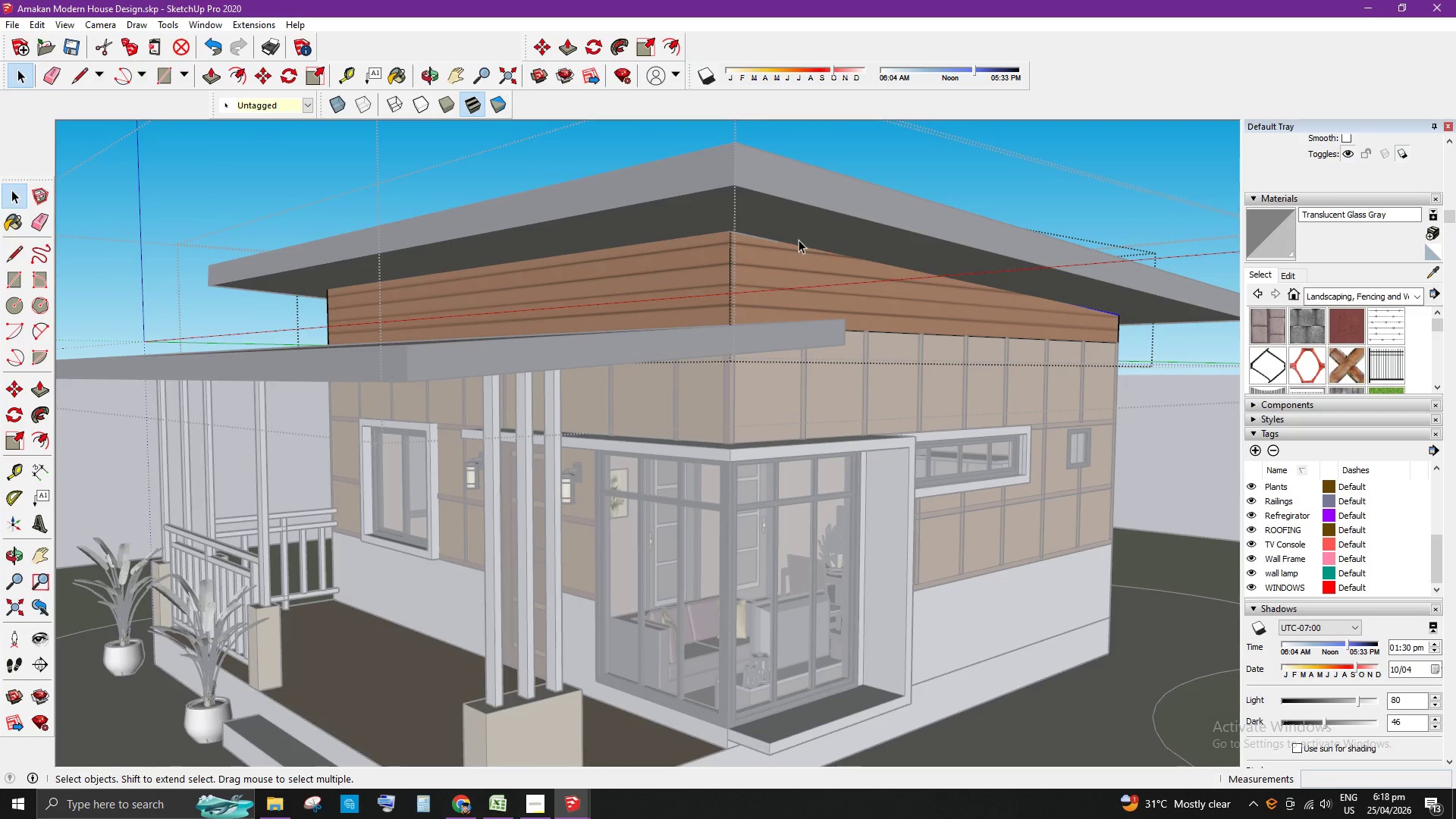 
key(Escape)
 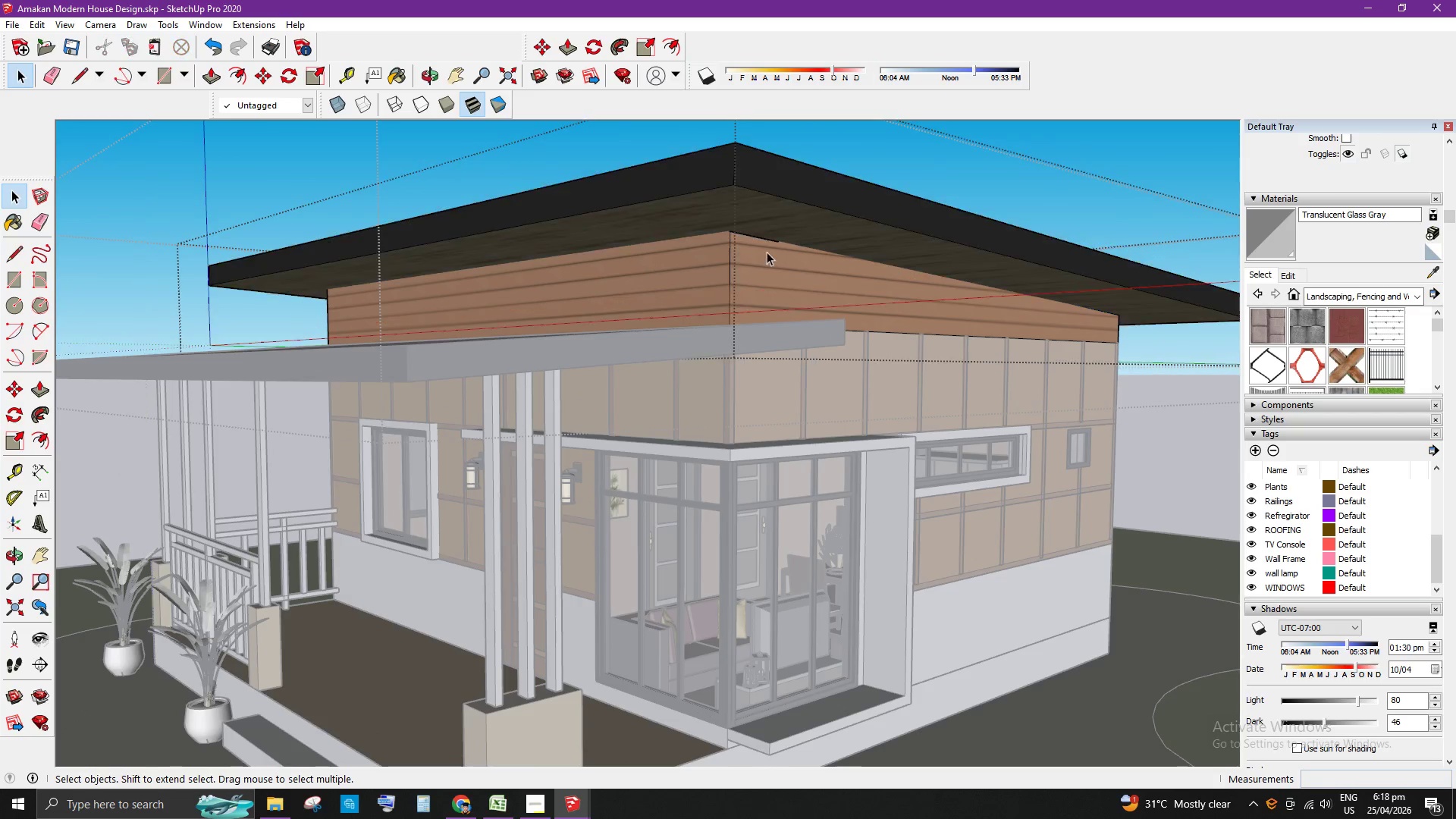 
left_click([758, 234])
 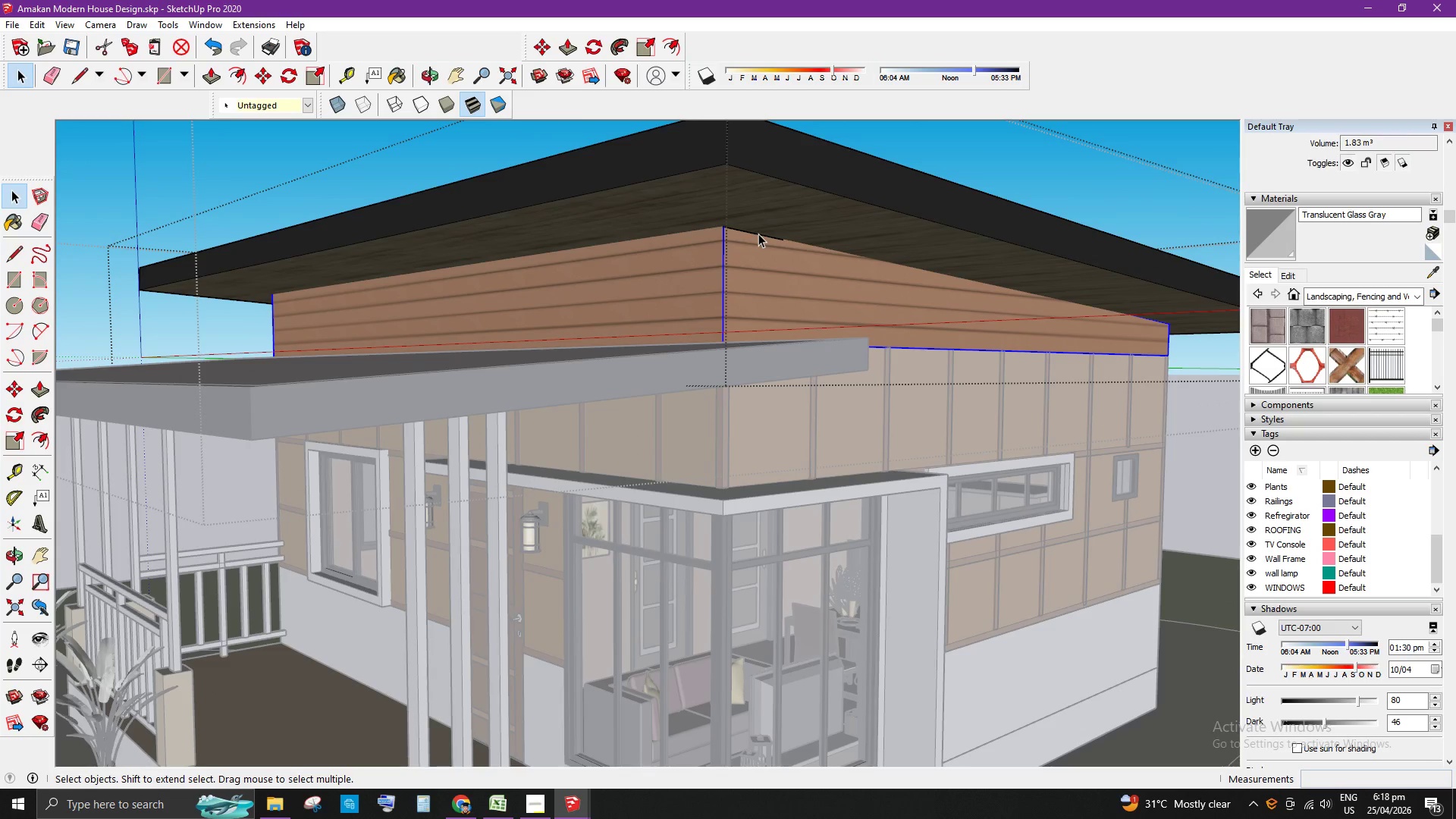 
scroll: coordinate [758, 250], scroll_direction: up, amount: 2.0
 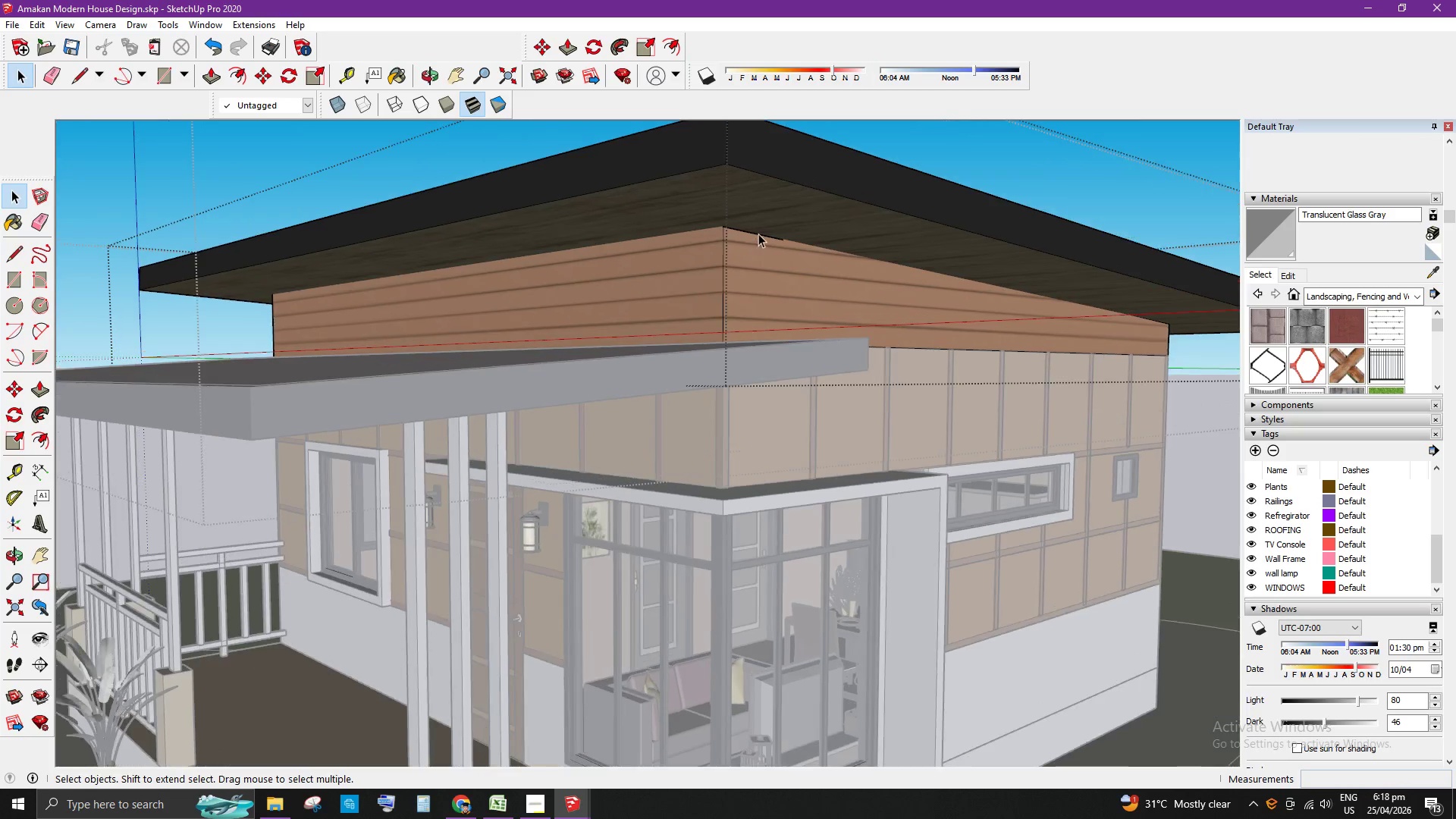 
left_click([761, 234])
 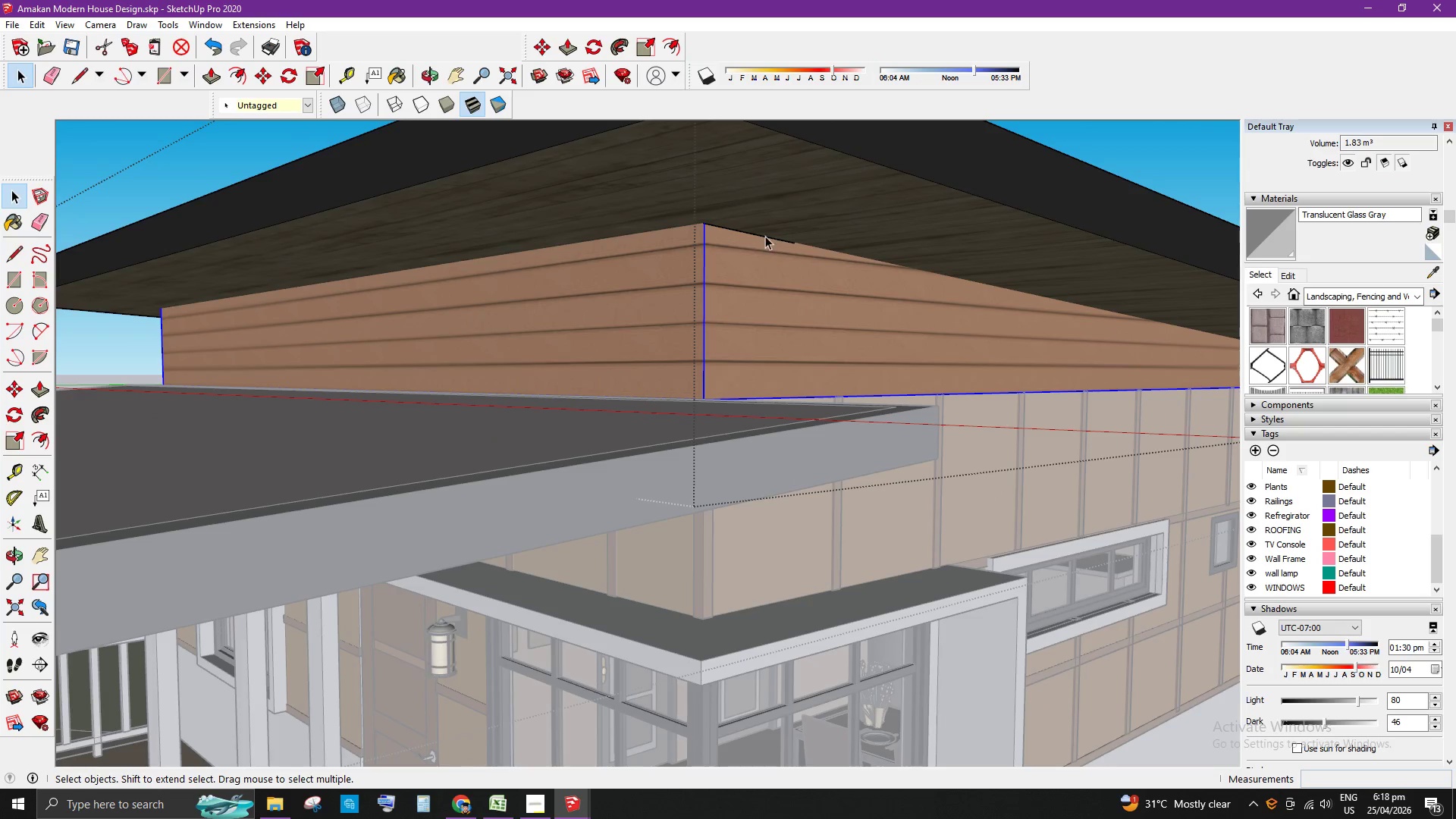 
scroll: coordinate [762, 233], scroll_direction: up, amount: 6.0
 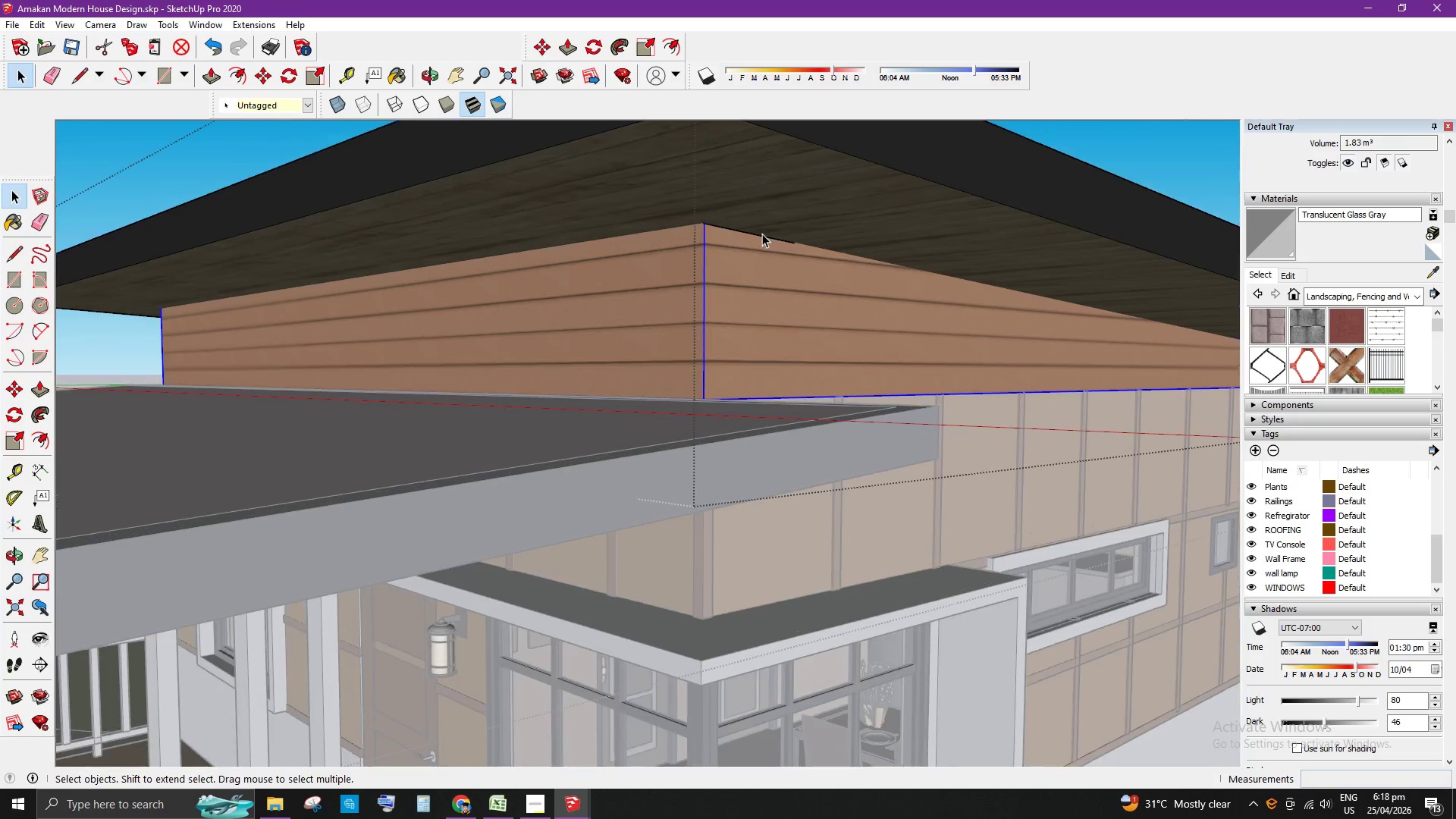 
left_click([764, 233])
 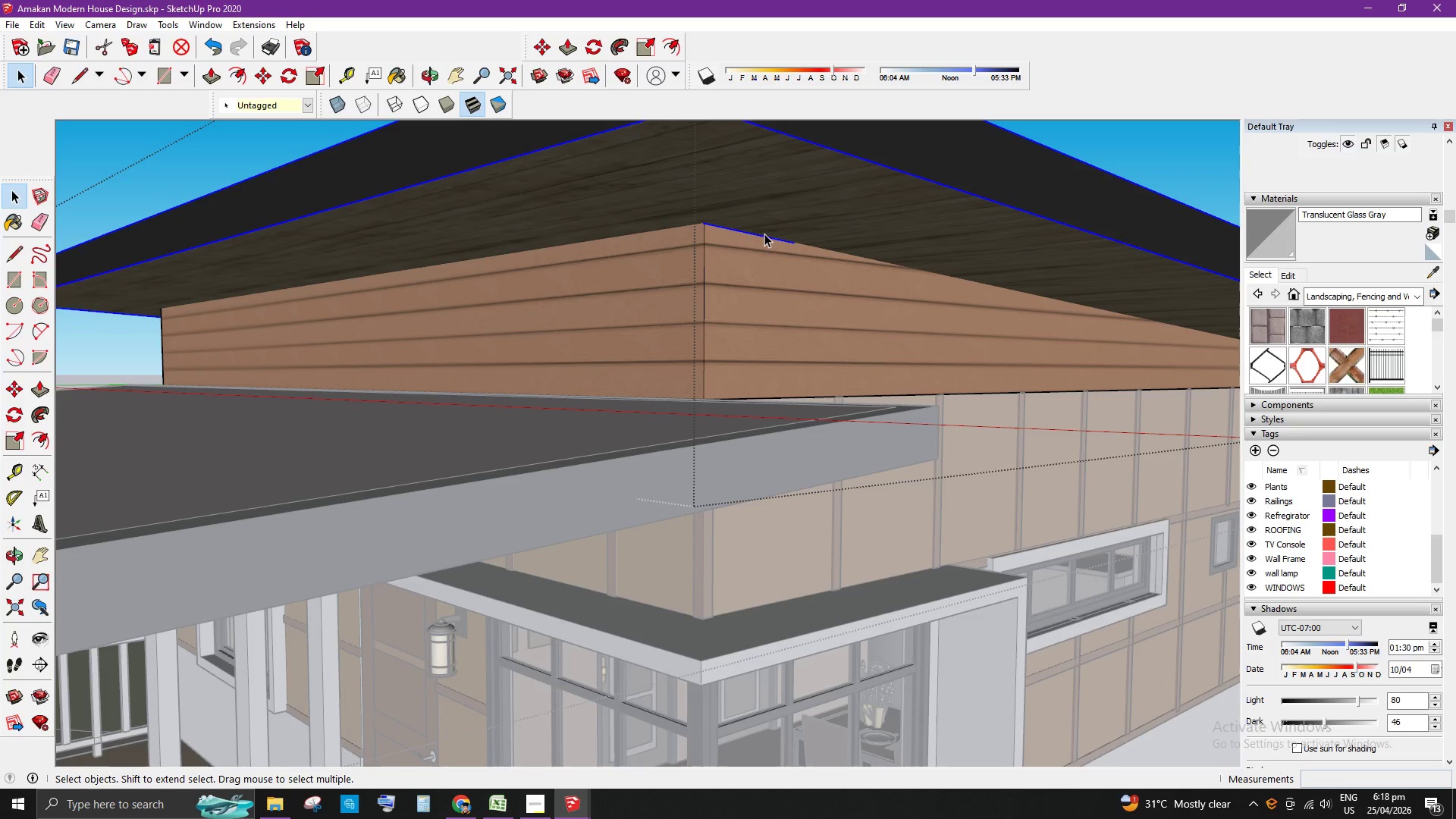 
double_click([764, 234])
 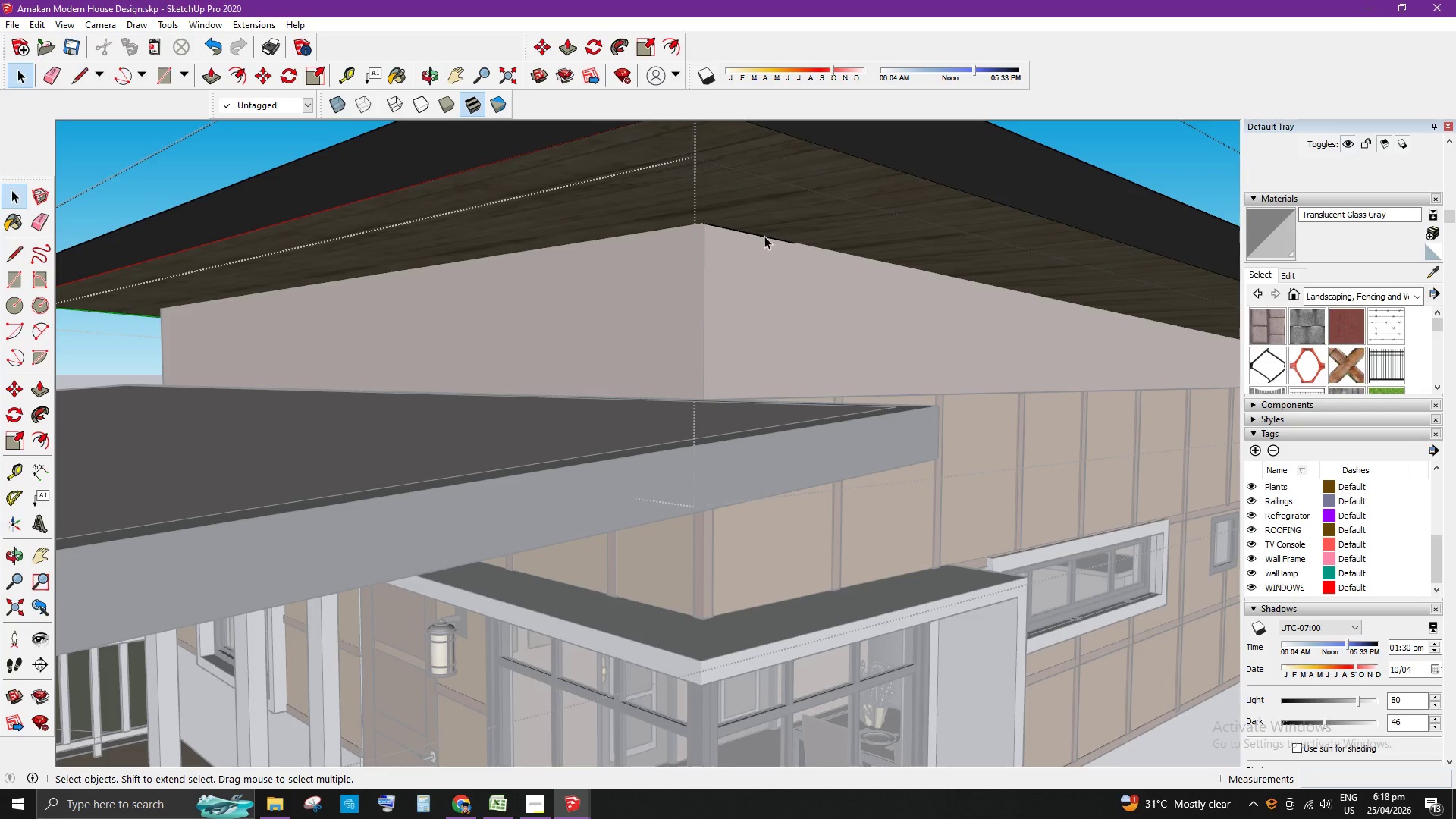 
triple_click([764, 236])
 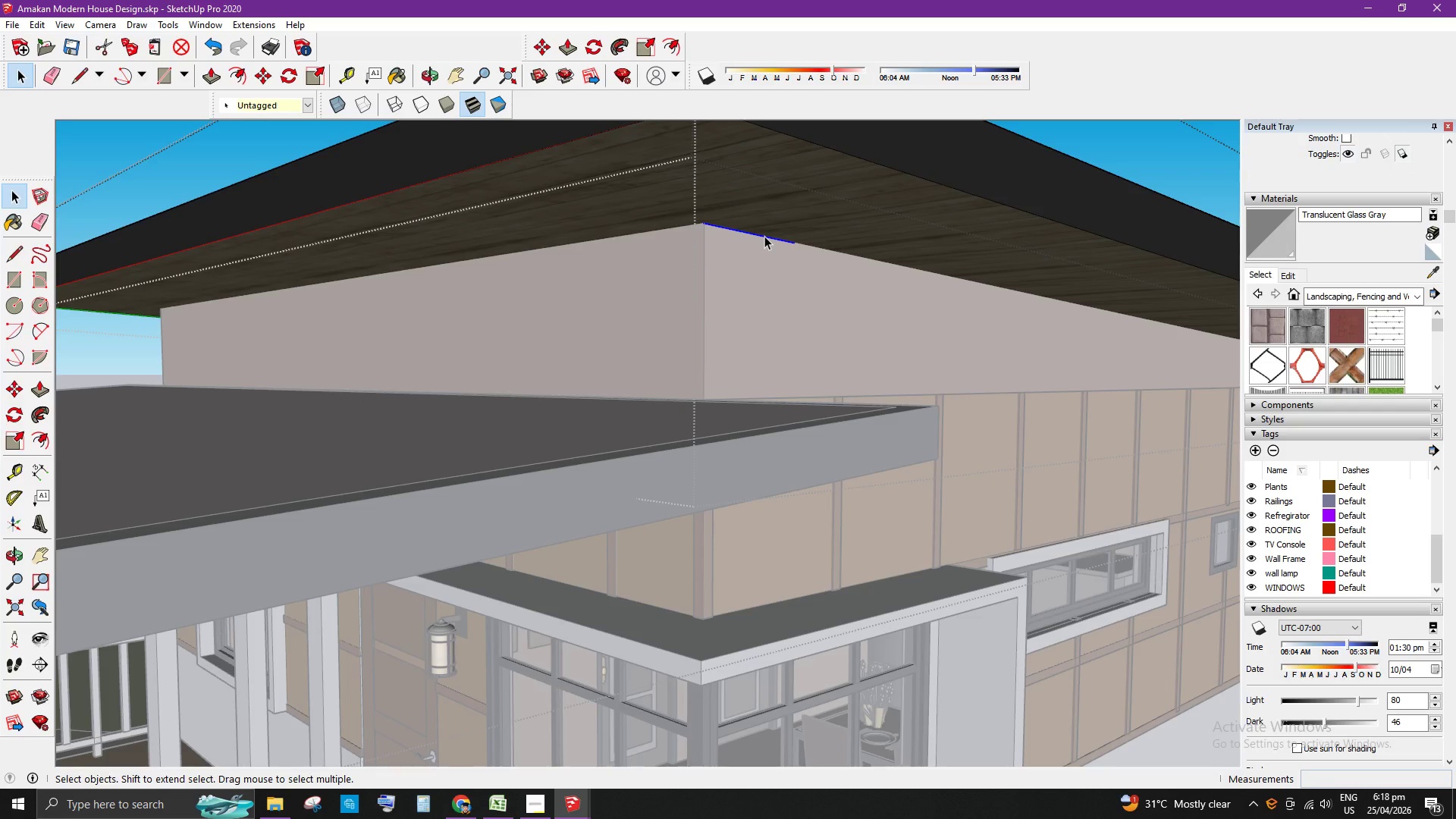 
key(Delete)
 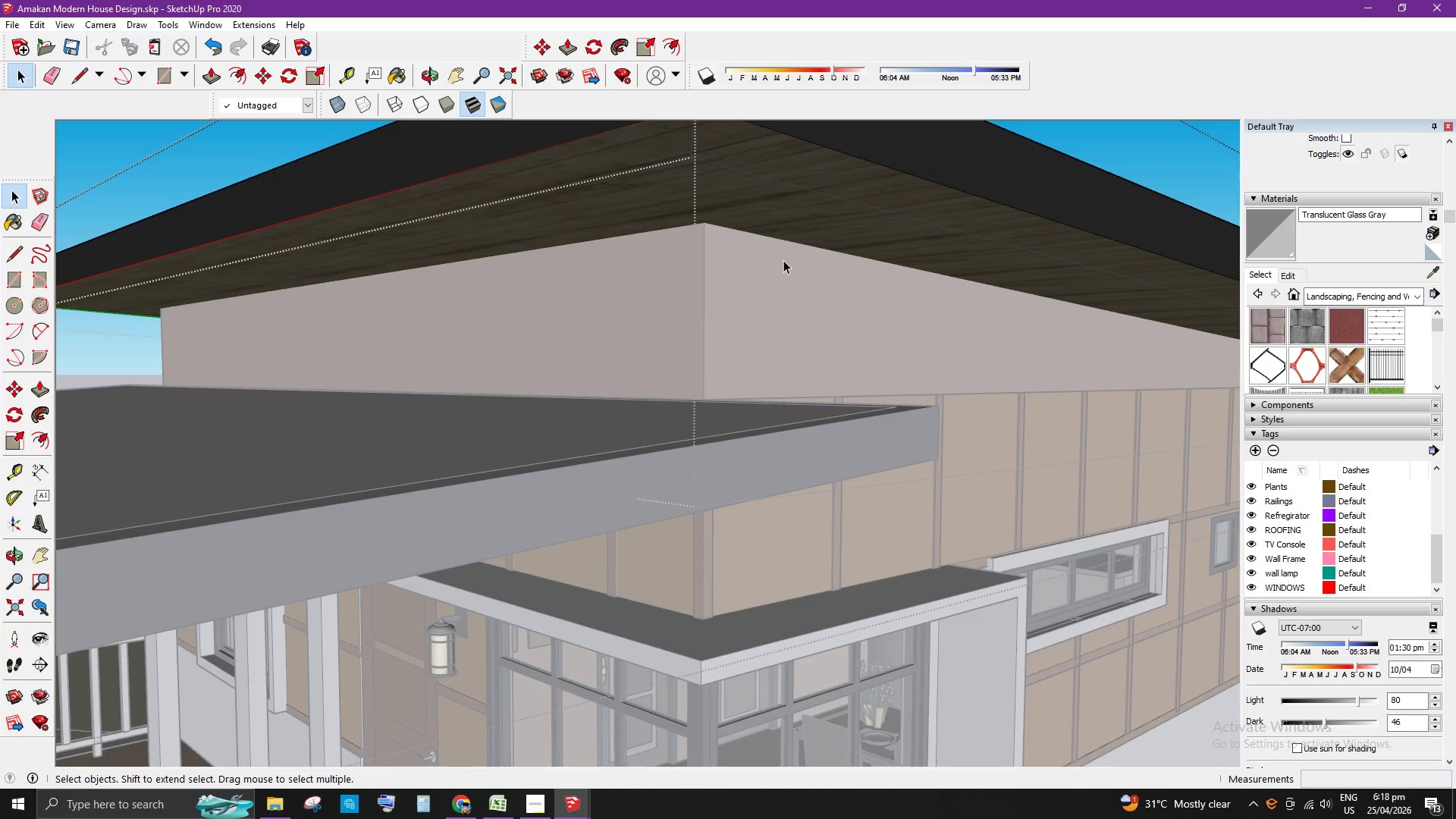 
left_click([1004, 153])
 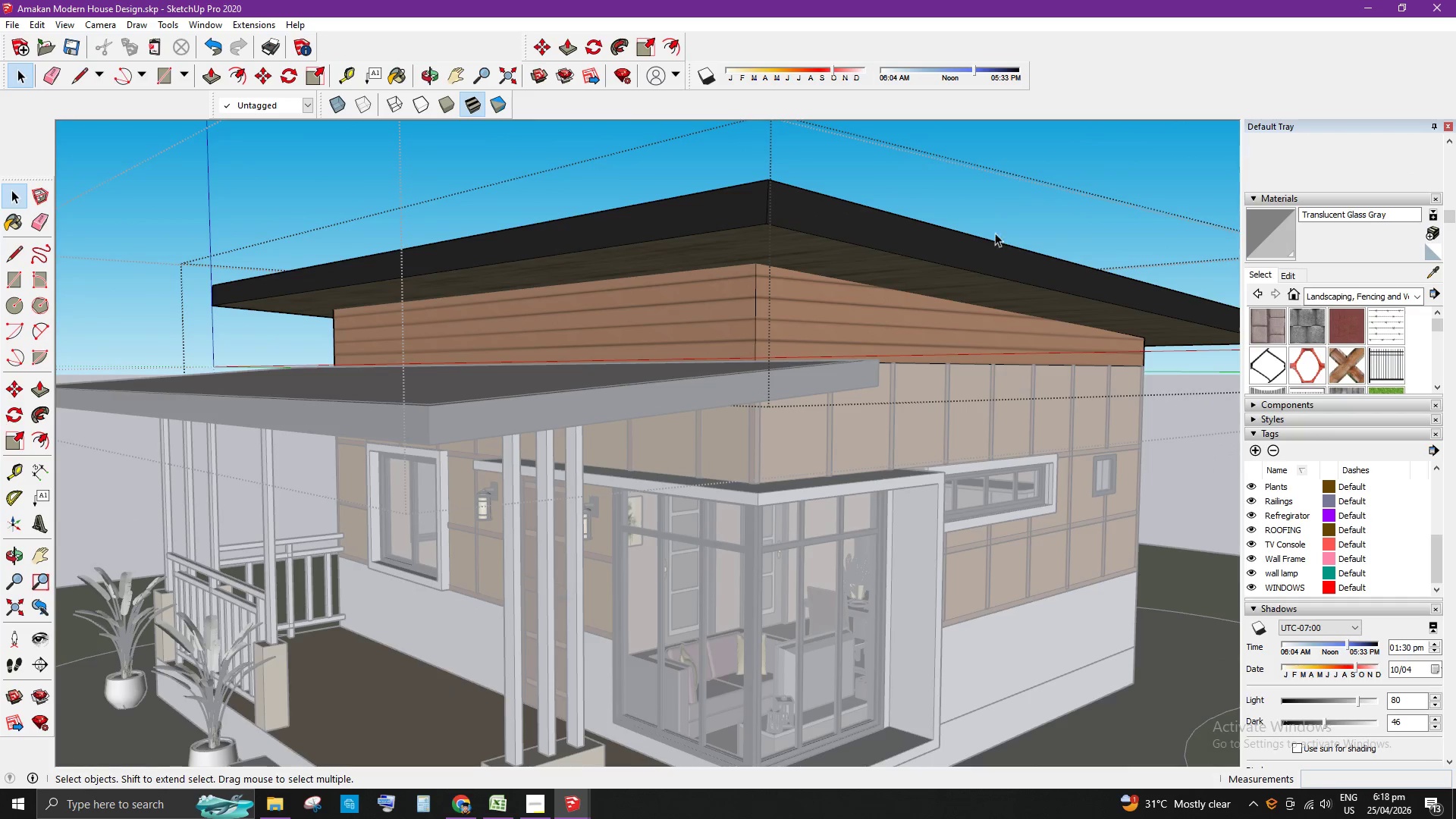 
scroll: coordinate [814, 417], scroll_direction: down, amount: 23.0
 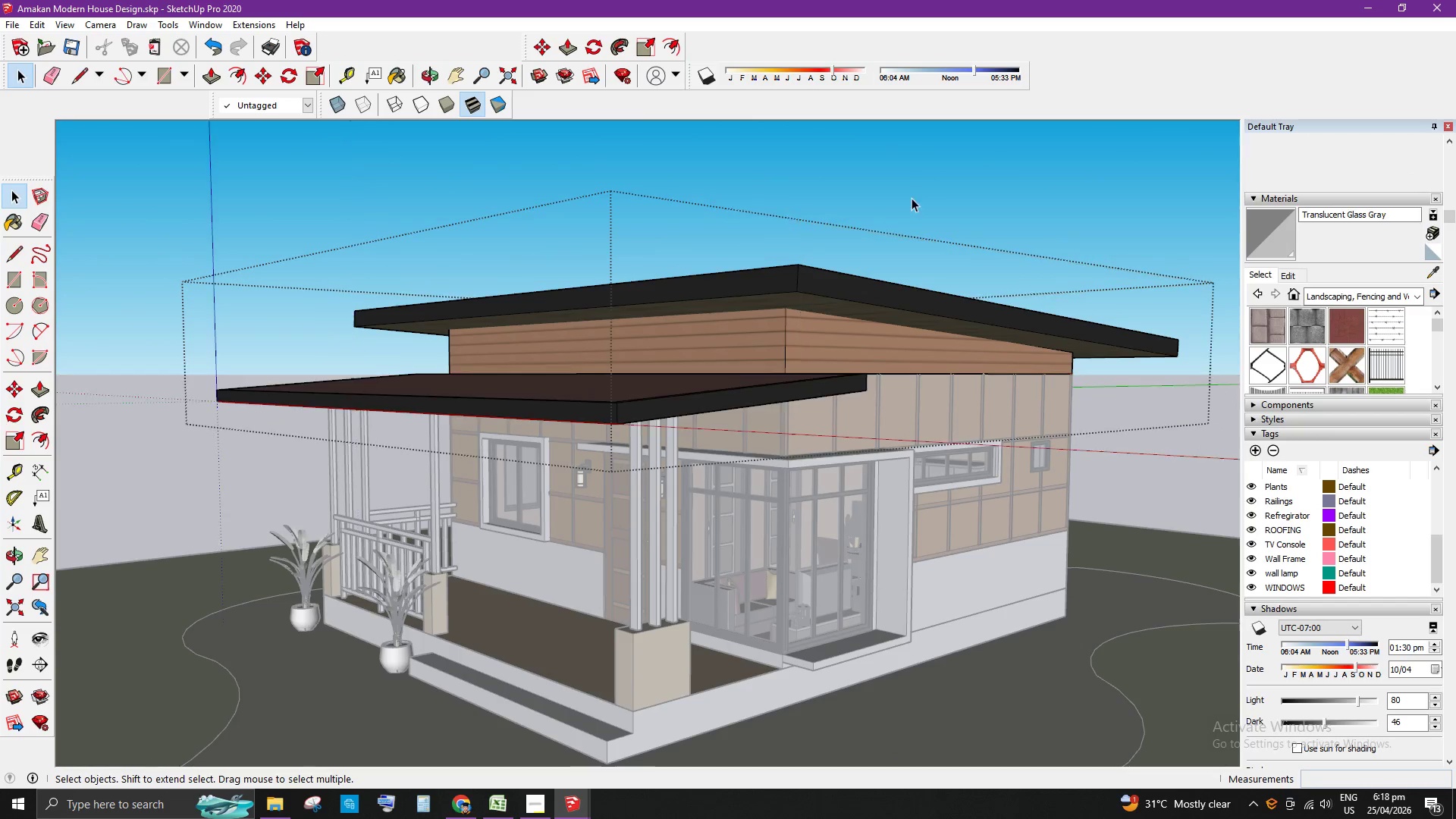 
left_click([934, 186])
 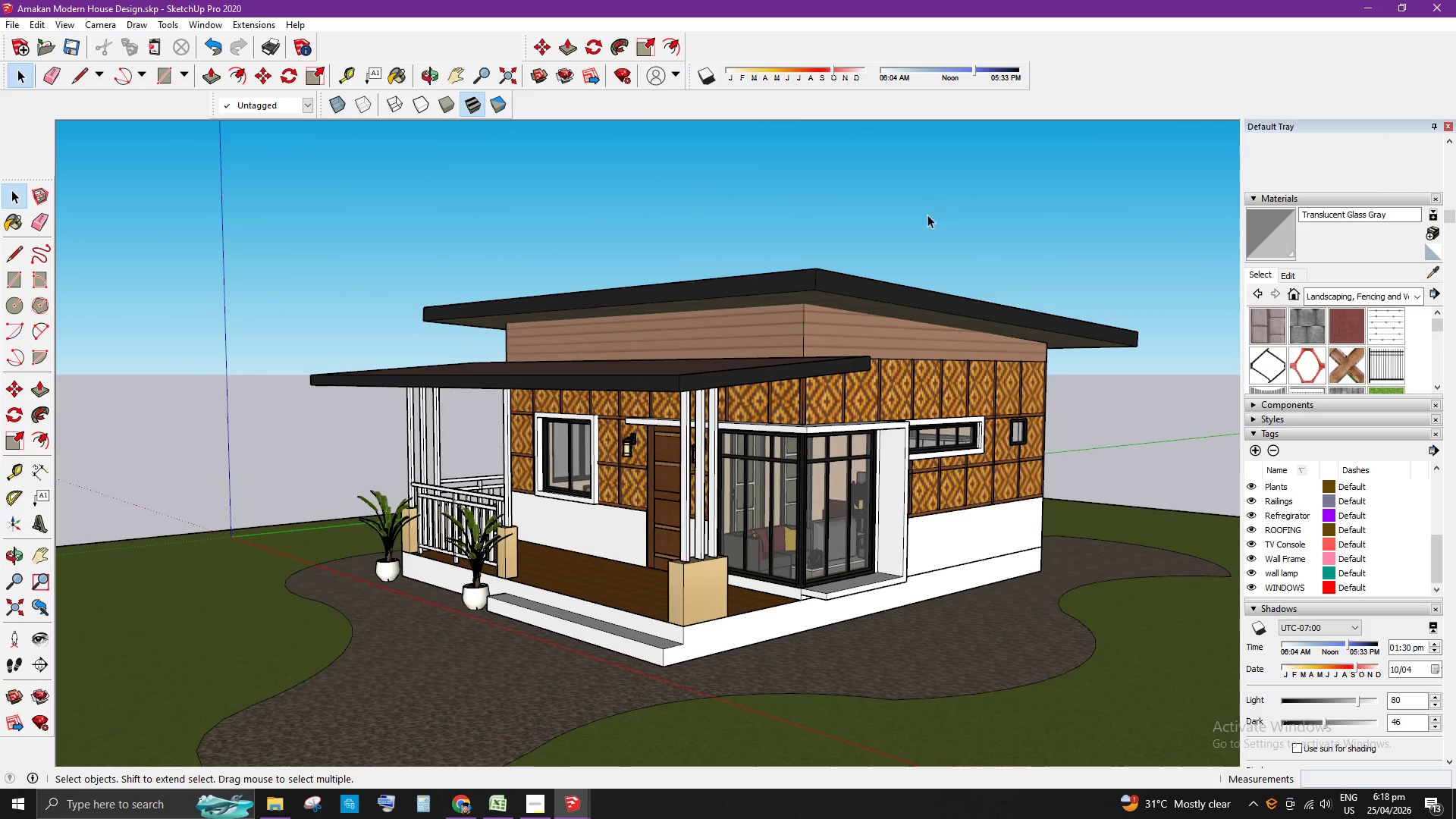 
scroll: coordinate [752, 418], scroll_direction: down, amount: 14.0
 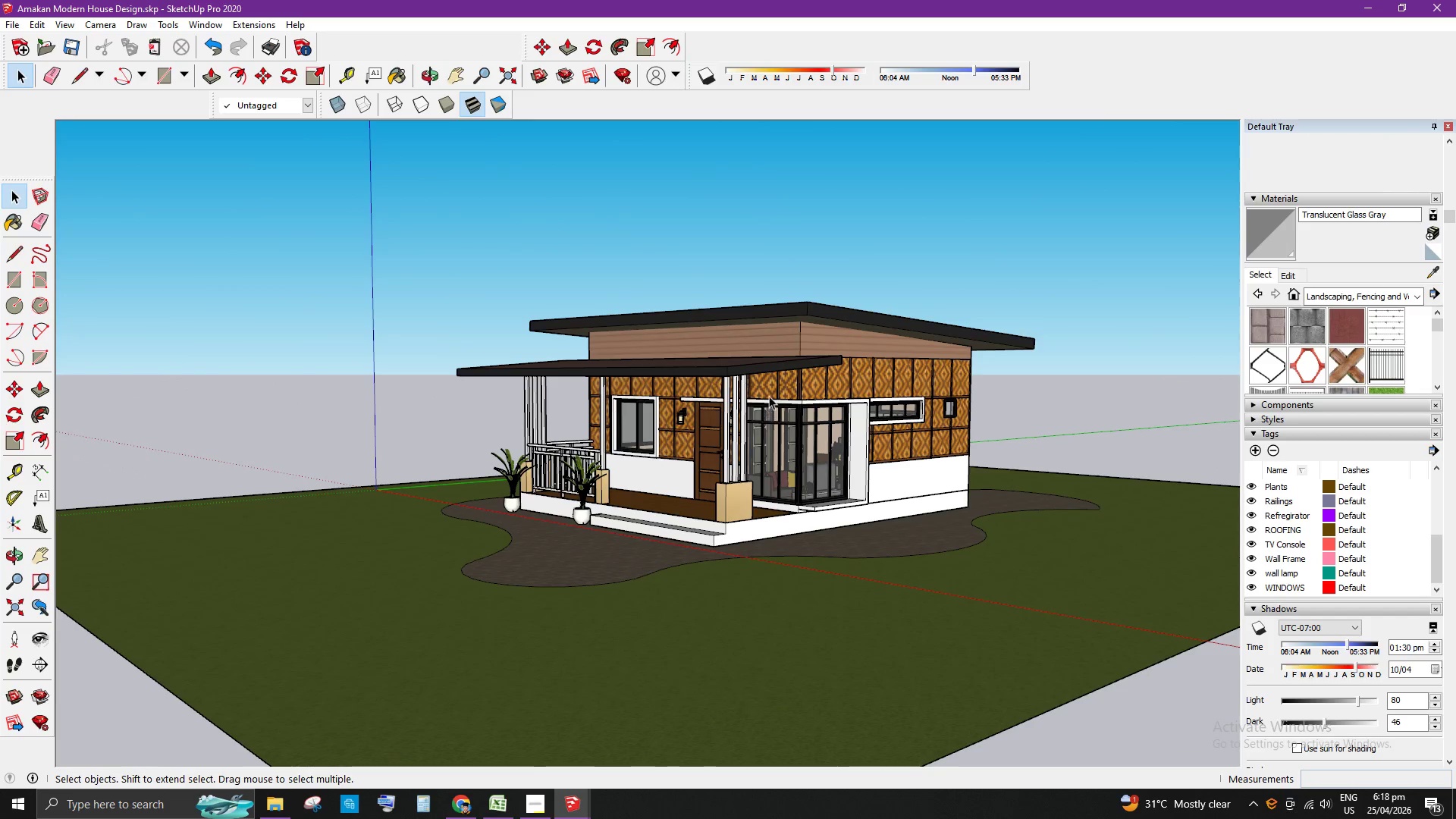 
scroll: coordinate [767, 393], scroll_direction: up, amount: 4.0
 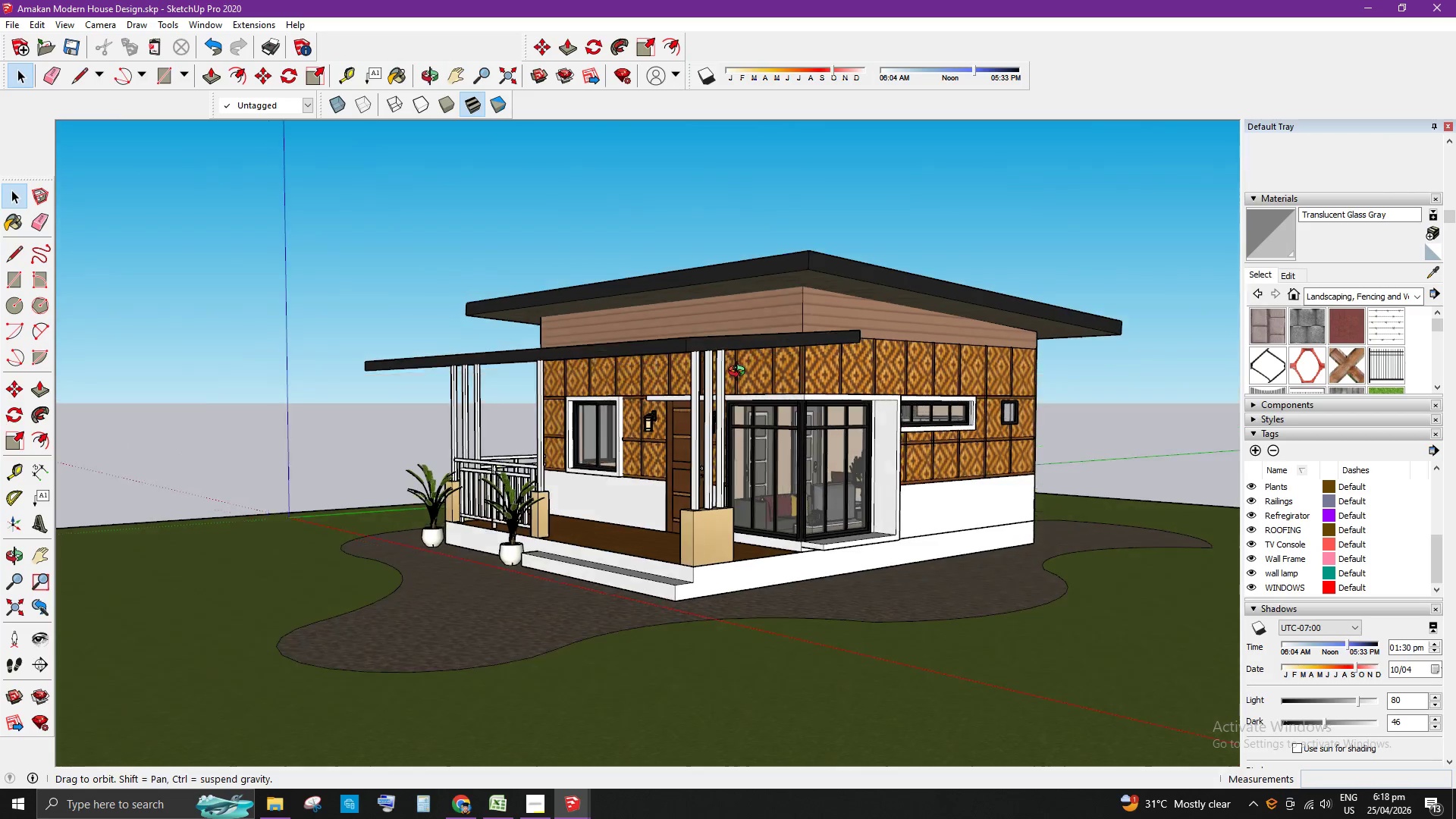 
scroll: coordinate [740, 369], scroll_direction: down, amount: 1.0
 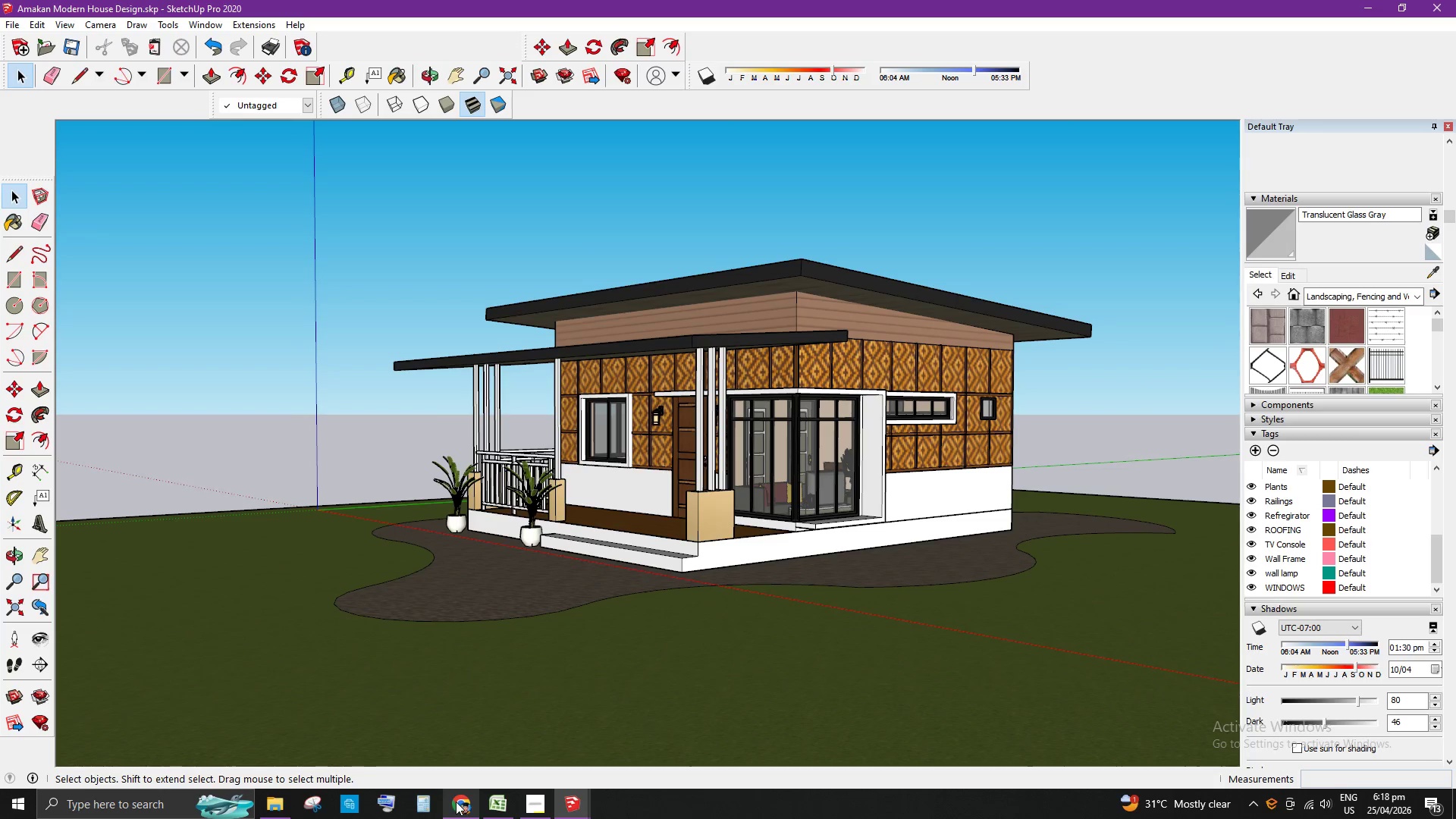 
left_click([314, 805])
 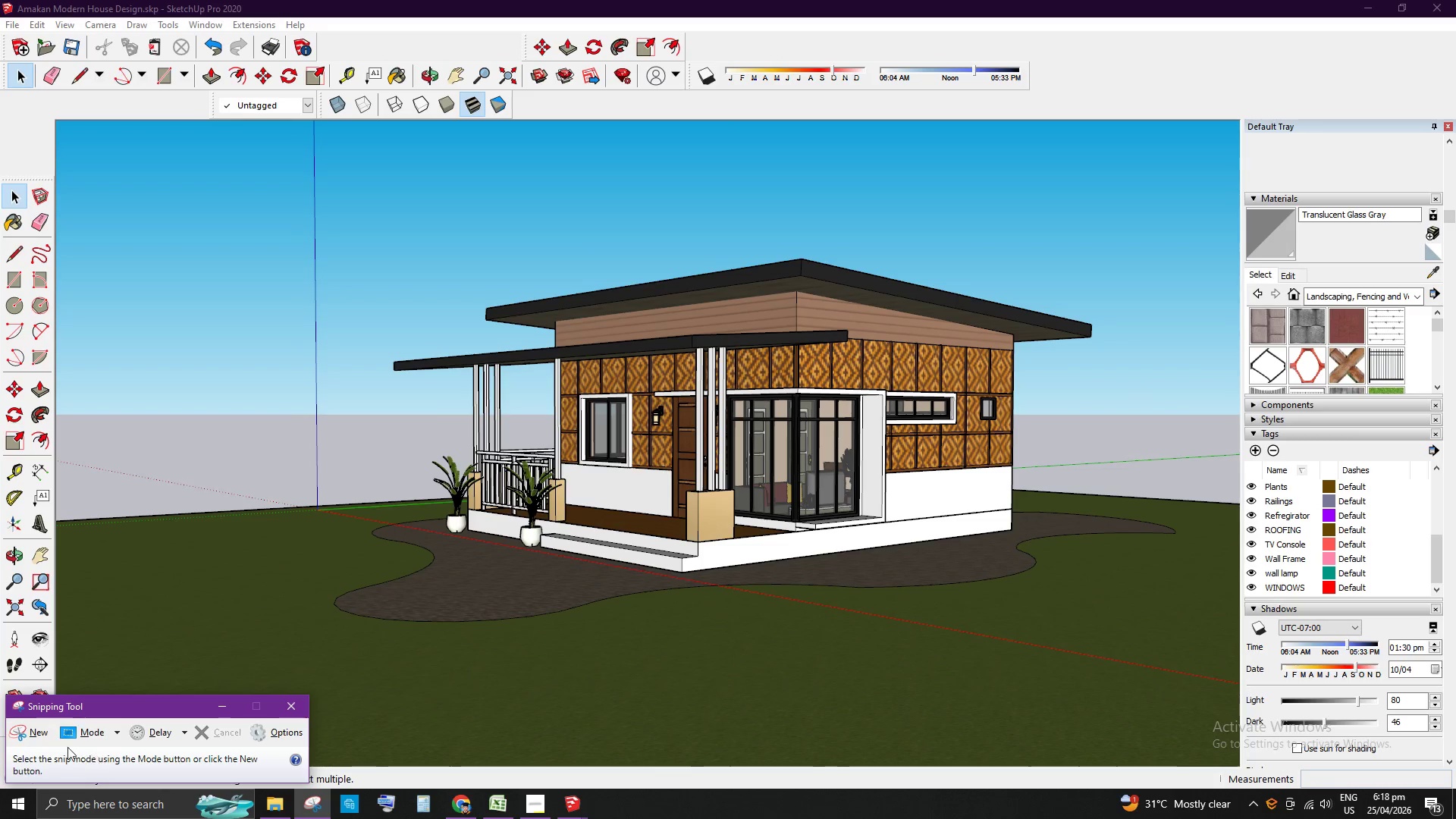 
left_click([33, 733])
 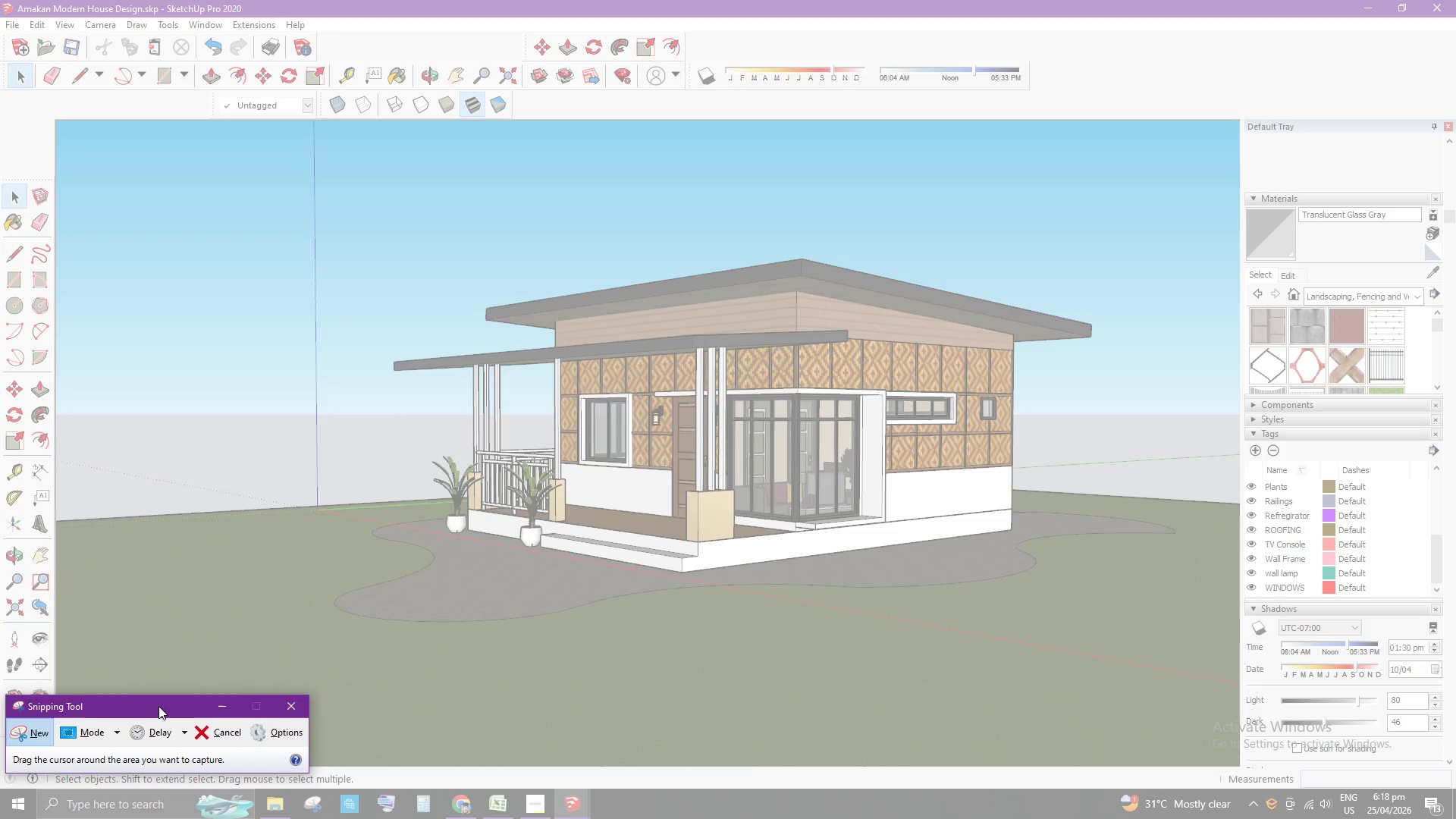 
left_click_drag(start_coordinate=[158, 706], to_coordinate=[74, 796])
 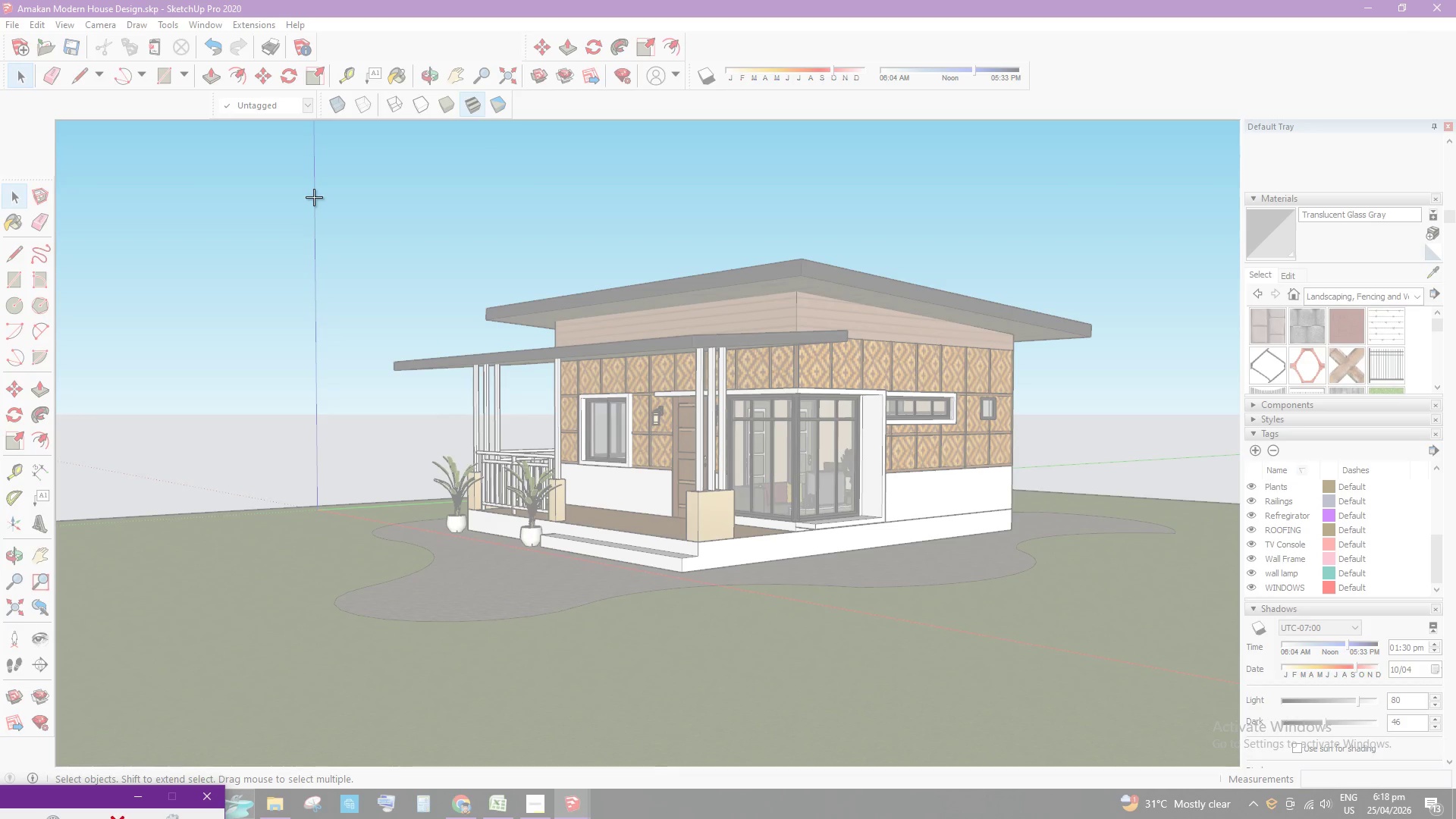 
left_click_drag(start_coordinate=[313, 197], to_coordinate=[1187, 701])
 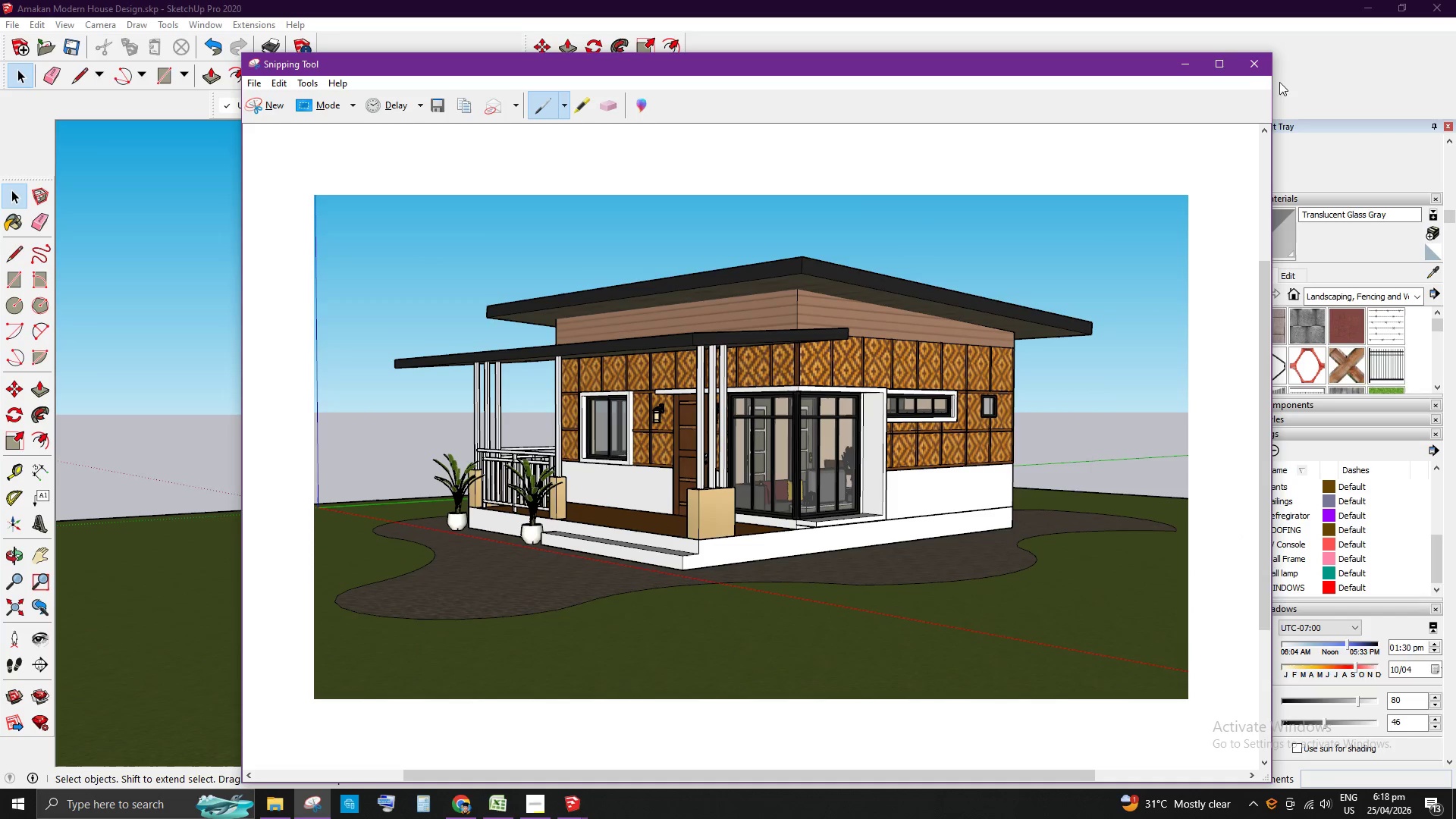 
left_click([1250, 64])
 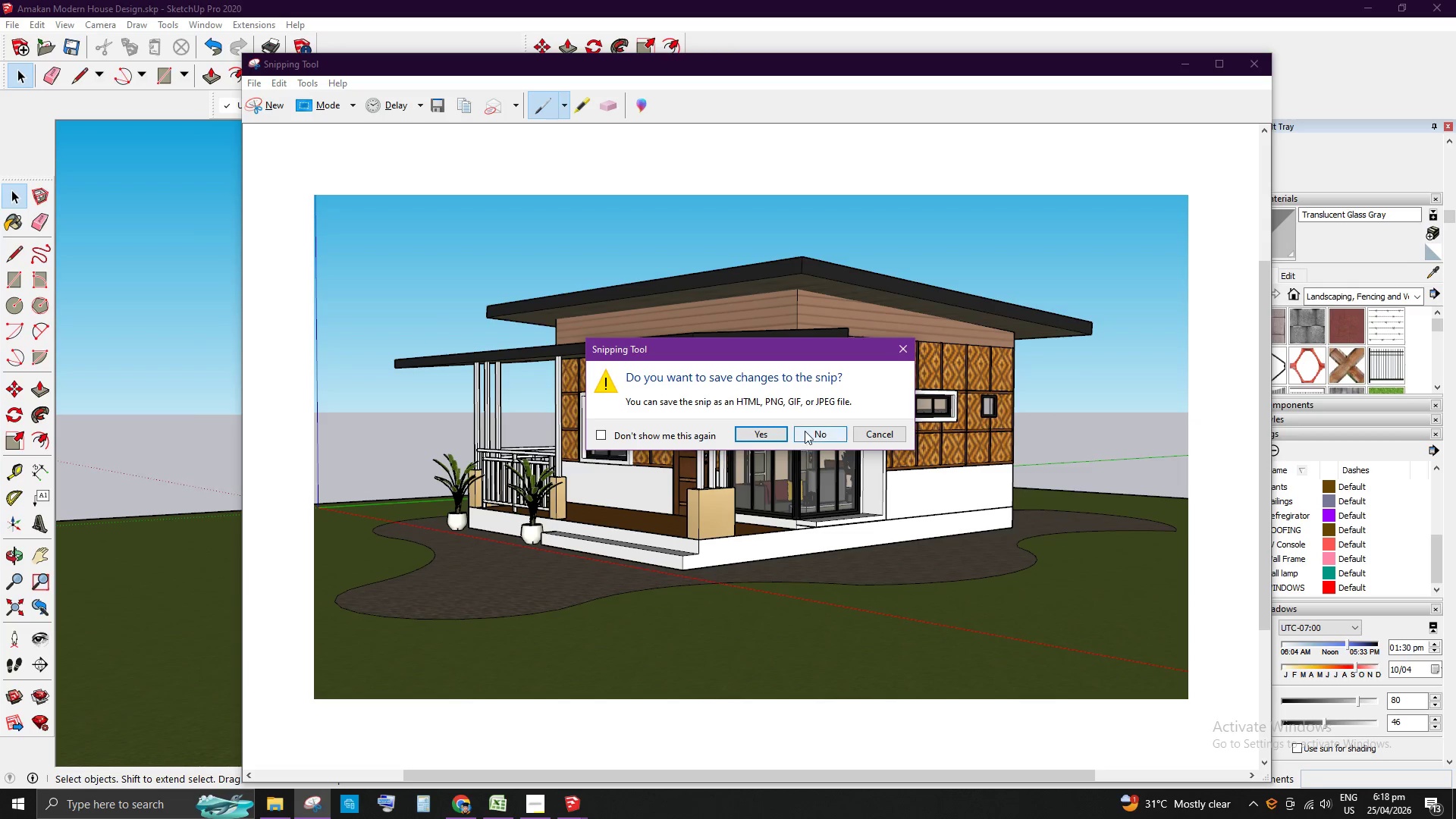 
left_click([806, 431])
 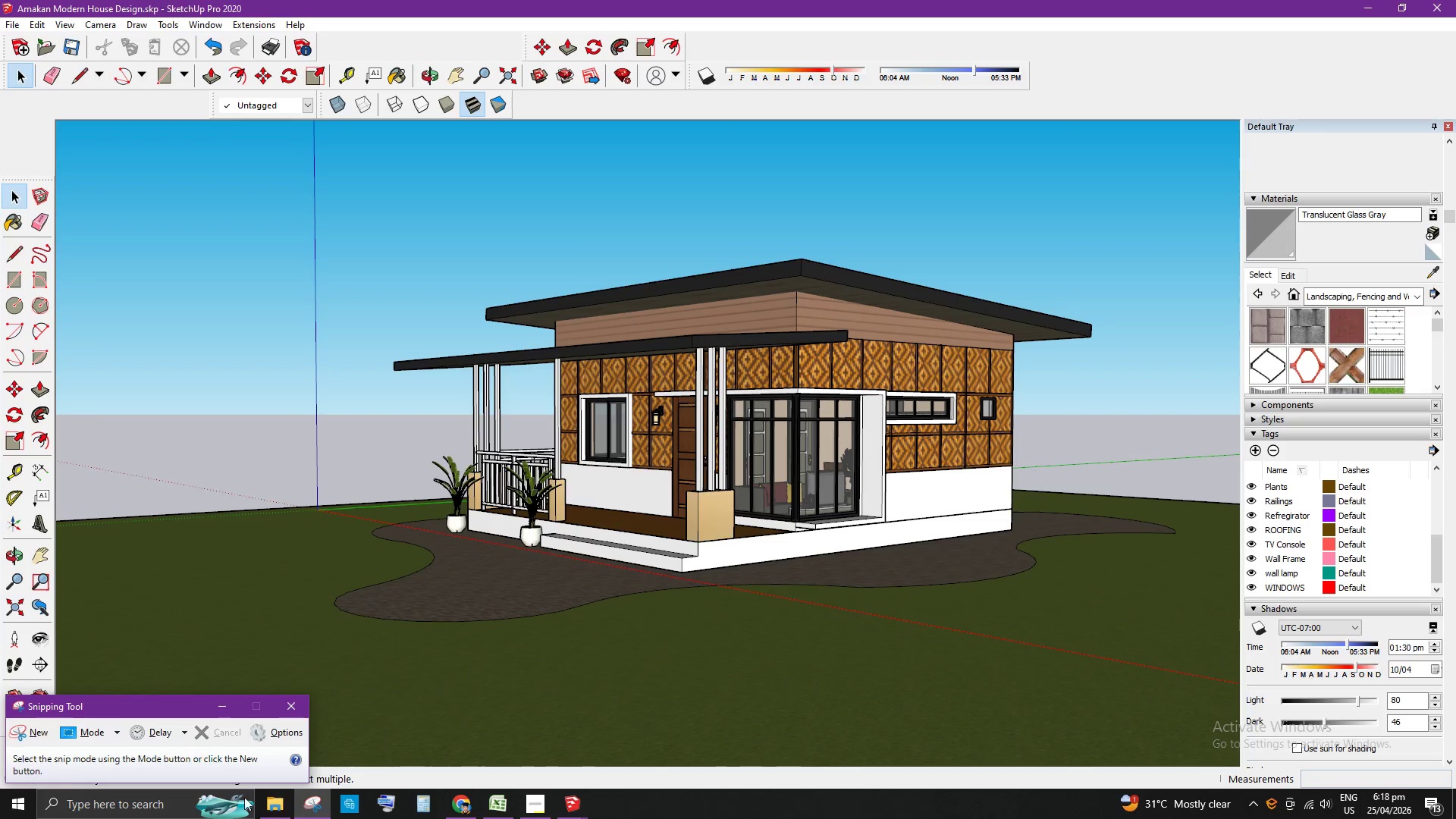 
left_click([35, 732])
 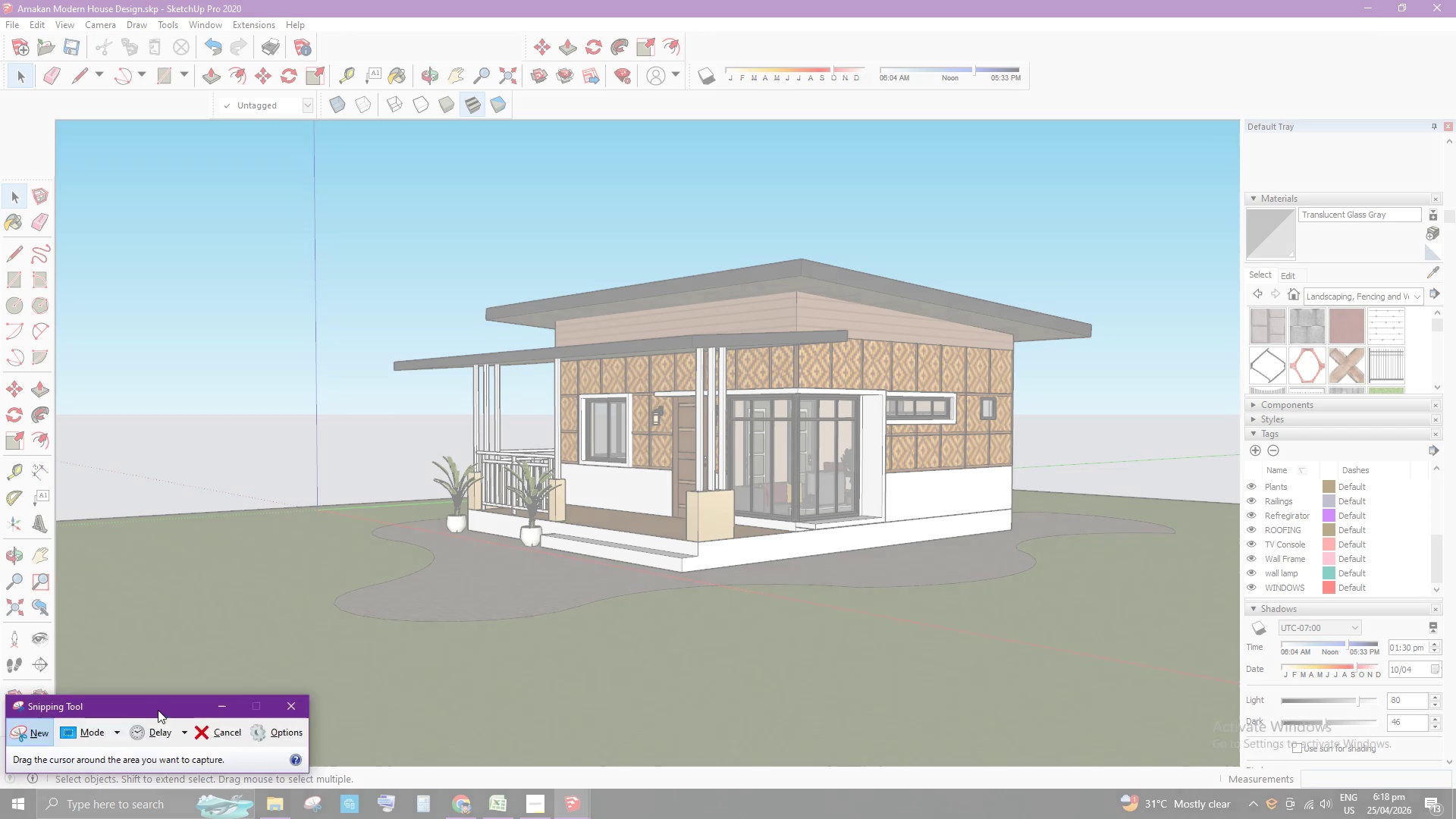 
left_click_drag(start_coordinate=[156, 710], to_coordinate=[74, 809])
 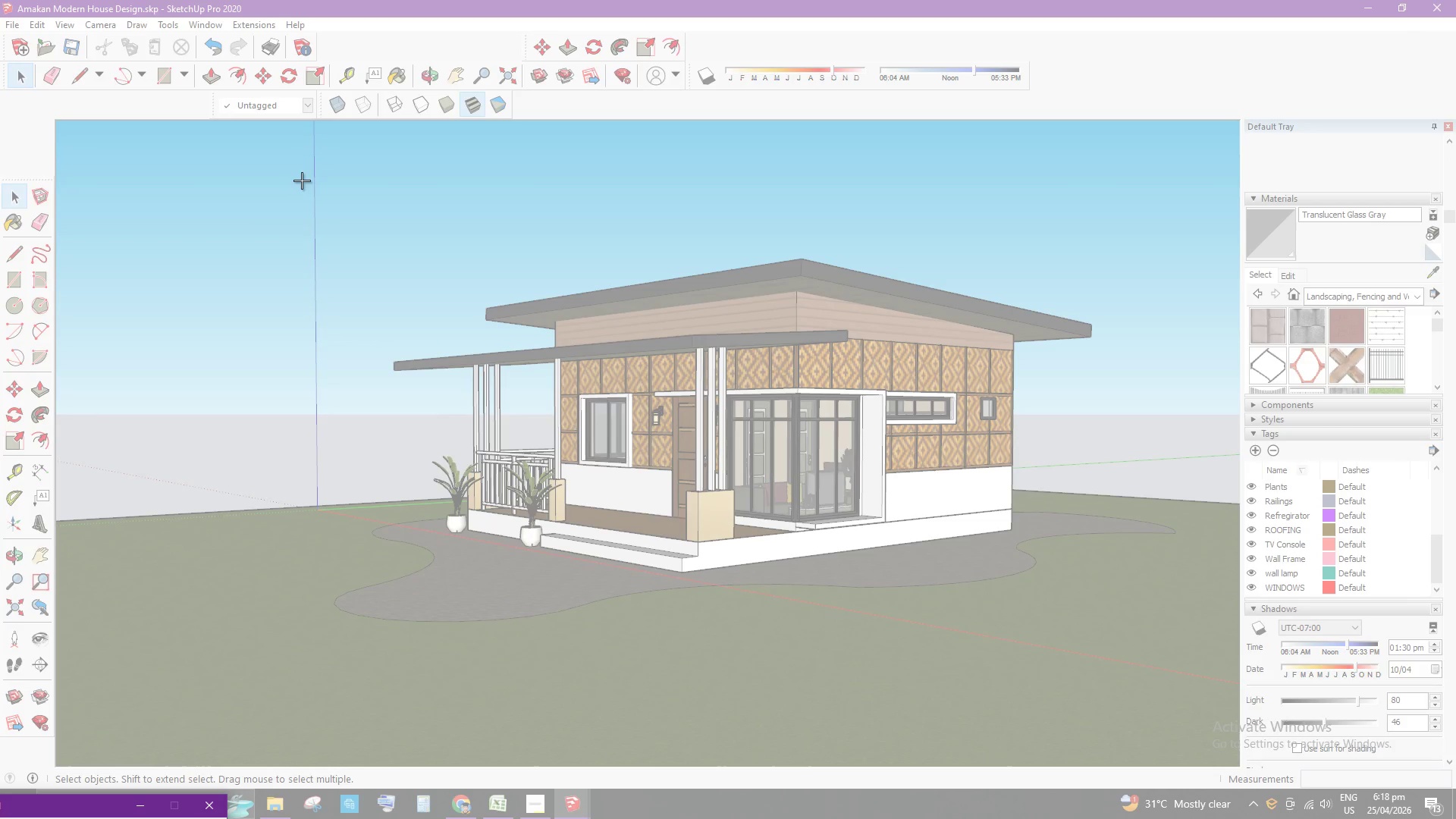 
left_click_drag(start_coordinate=[305, 177], to_coordinate=[1213, 717])
 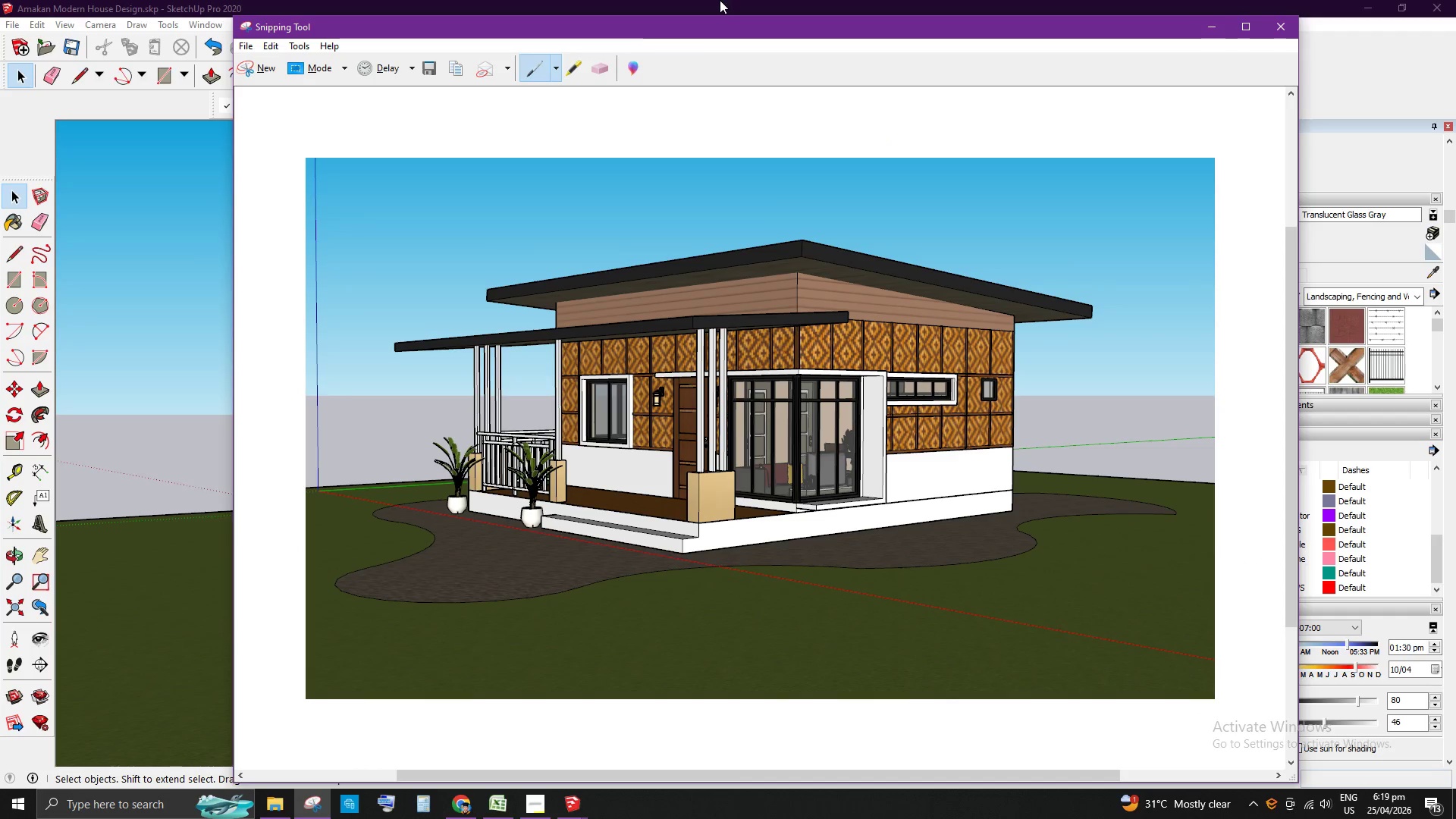 
left_click([431, 67])
 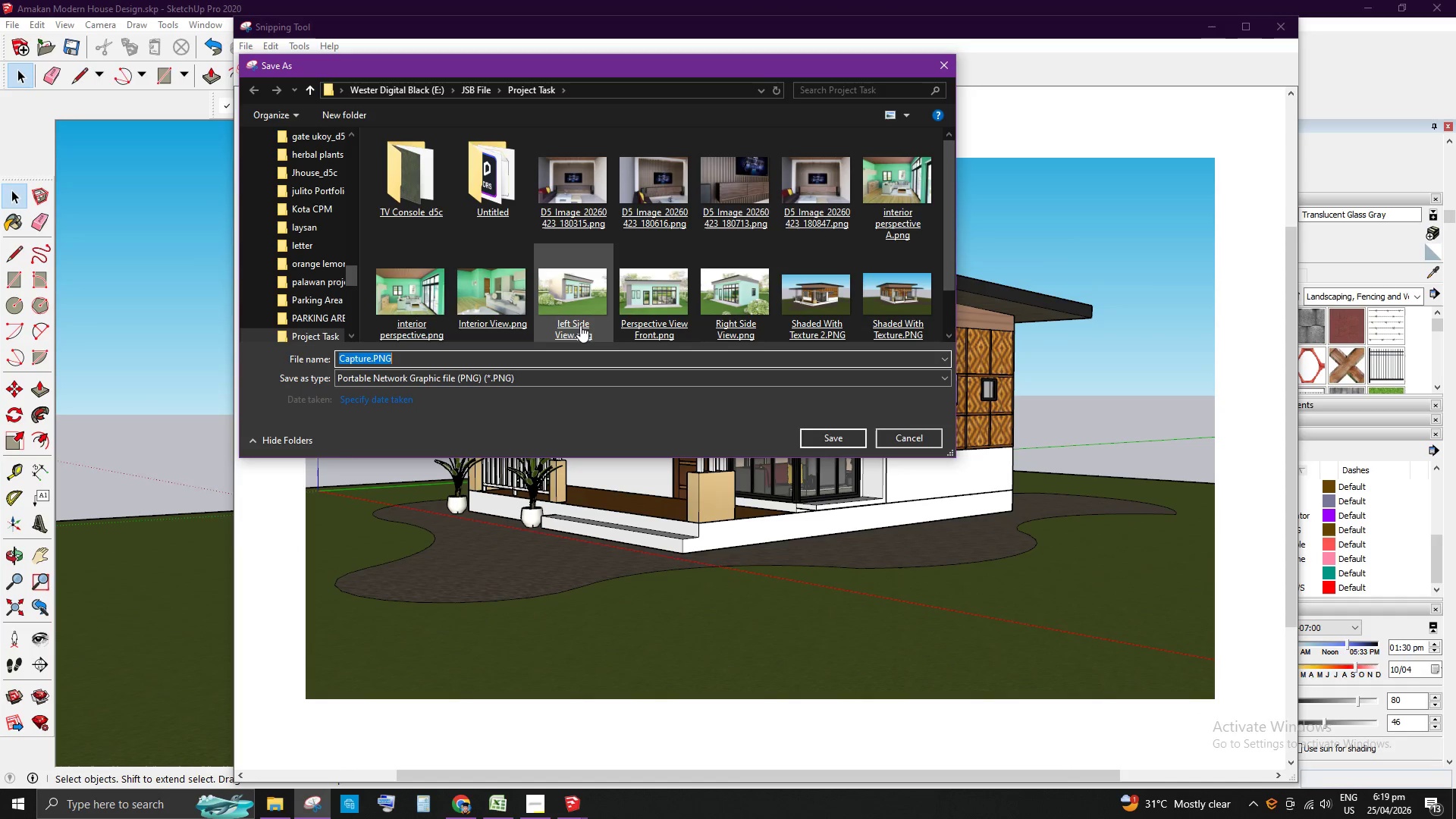 
scroll: coordinate [679, 280], scroll_direction: down, amount: 1.0
 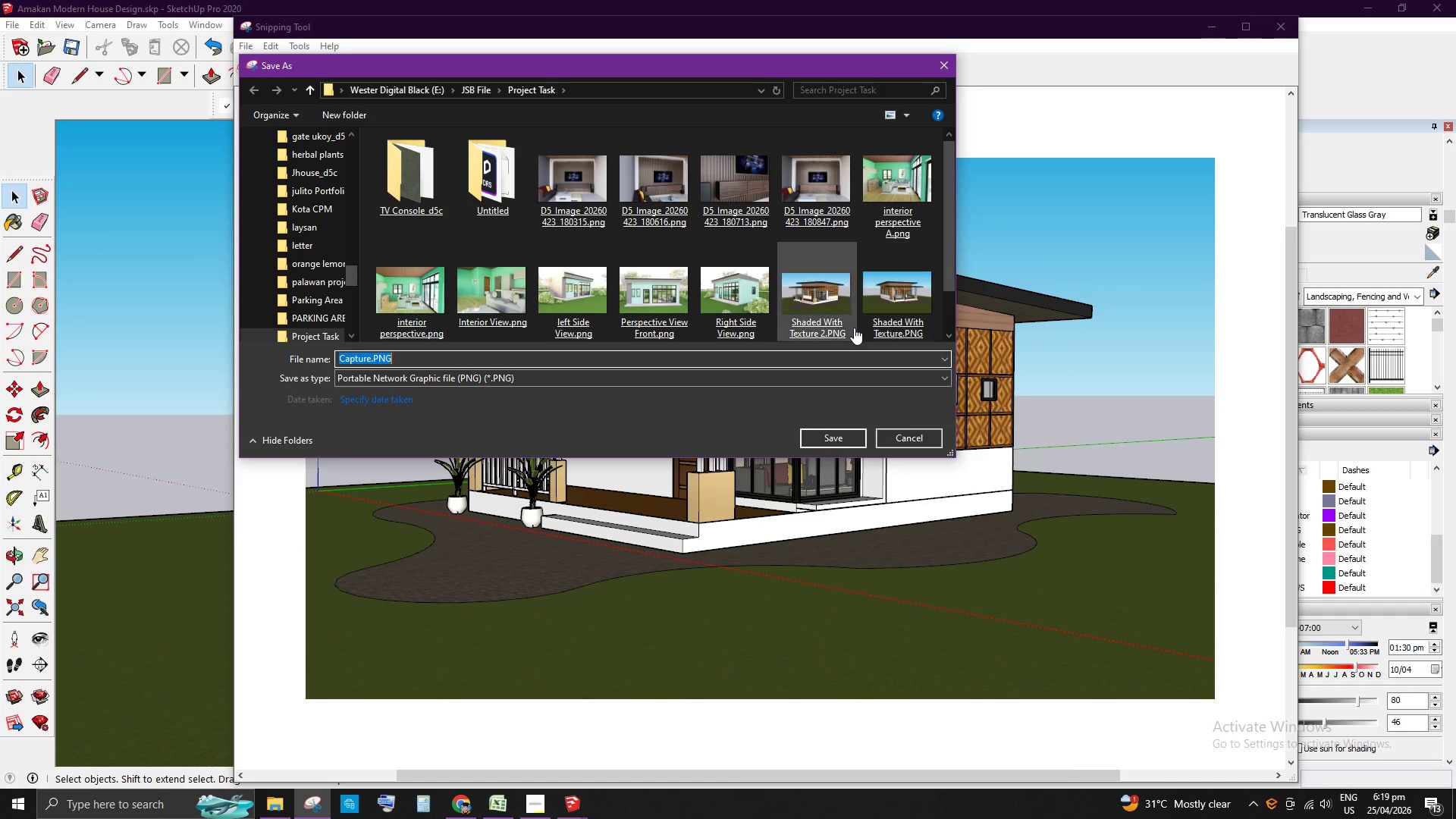 
left_click([843, 323])
 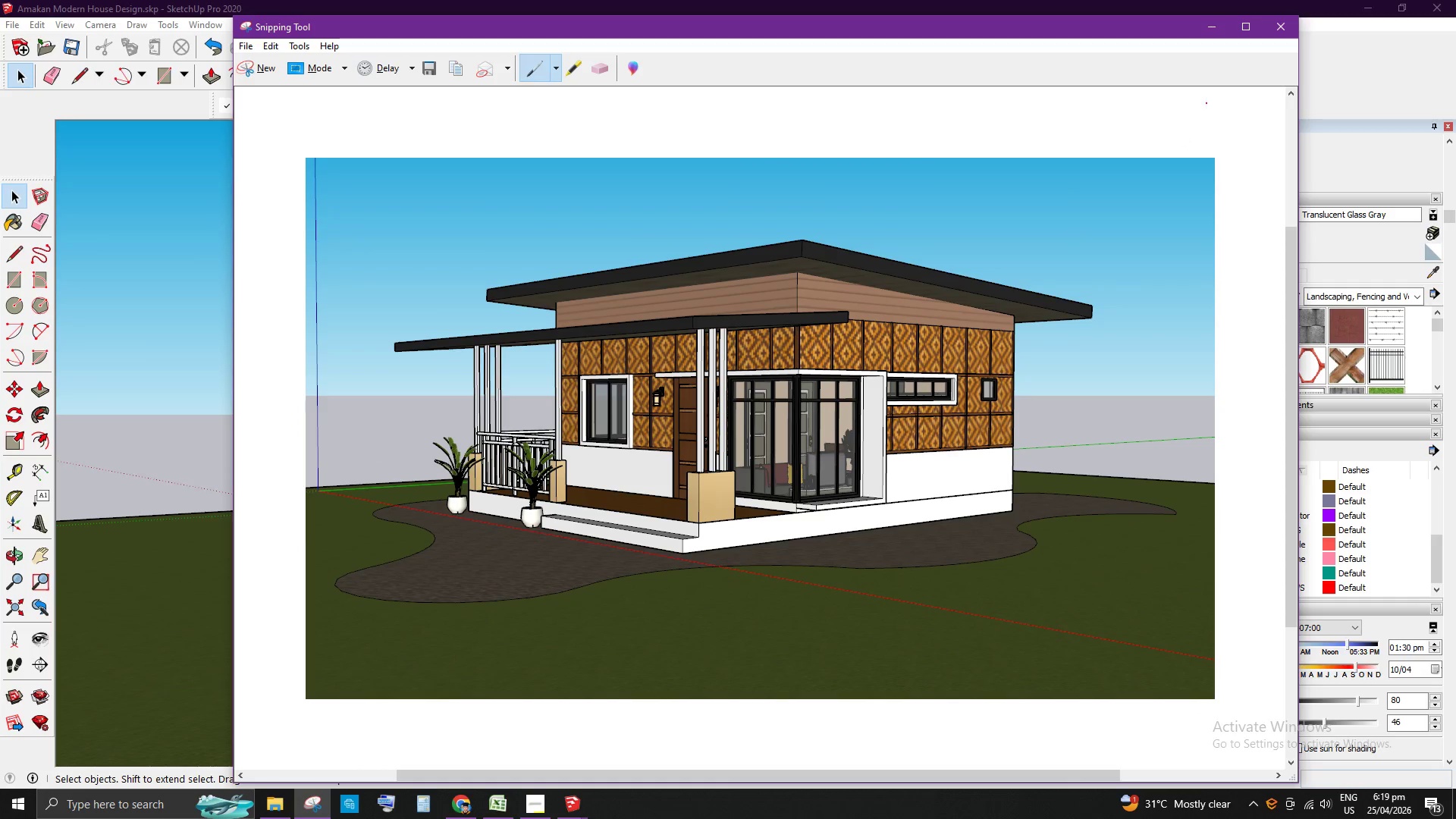 
left_click([1278, 29])
 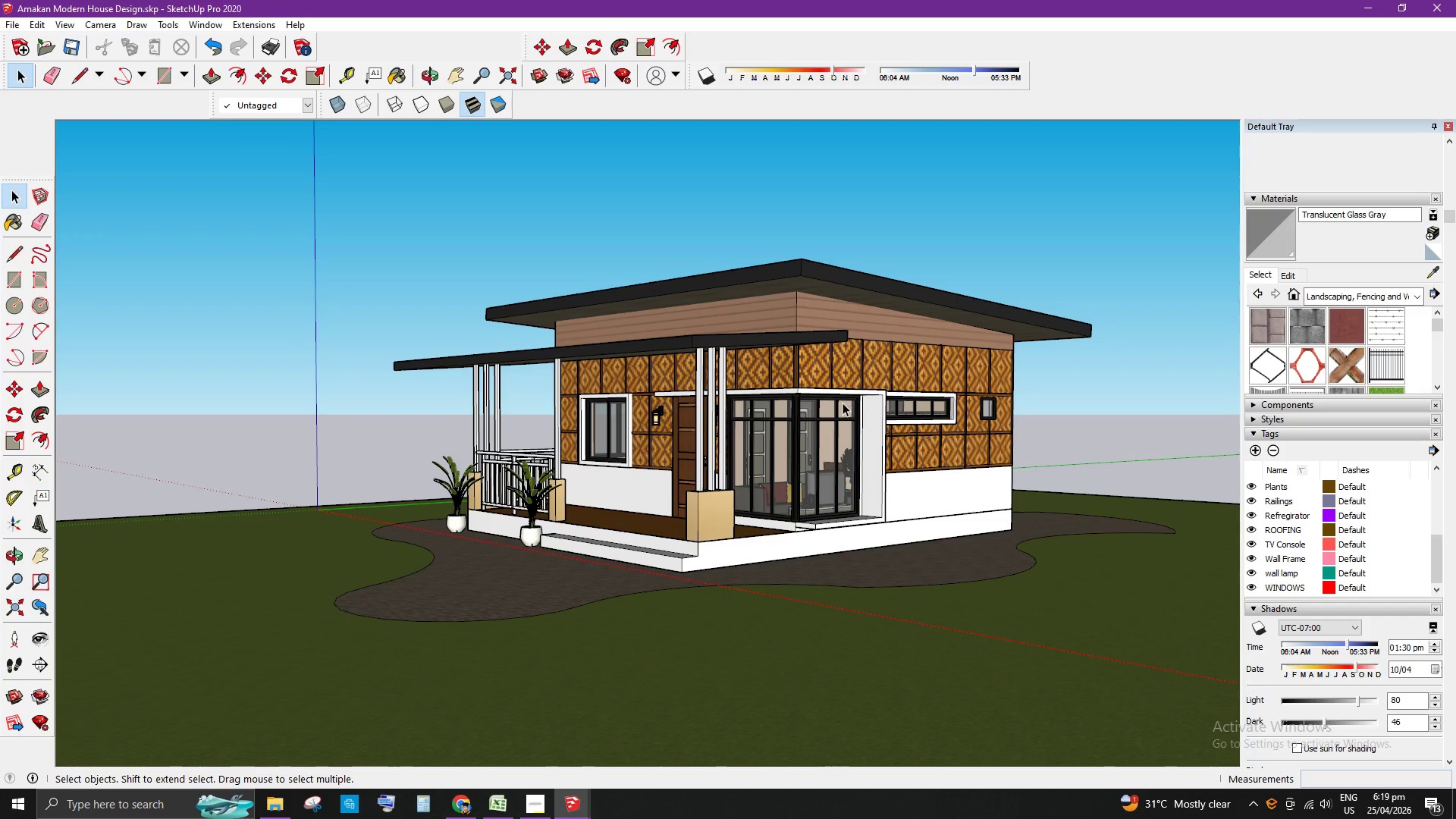 
scroll: coordinate [818, 322], scroll_direction: down, amount: 2.0
 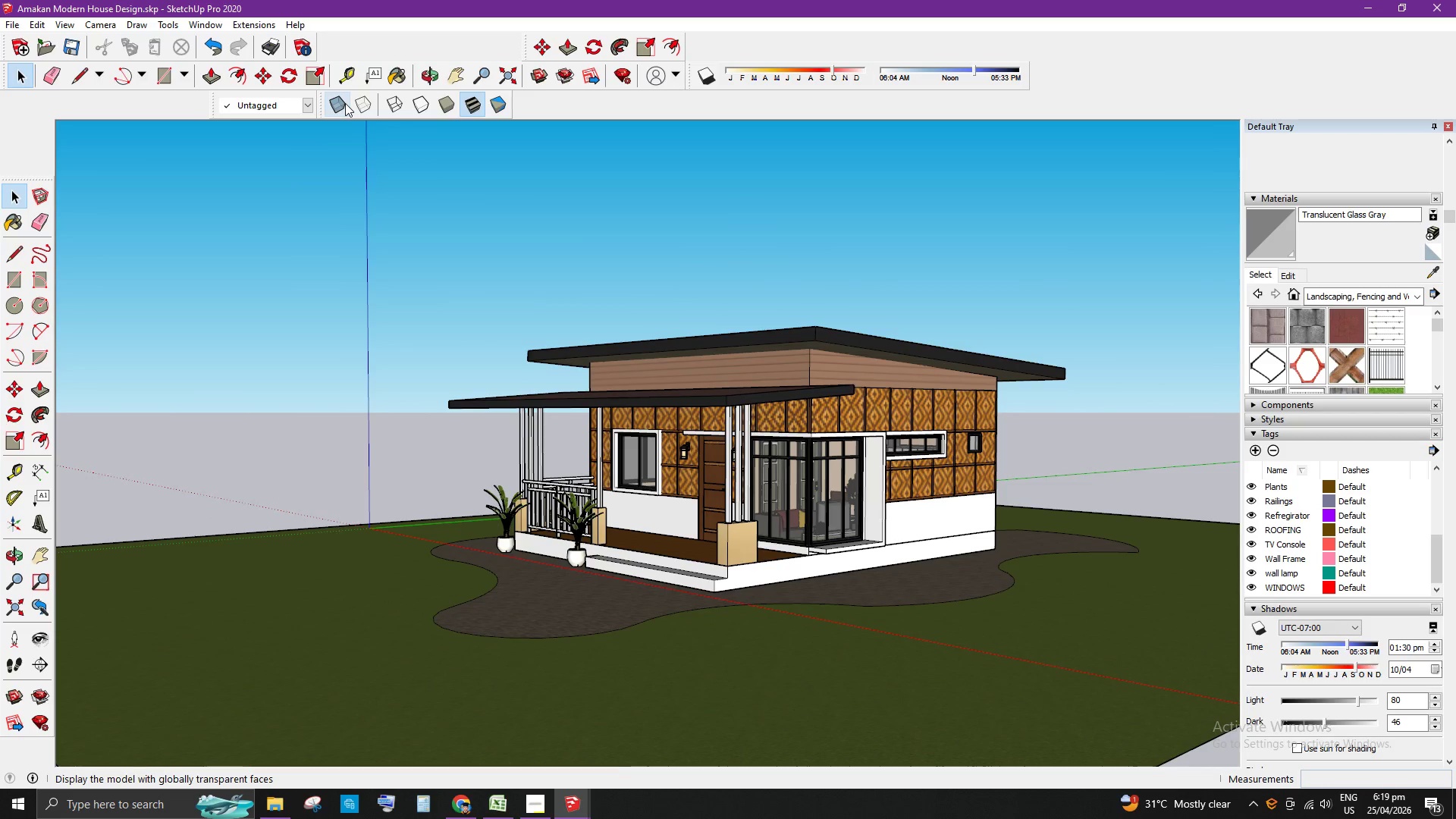 
left_click([344, 103])
 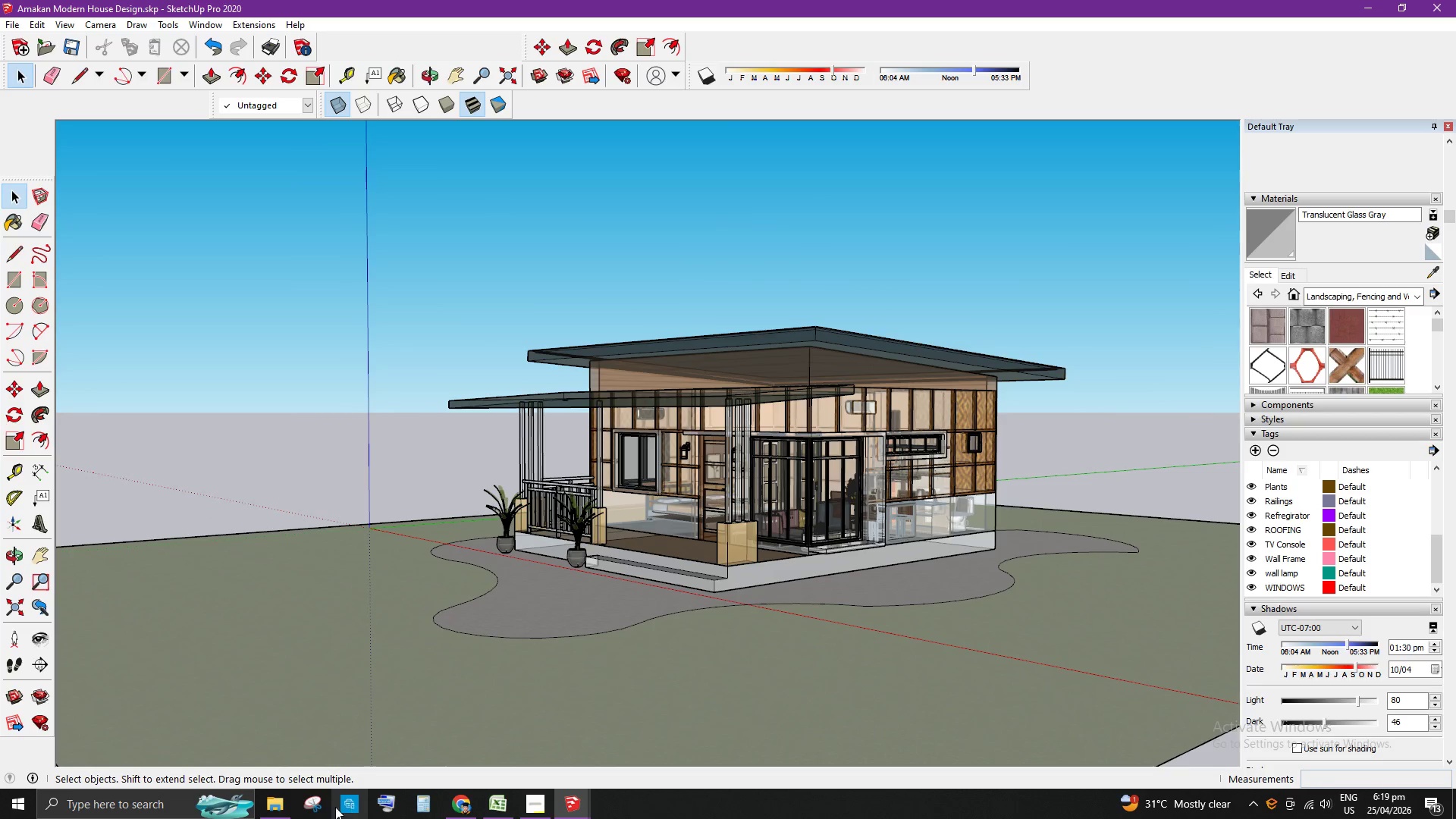 
wait(5.12)
 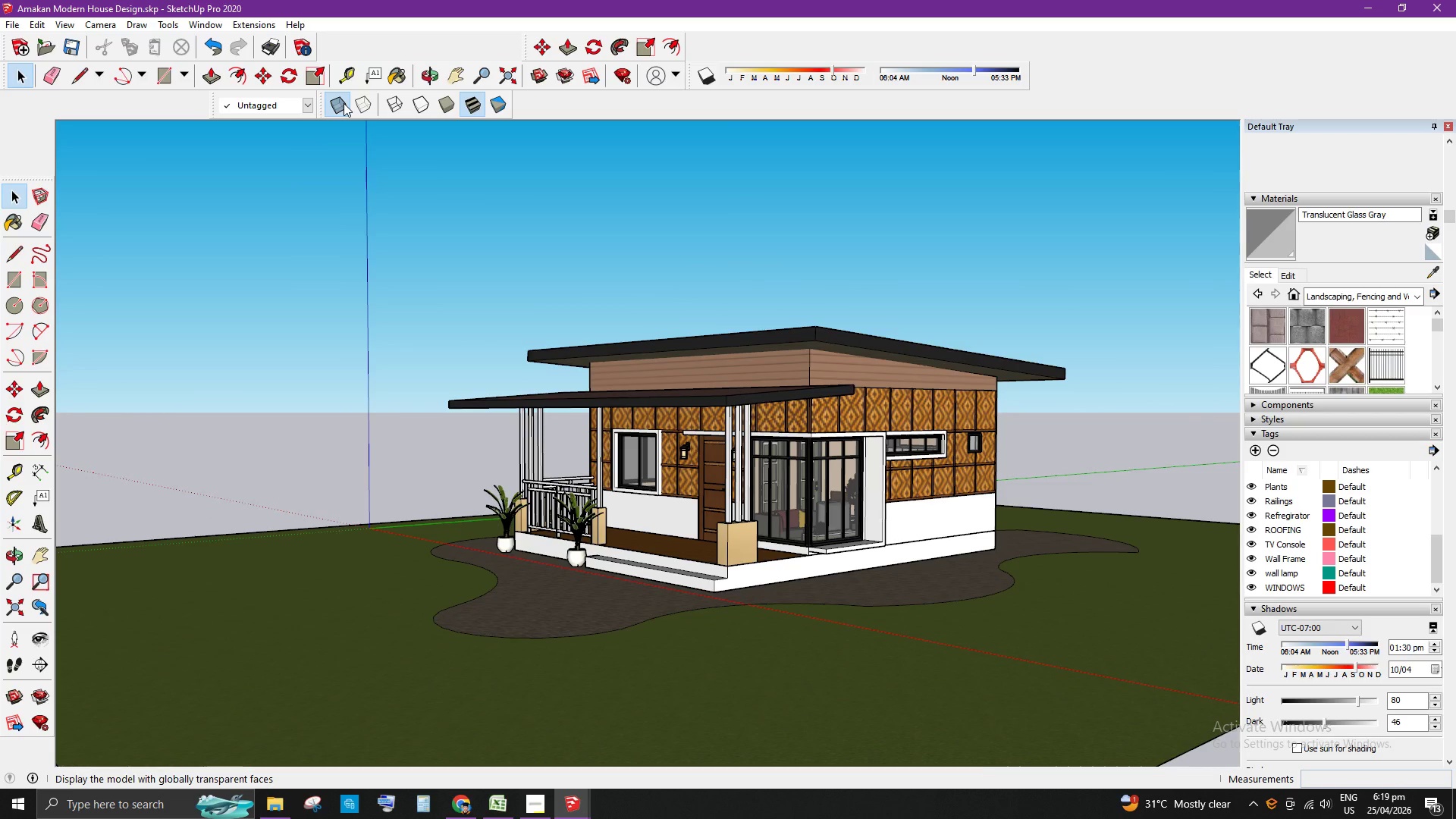 
left_click([36, 729])
 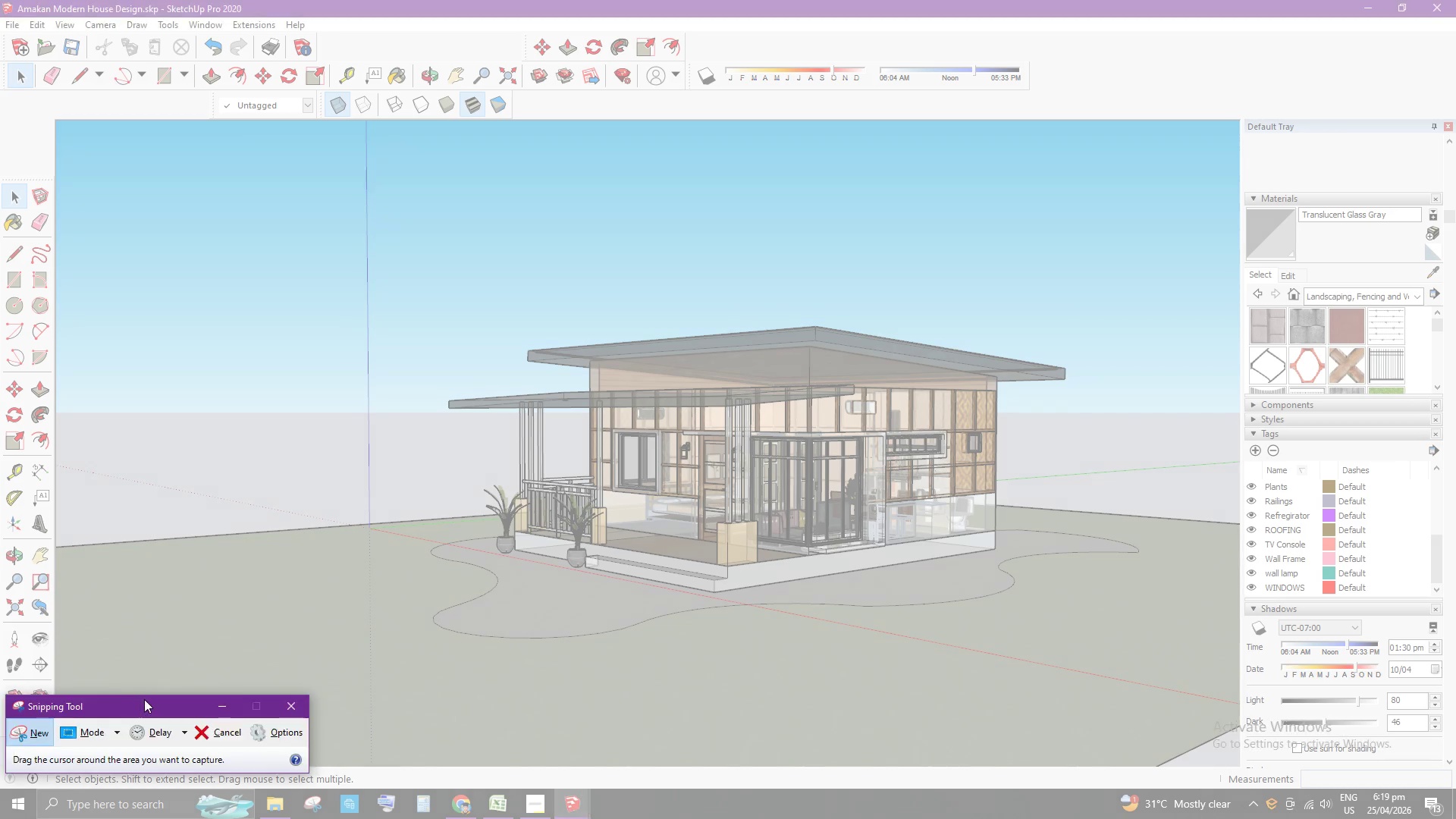 
left_click_drag(start_coordinate=[146, 699], to_coordinate=[85, 743])
 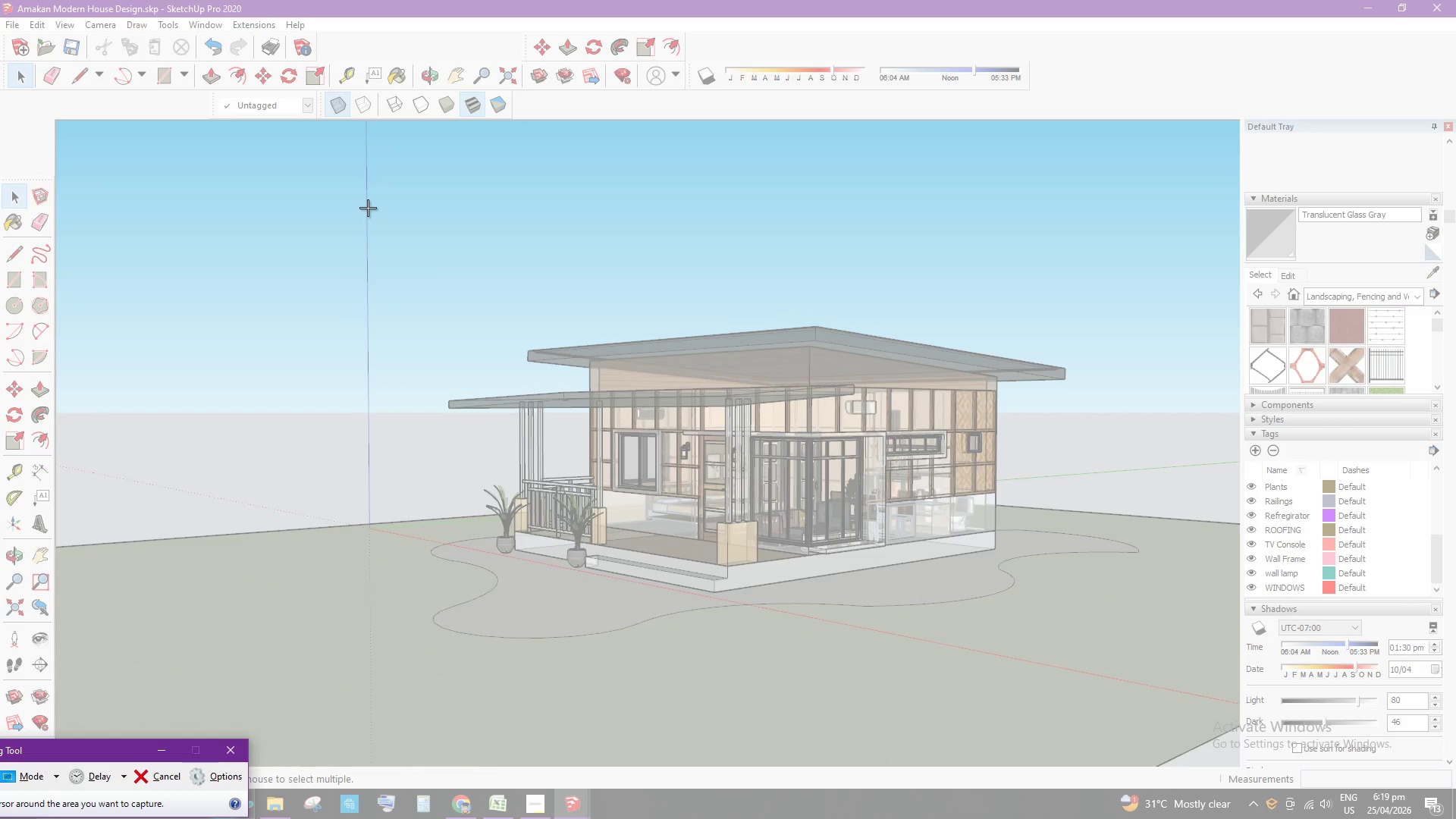 
left_click_drag(start_coordinate=[365, 199], to_coordinate=[1178, 752])
 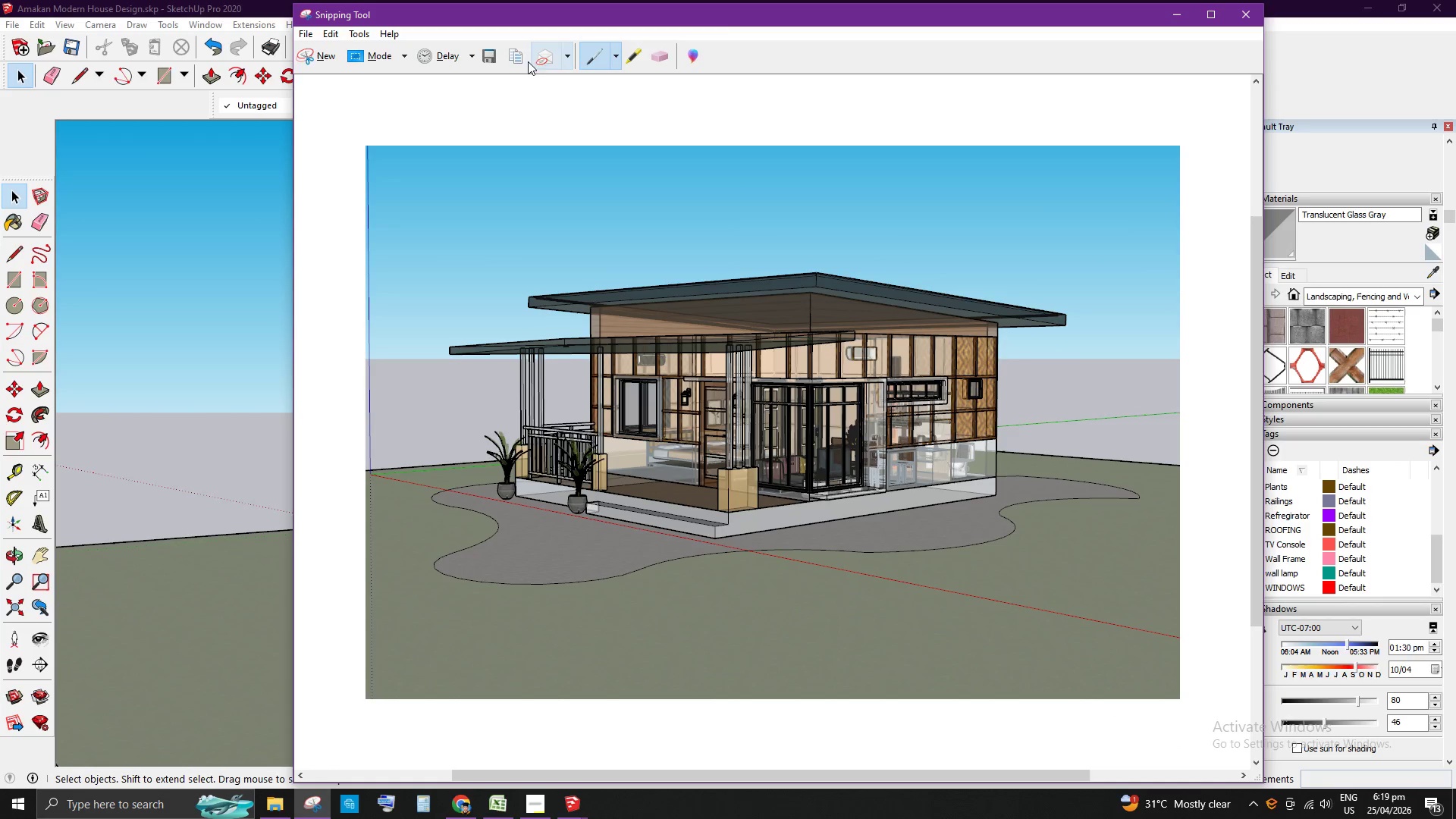 
left_click([492, 59])
 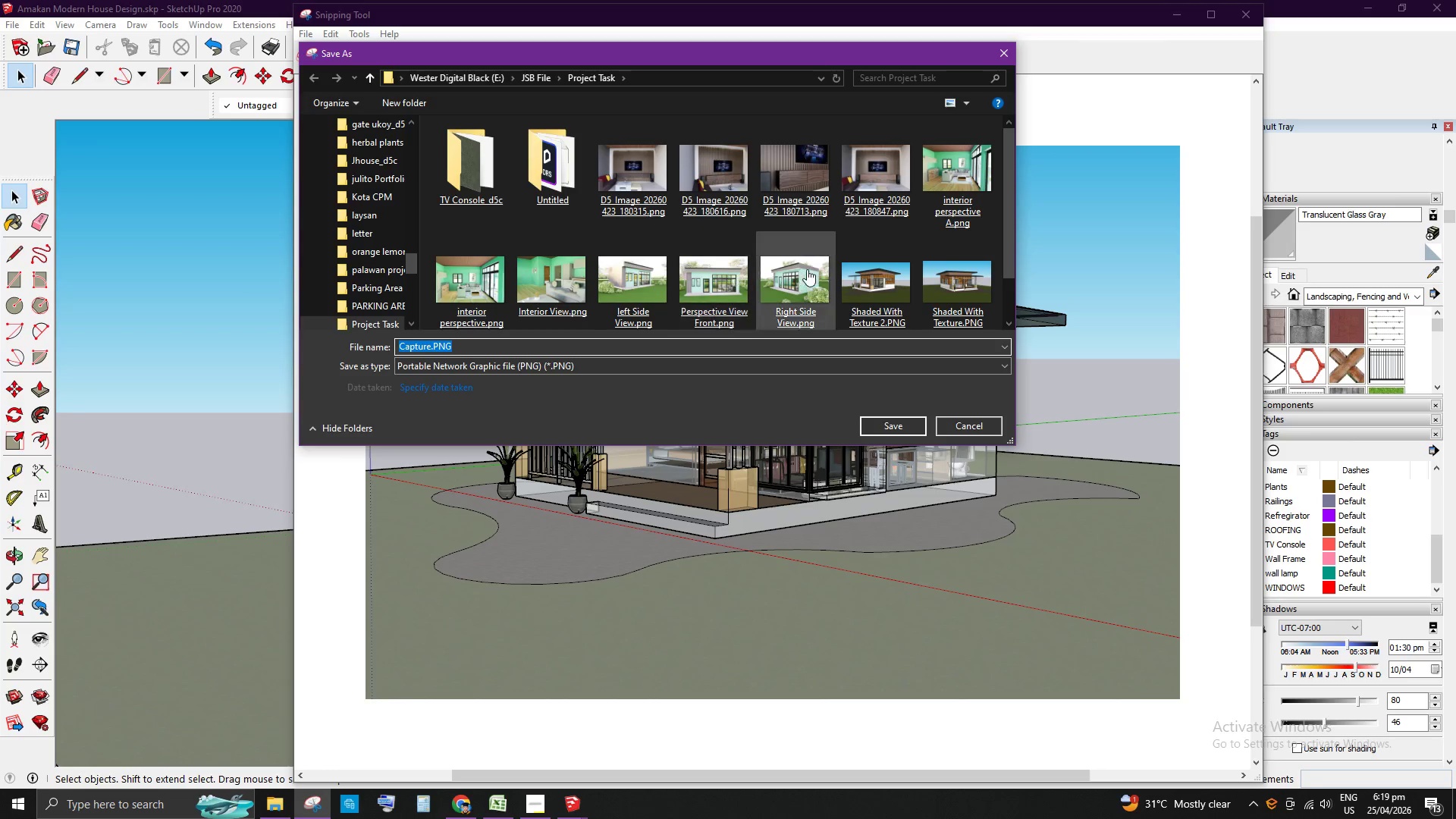 
scroll: coordinate [807, 269], scroll_direction: down, amount: 2.0
 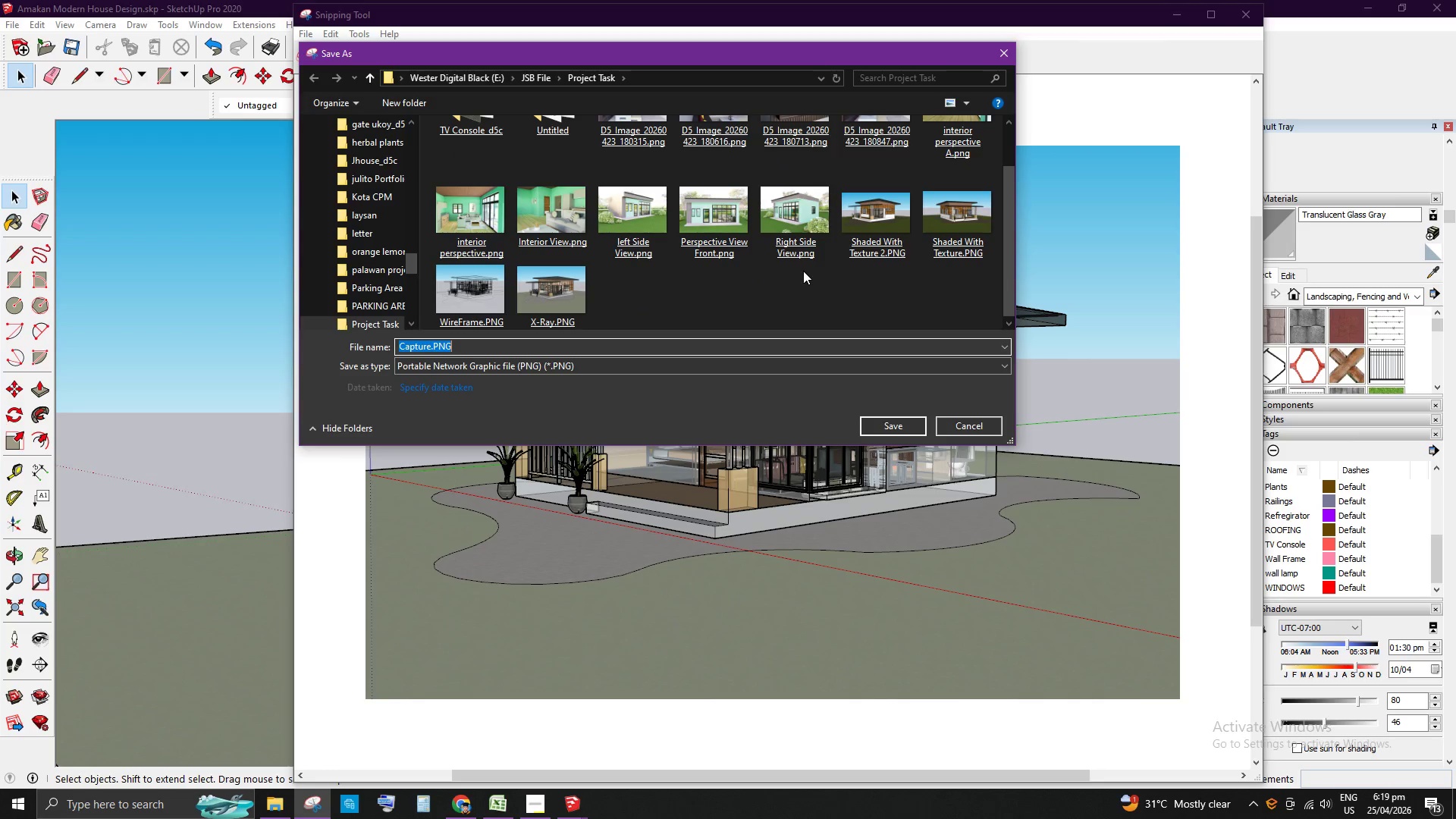 
left_click([554, 307])
 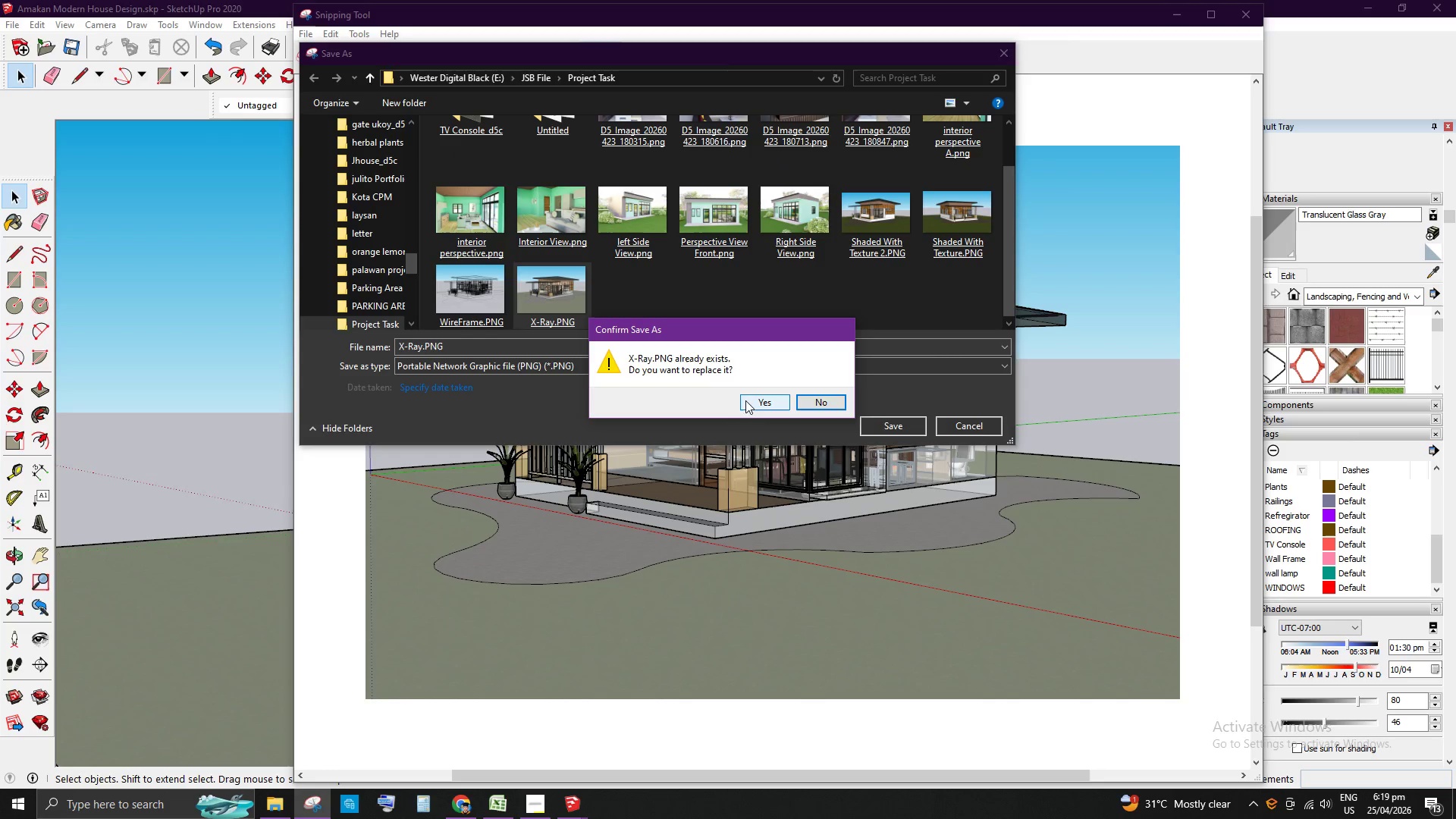 
left_click([754, 400])
 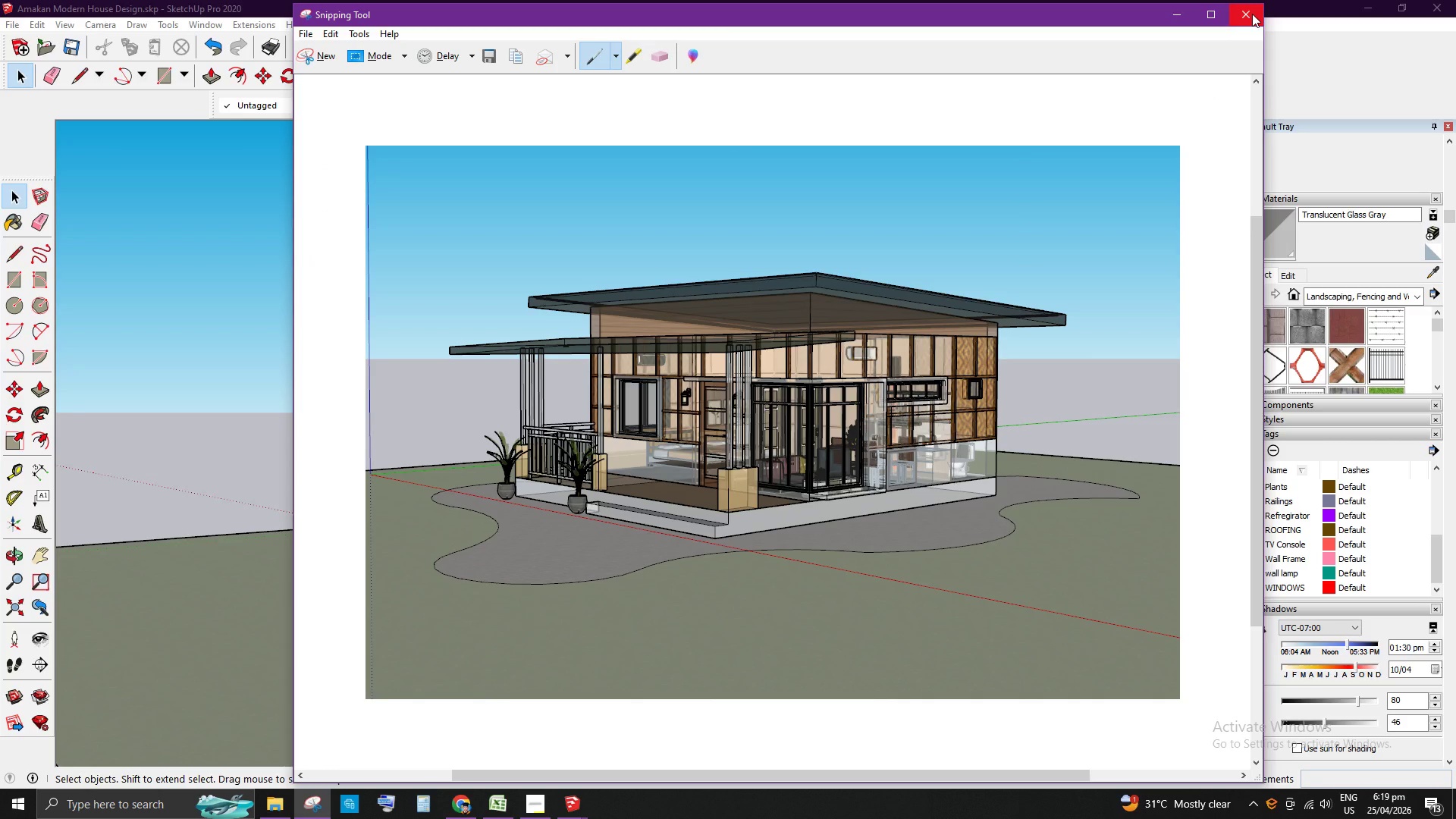 
left_click([1252, 14])
 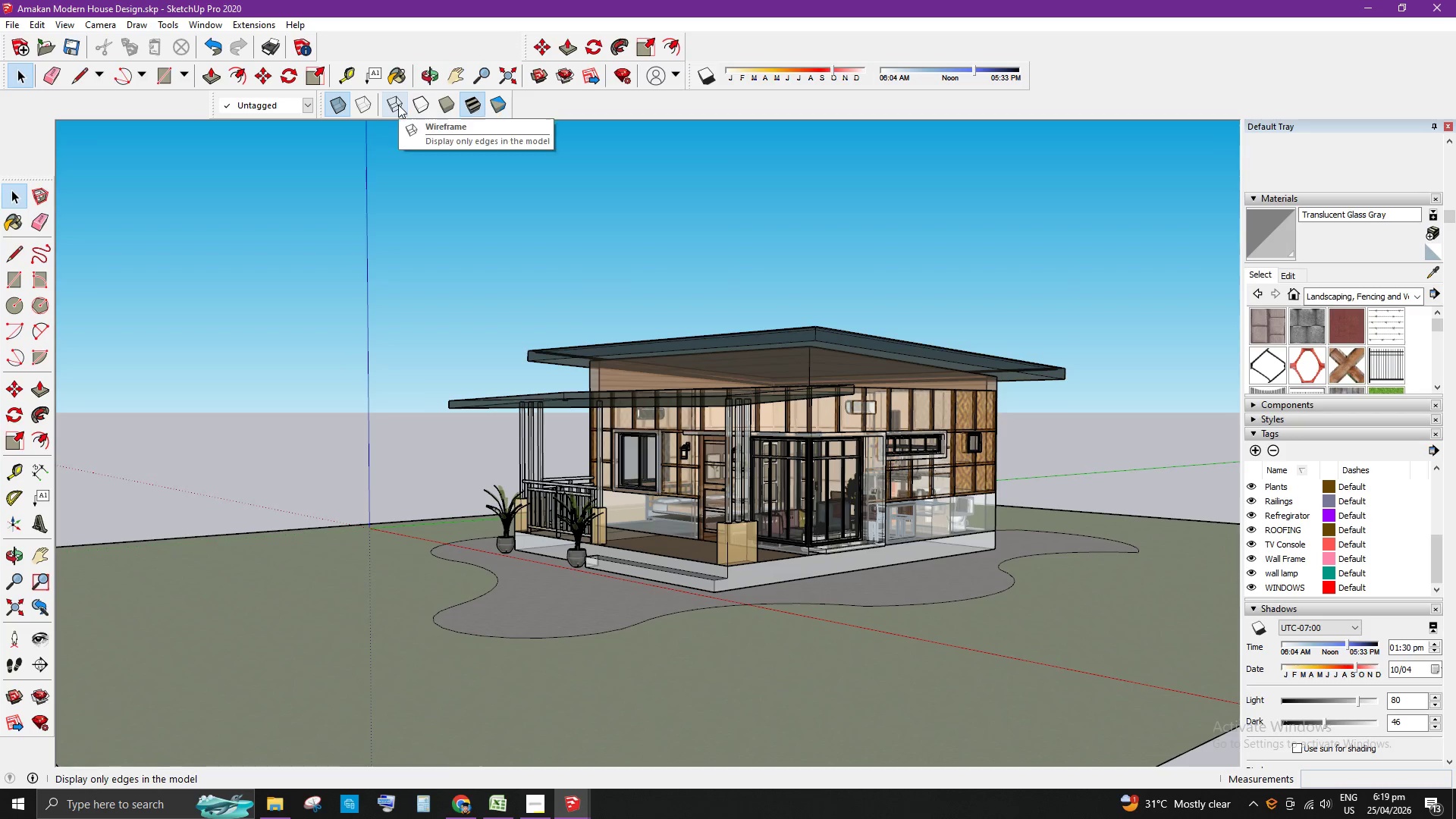 
left_click([398, 105])
 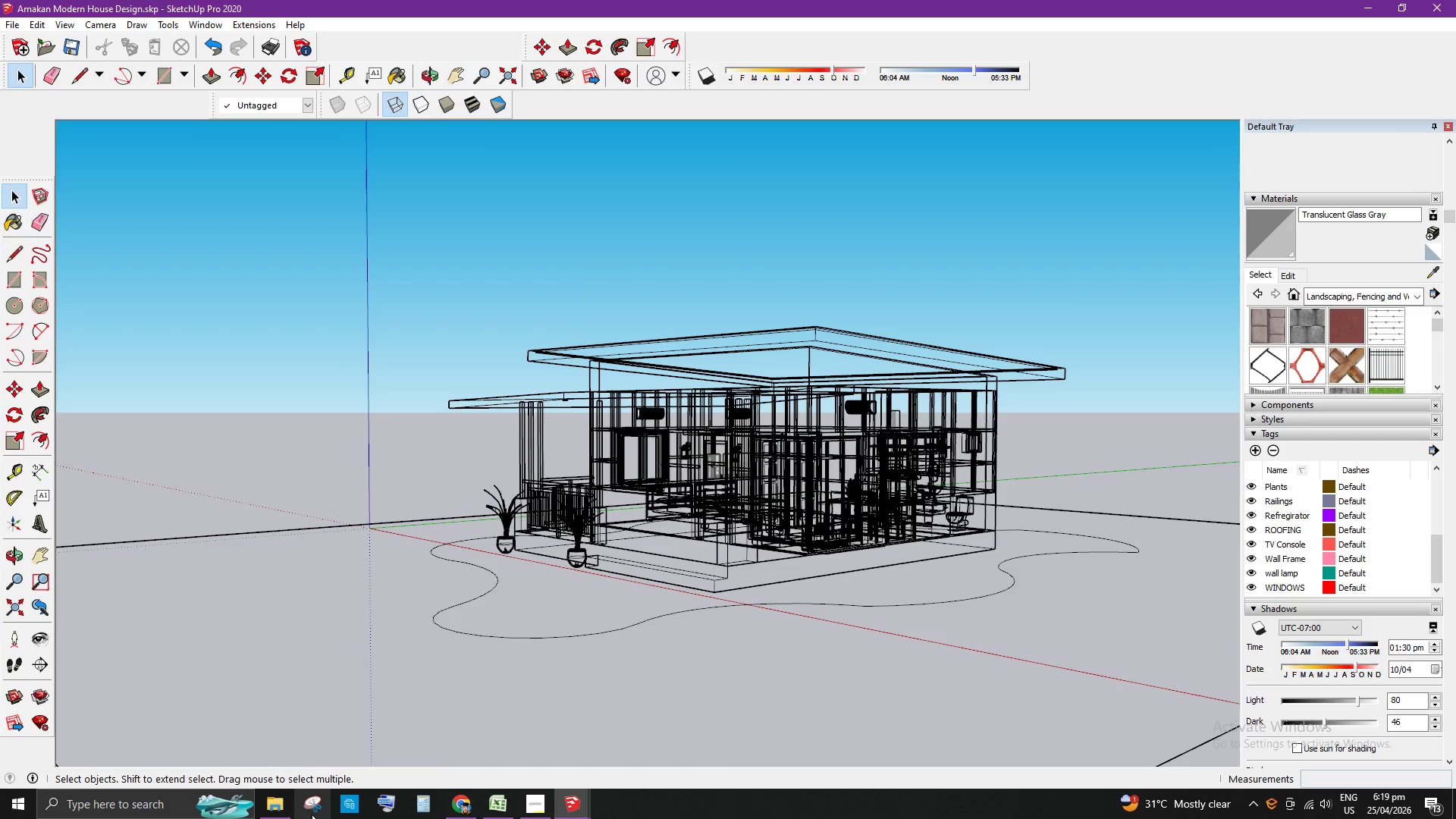 
left_click([300, 804])
 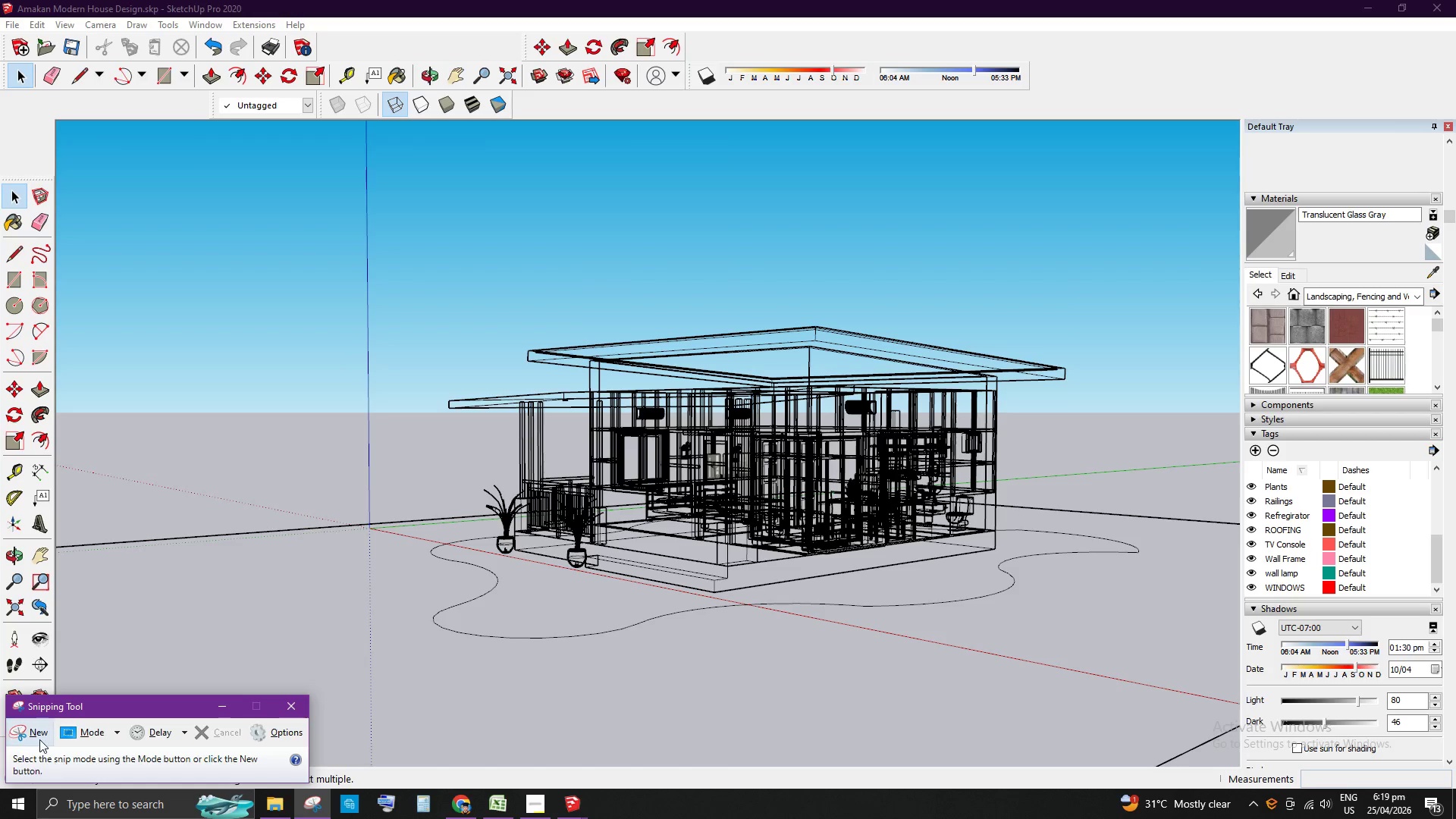 
left_click([31, 732])
 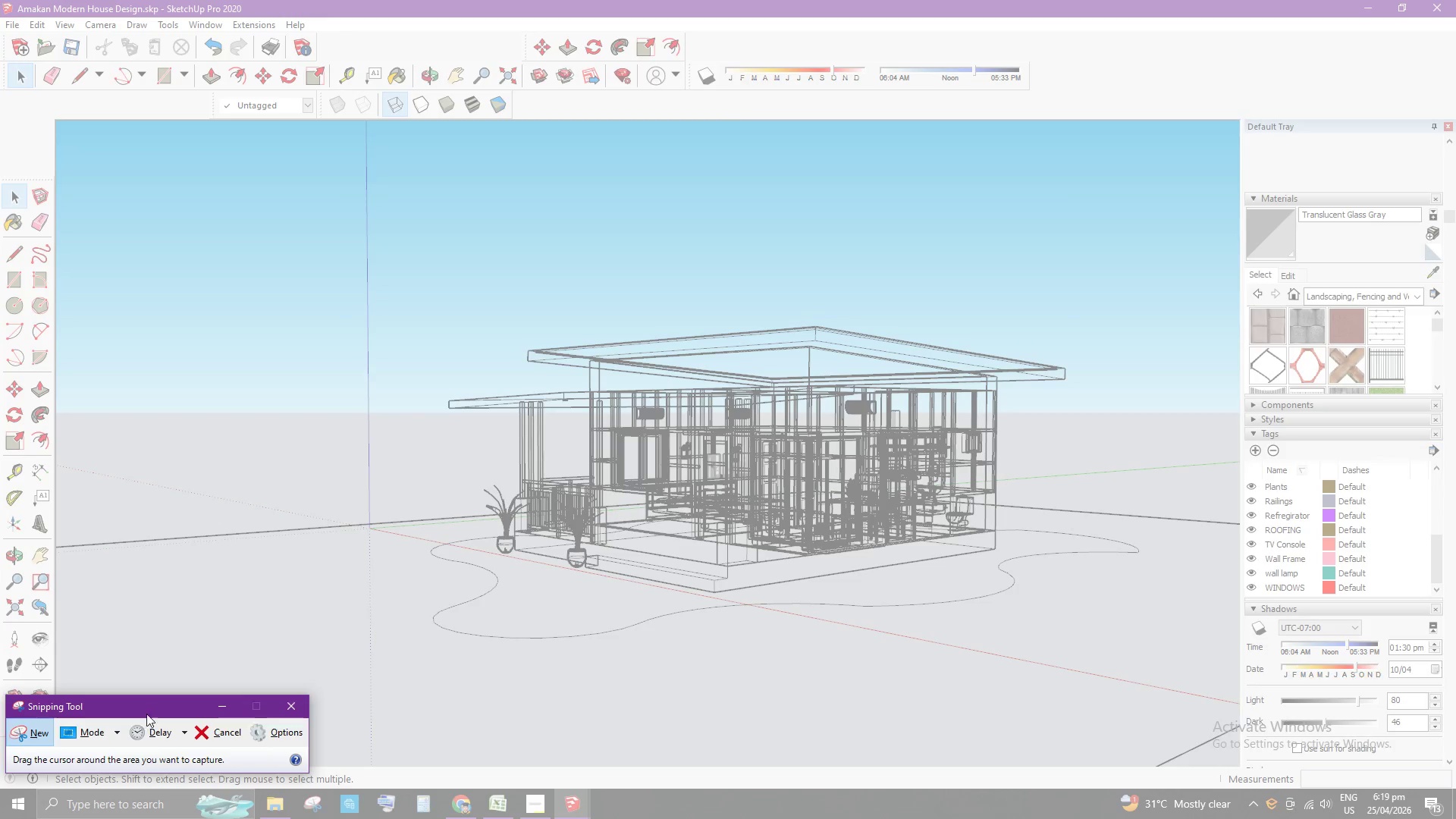 
left_click_drag(start_coordinate=[157, 706], to_coordinate=[19, 754])
 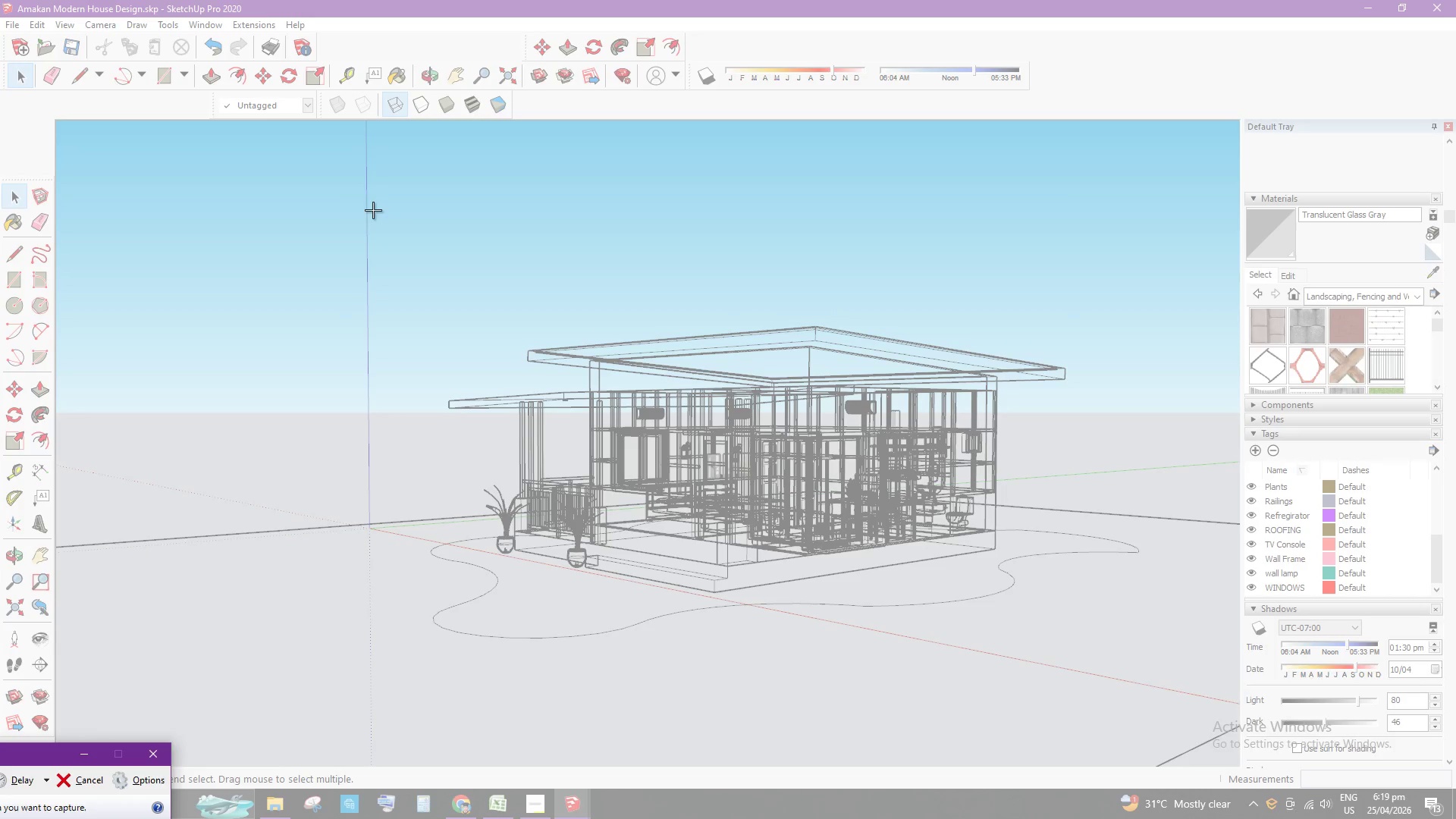 
left_click_drag(start_coordinate=[366, 212], to_coordinate=[1170, 750])
 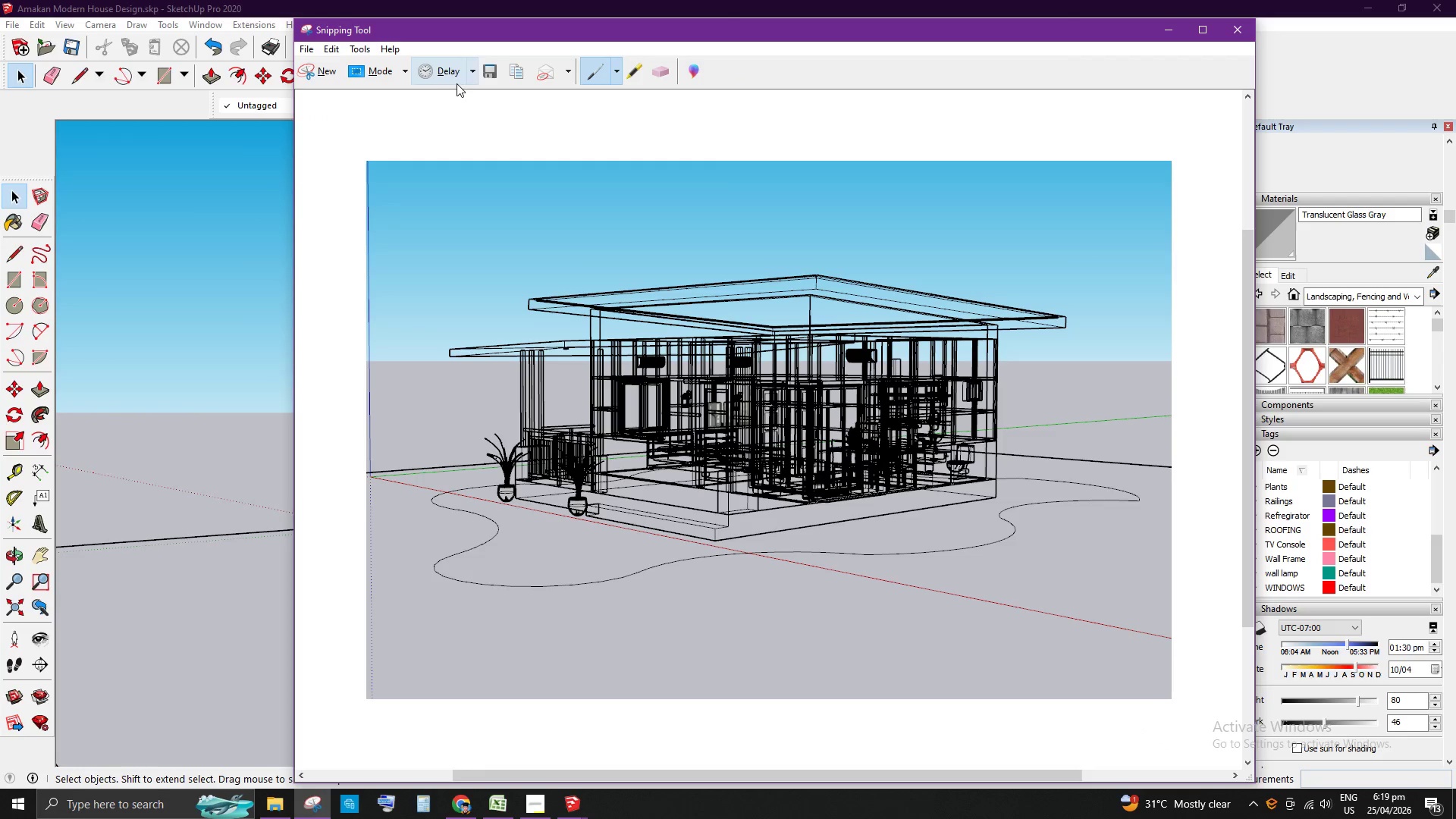 
left_click([488, 74])
 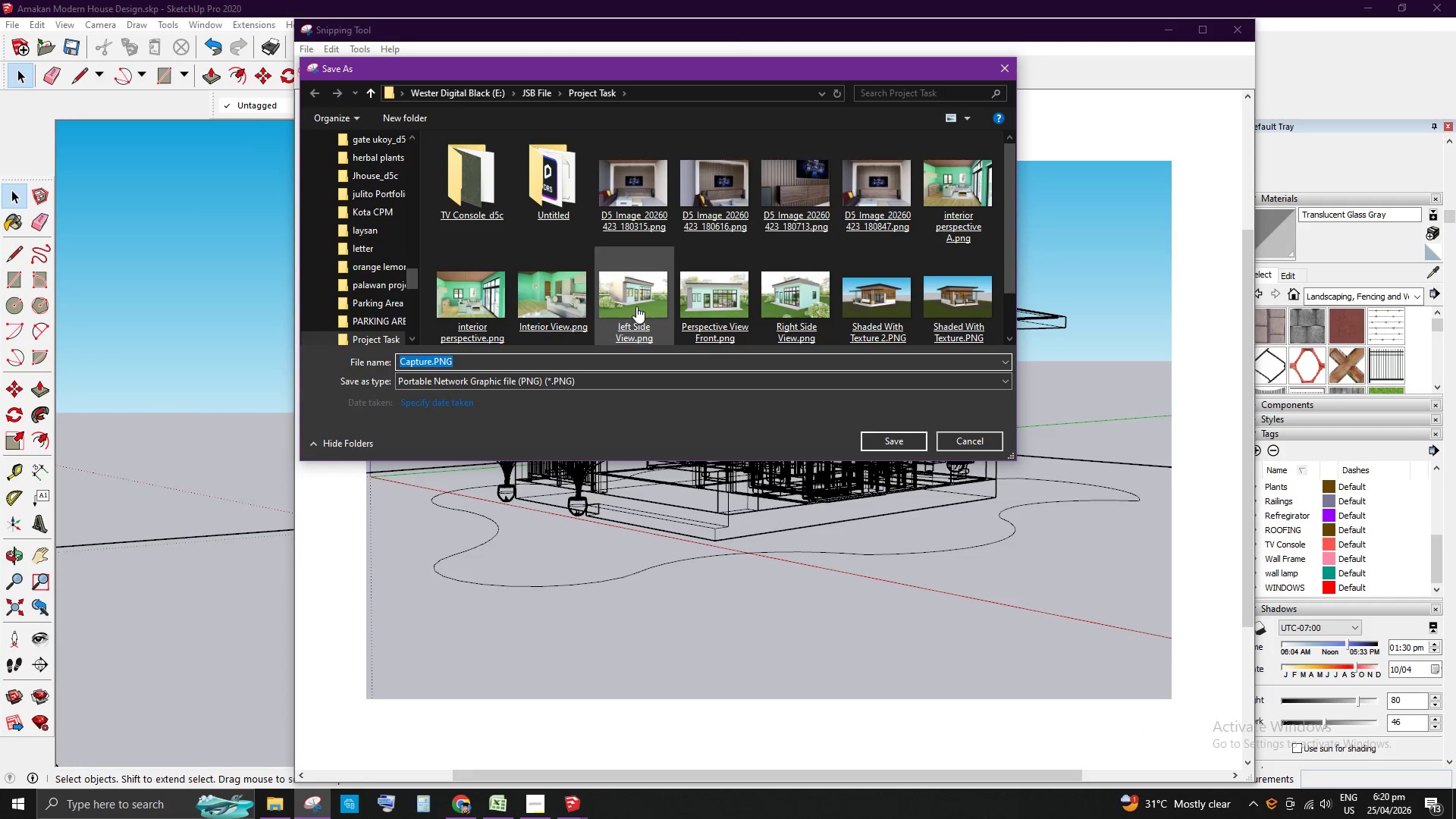 
scroll: coordinate [749, 291], scroll_direction: down, amount: 2.0
 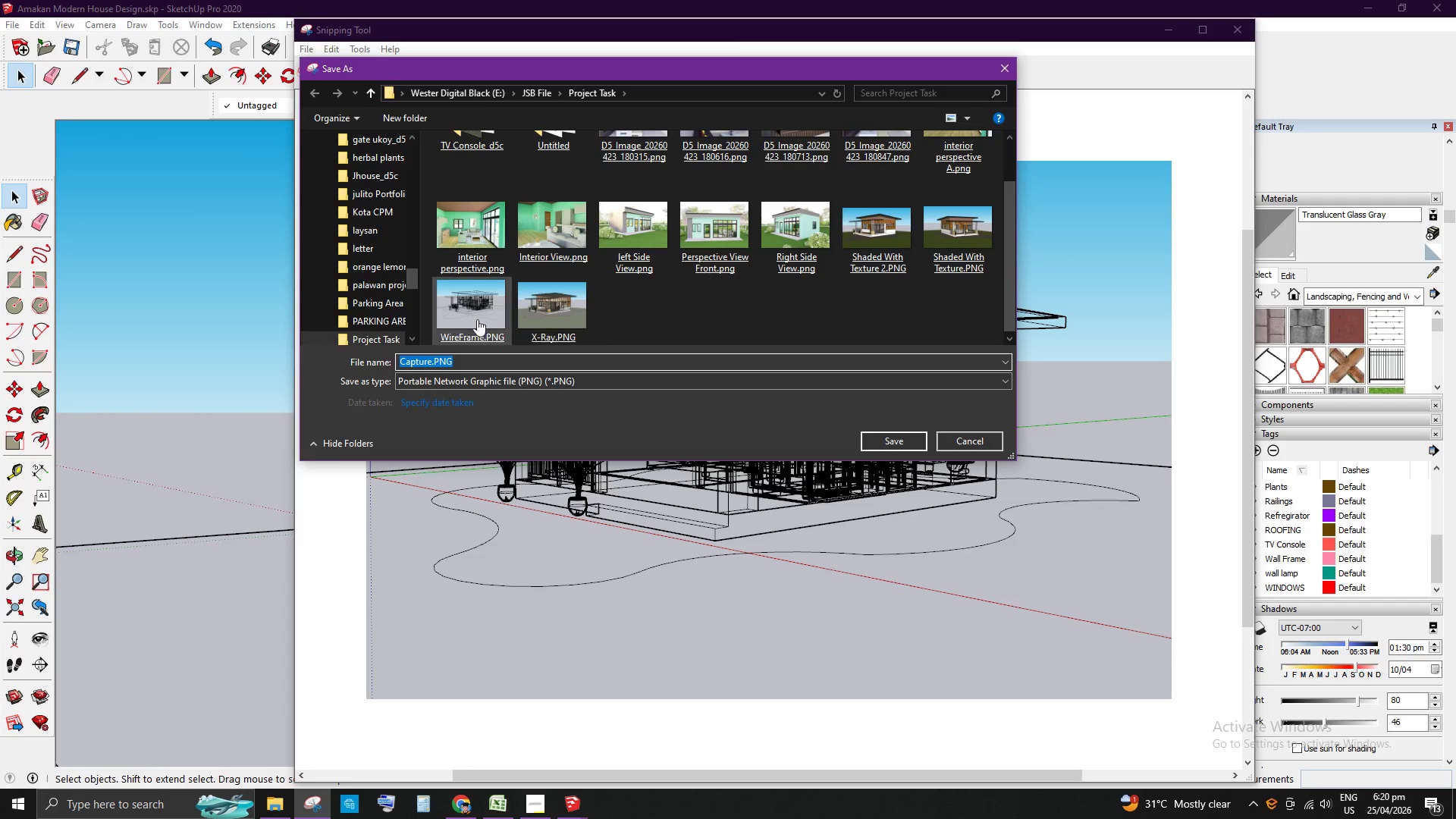 
left_click([463, 319])
 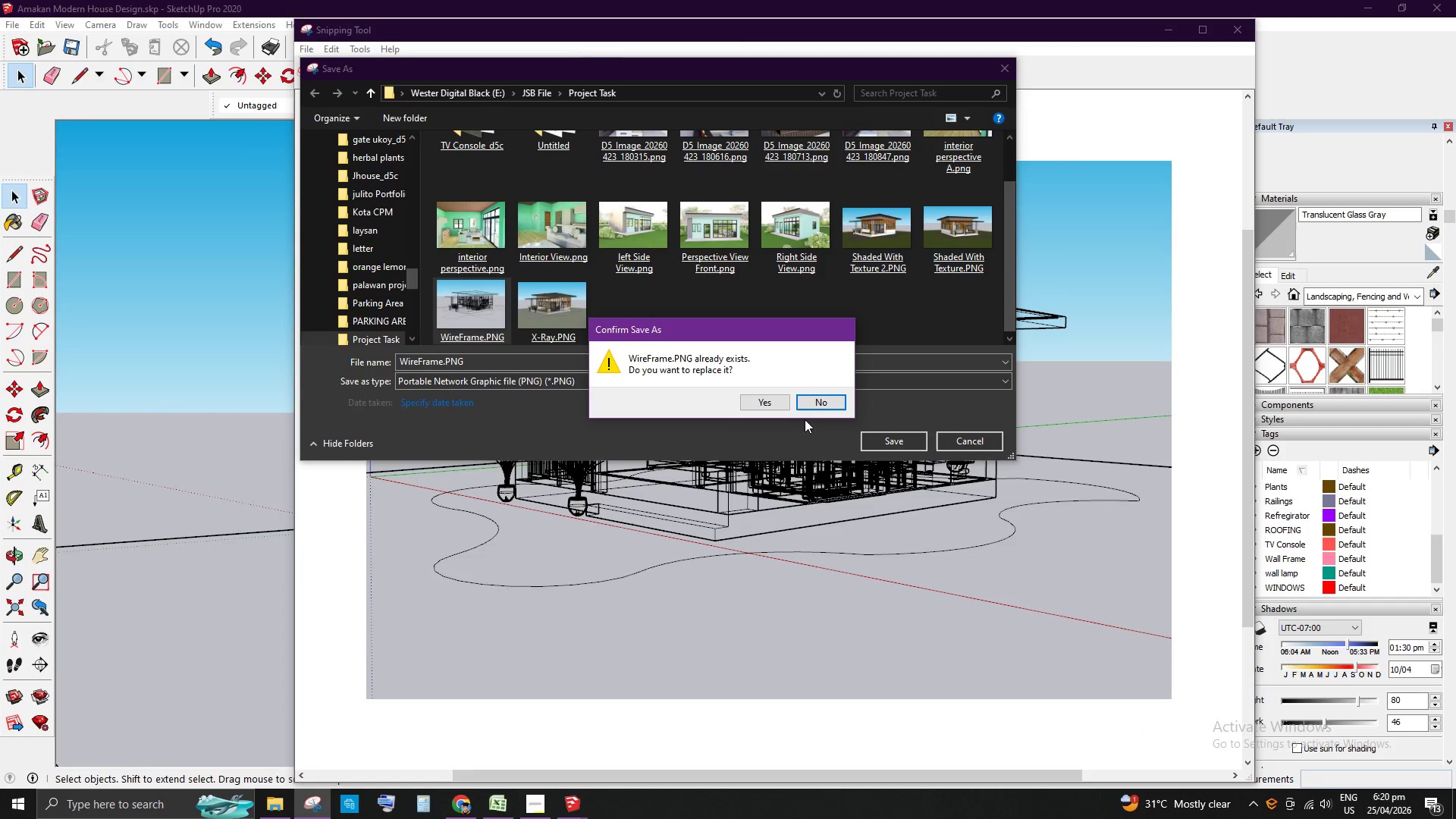 
left_click([779, 403])
 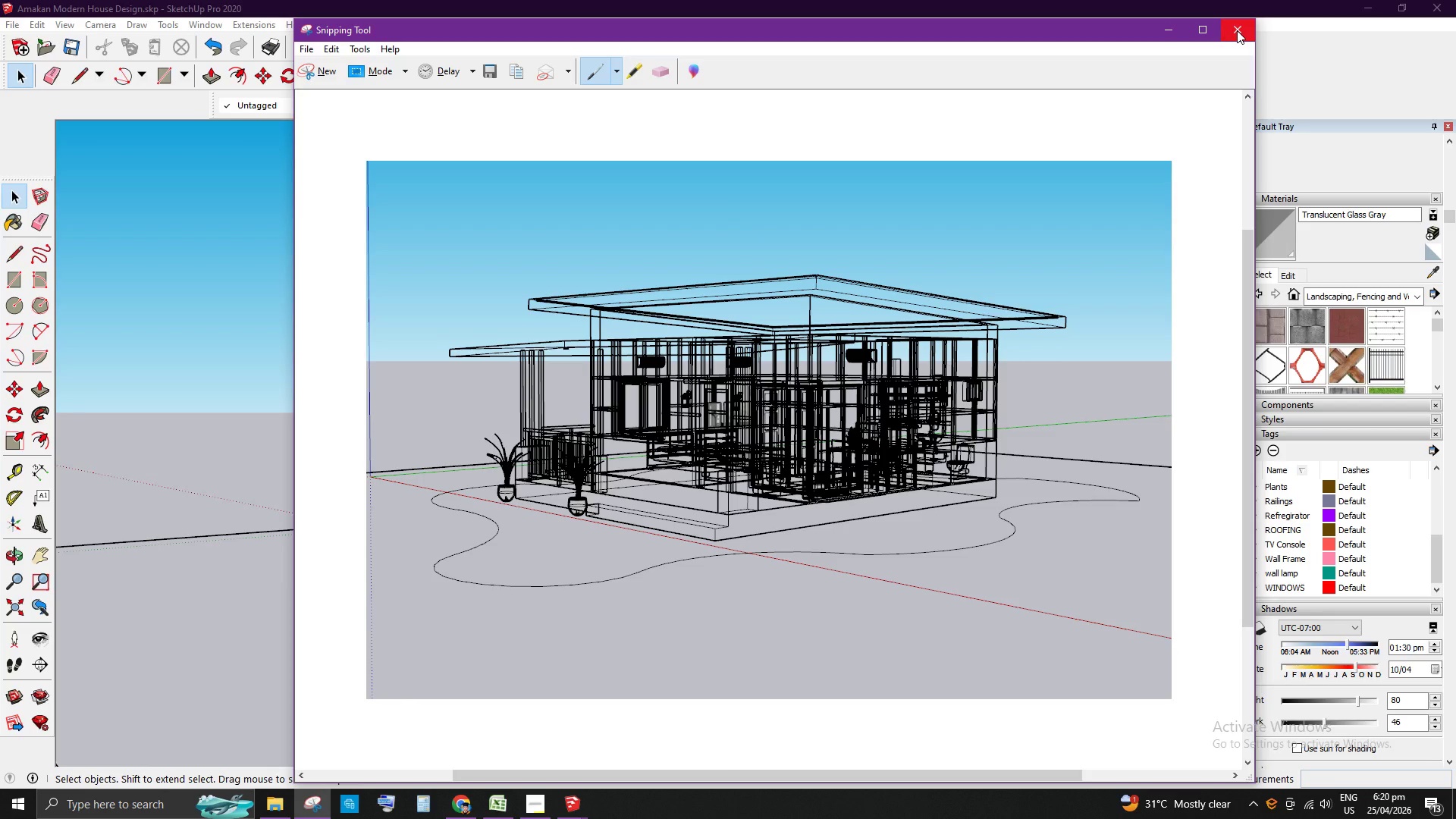 
left_click([1237, 30])
 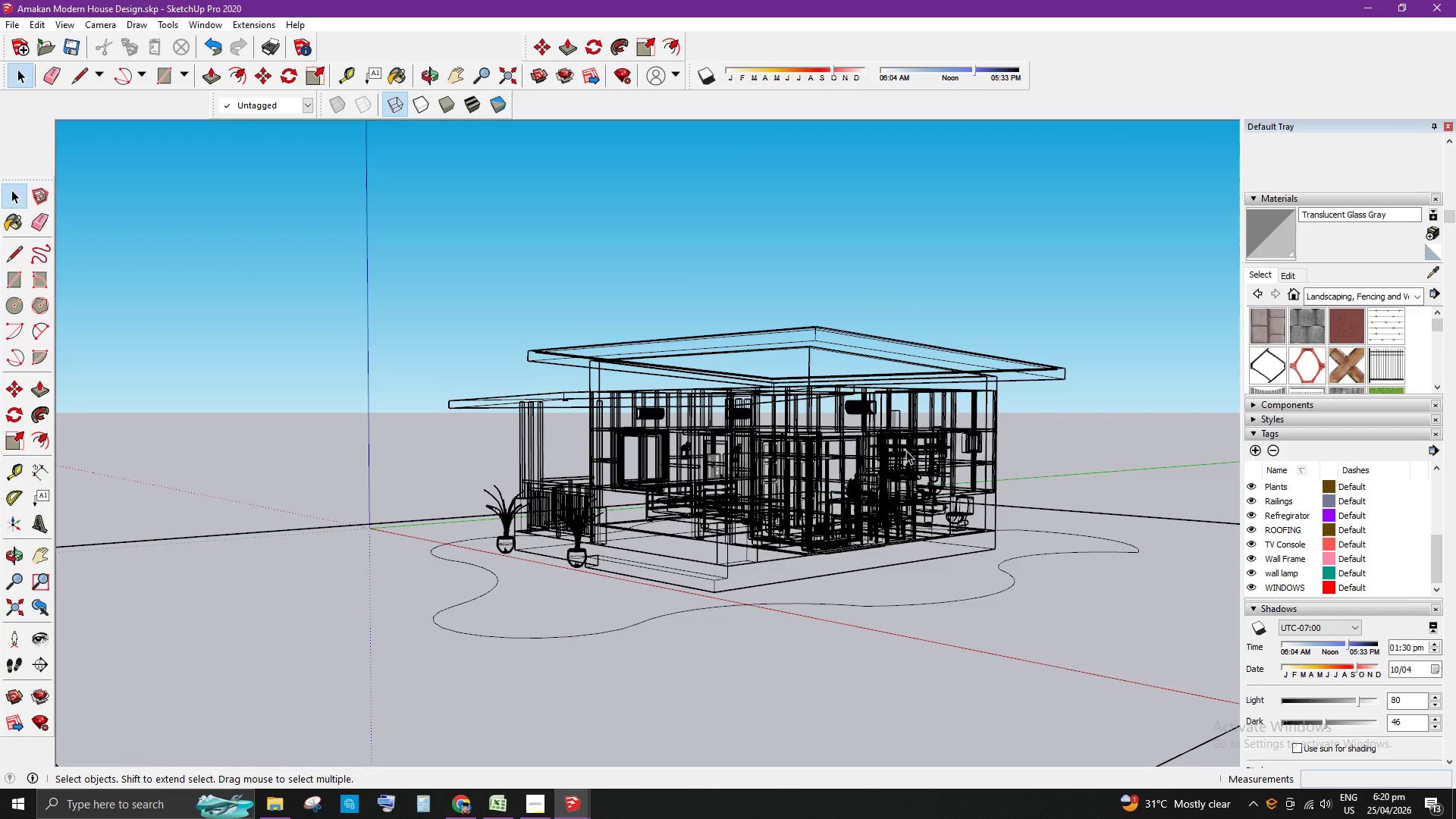 
scroll: coordinate [855, 466], scroll_direction: down, amount: 2.0
 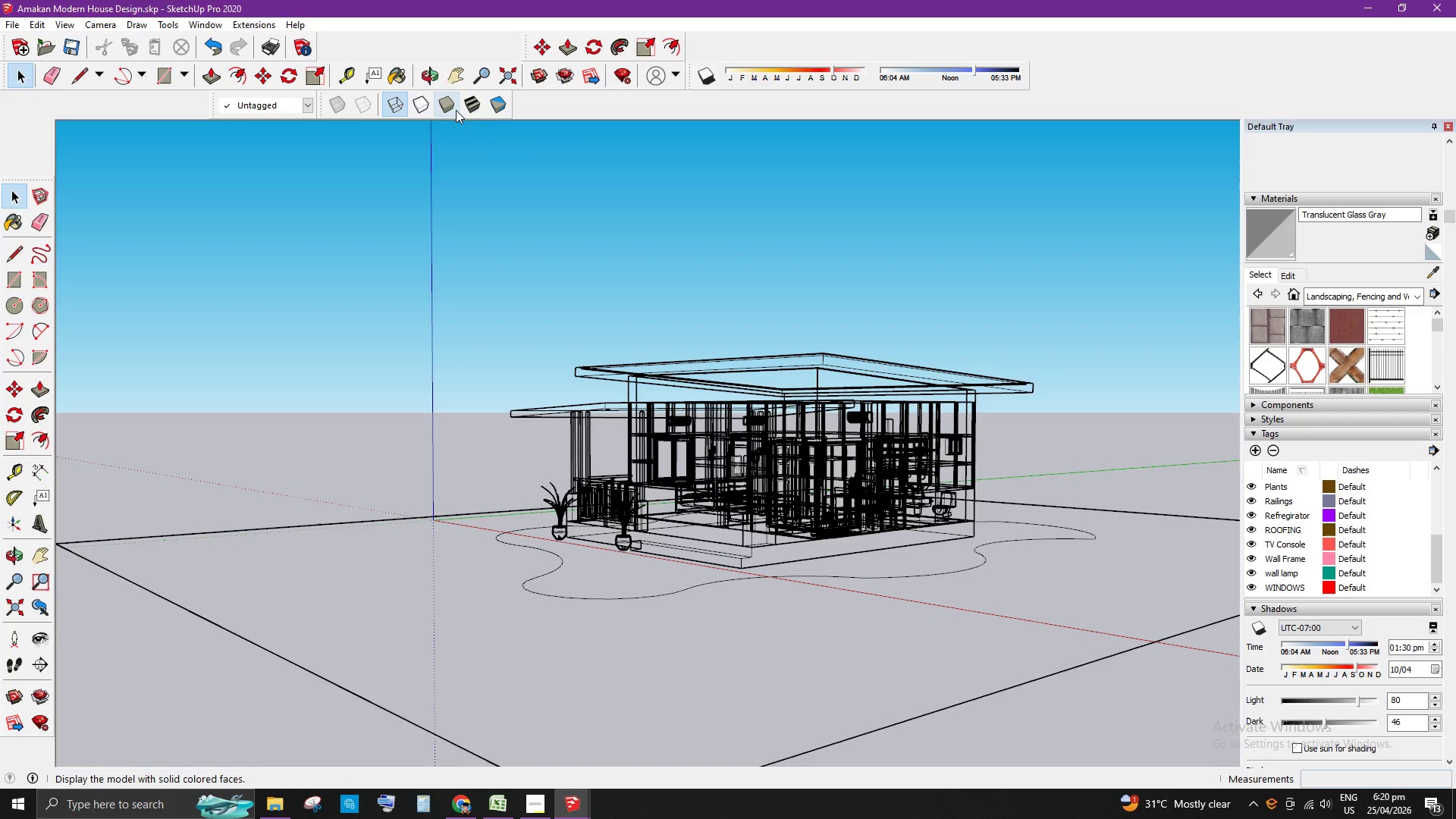 
left_click([493, 107])
 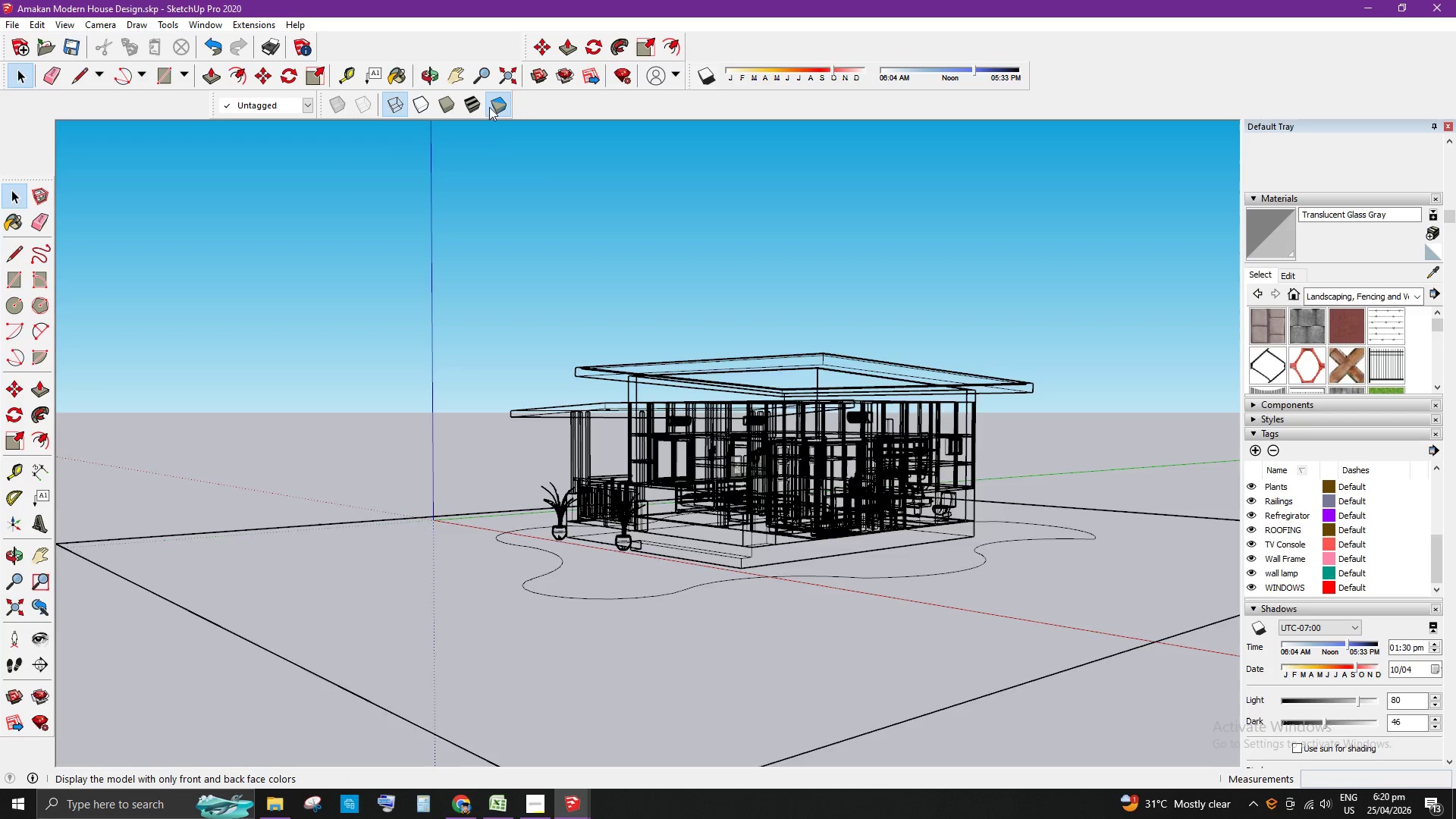 
mouse_move([459, 108])
 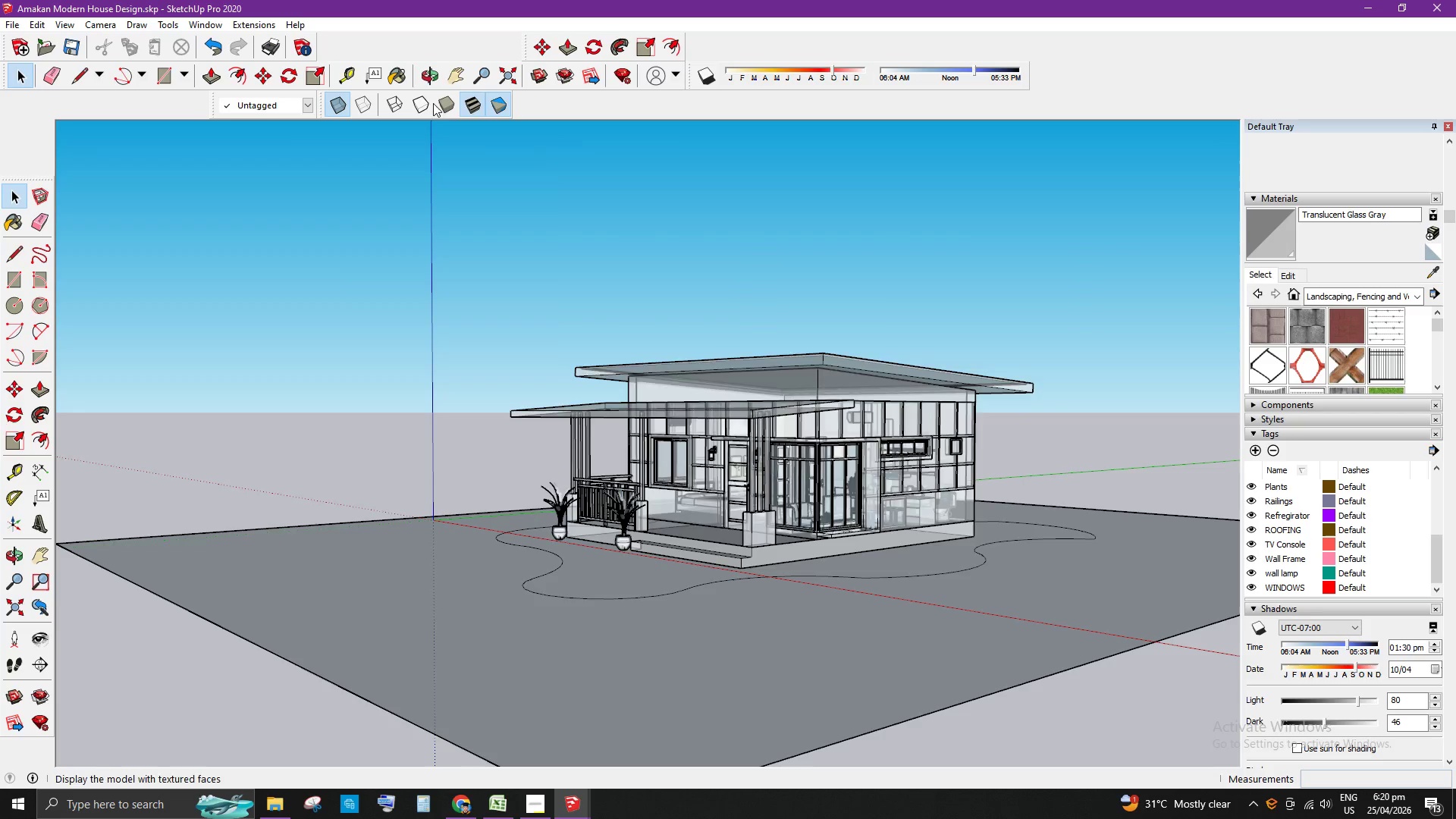 
double_click([427, 101])
 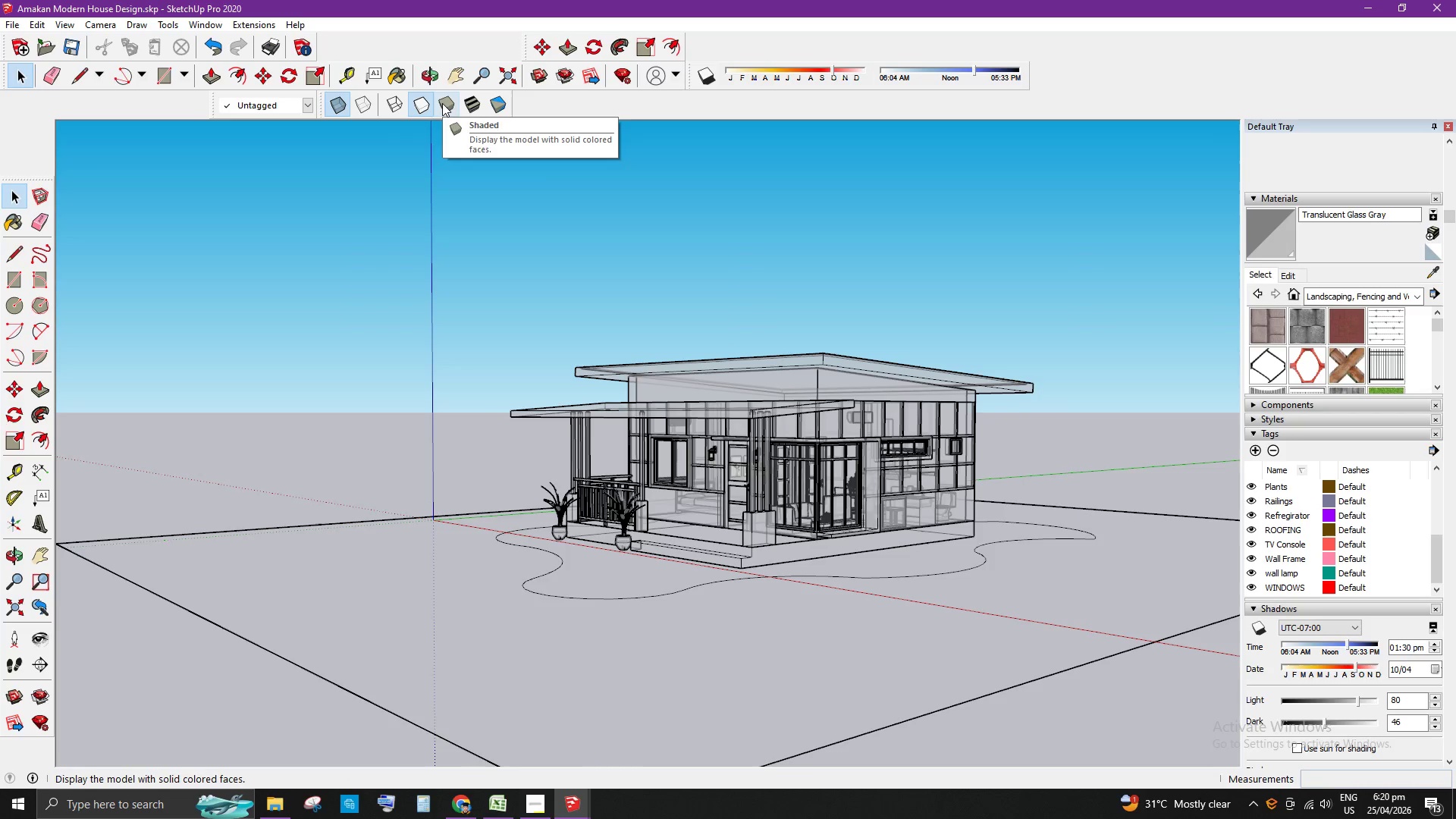 
left_click([444, 104])
 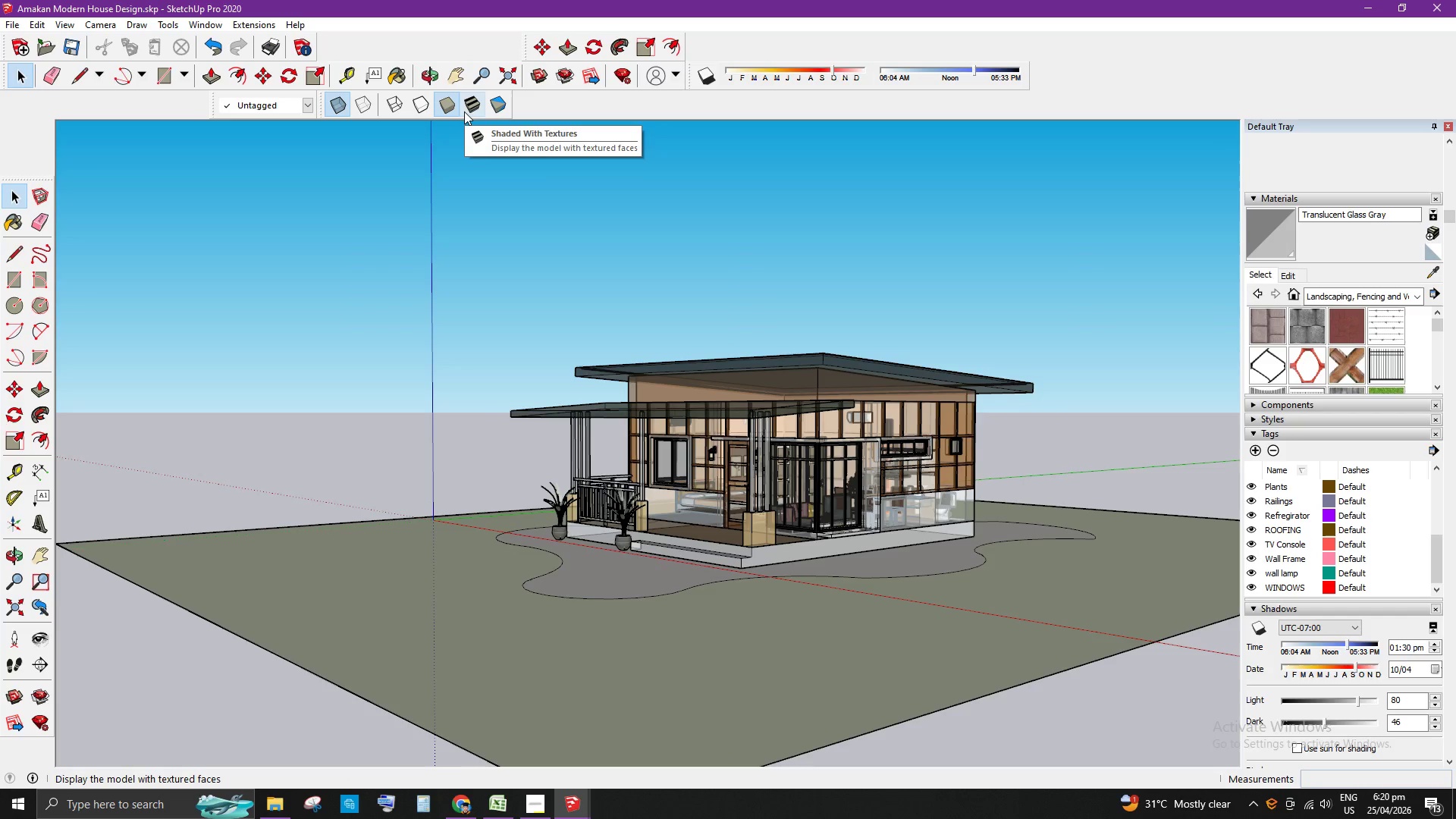 
left_click([469, 109])
 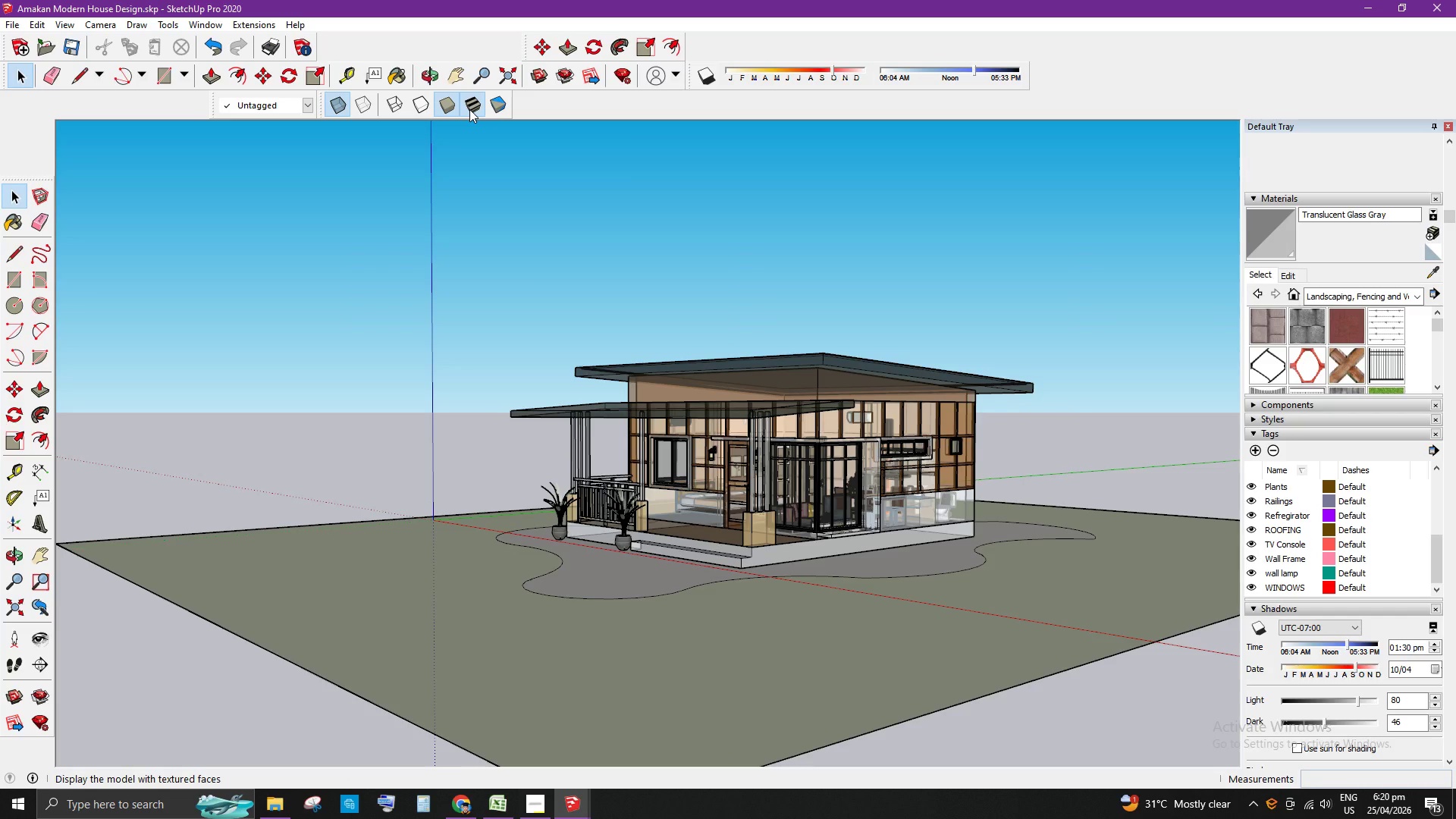 
scroll: coordinate [469, 109], scroll_direction: up, amount: 2.0
 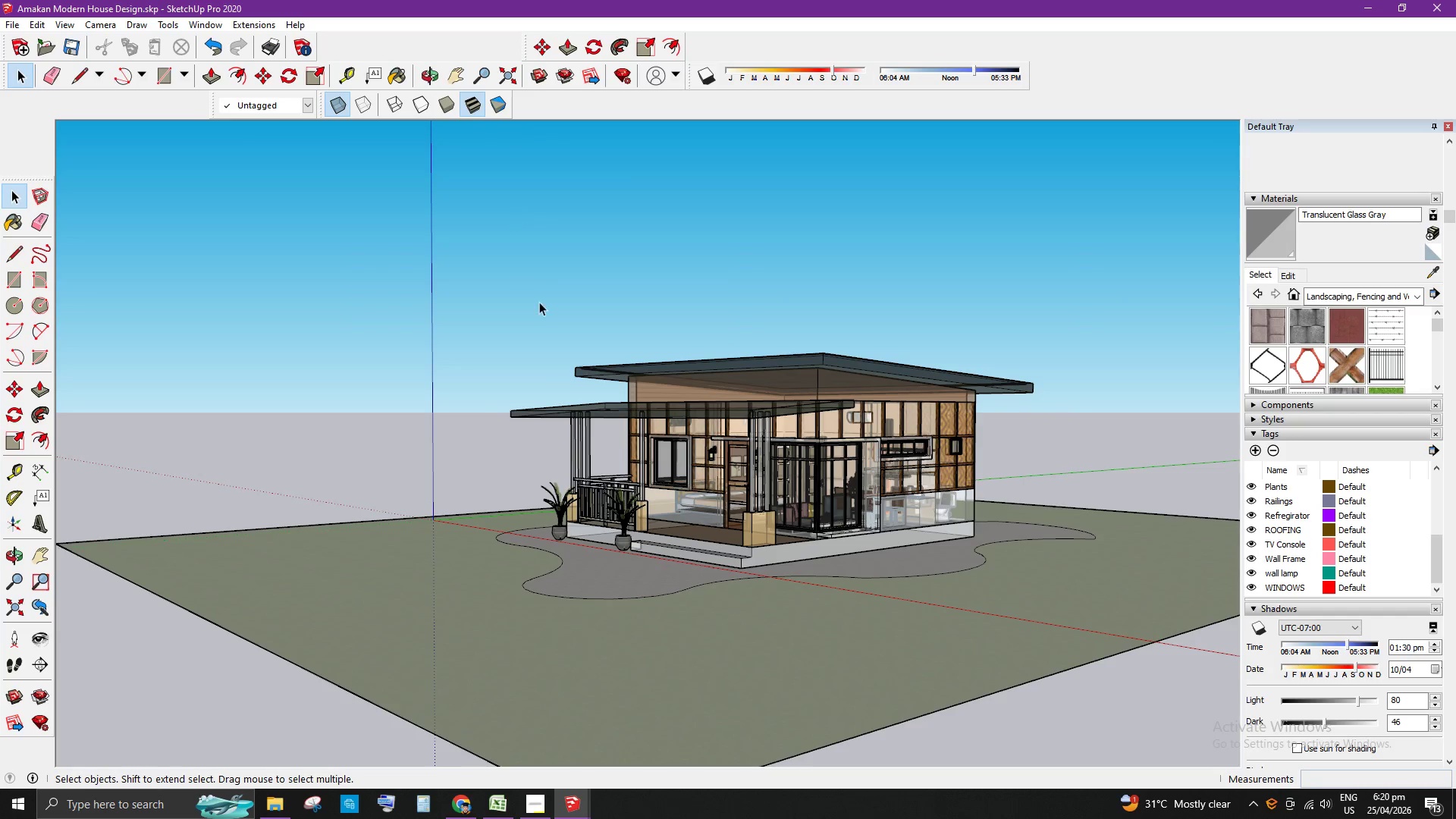 
scroll: coordinate [620, 489], scroll_direction: down, amount: 3.0
 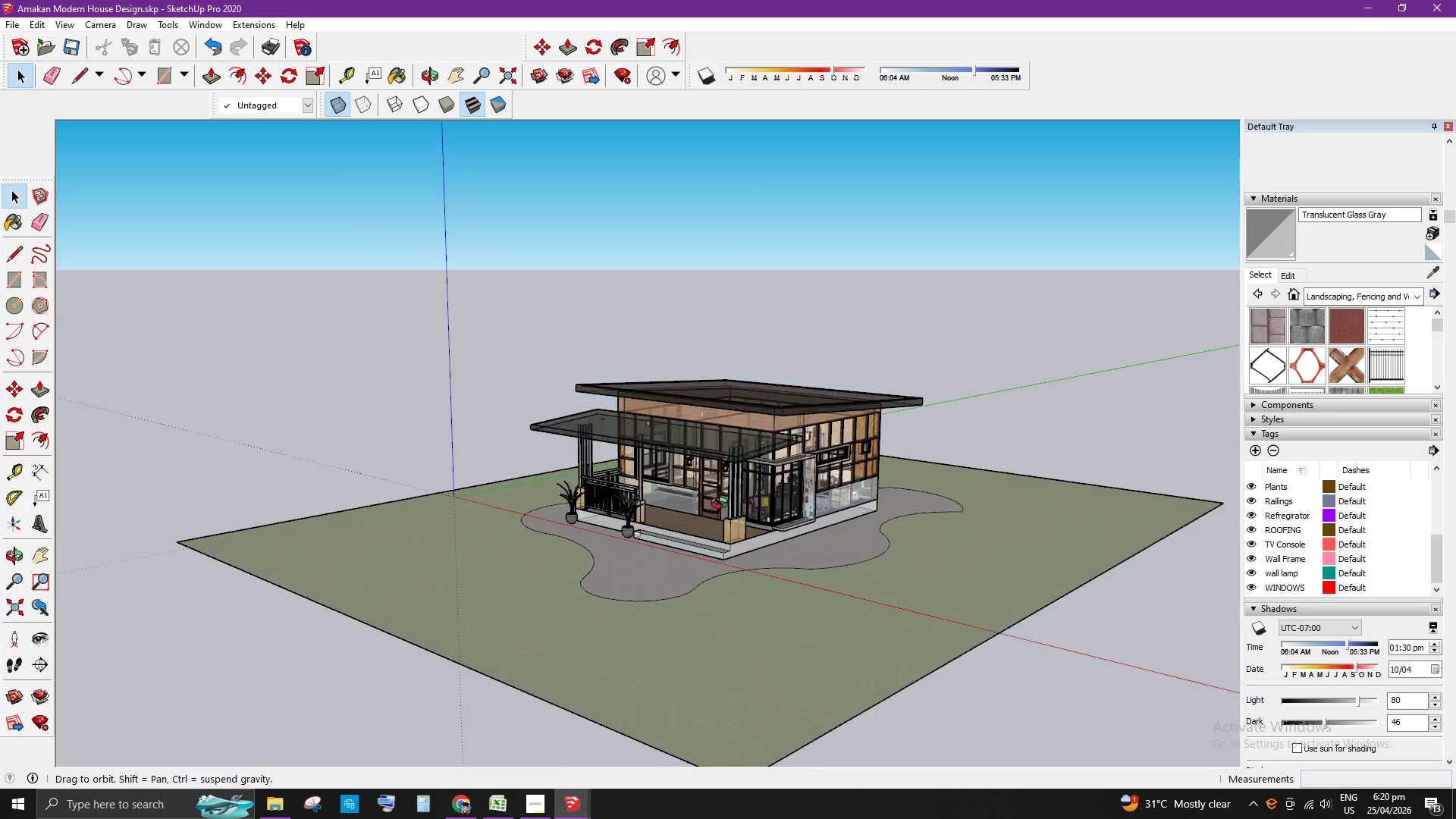 
scroll: coordinate [552, 210], scroll_direction: up, amount: 2.0
 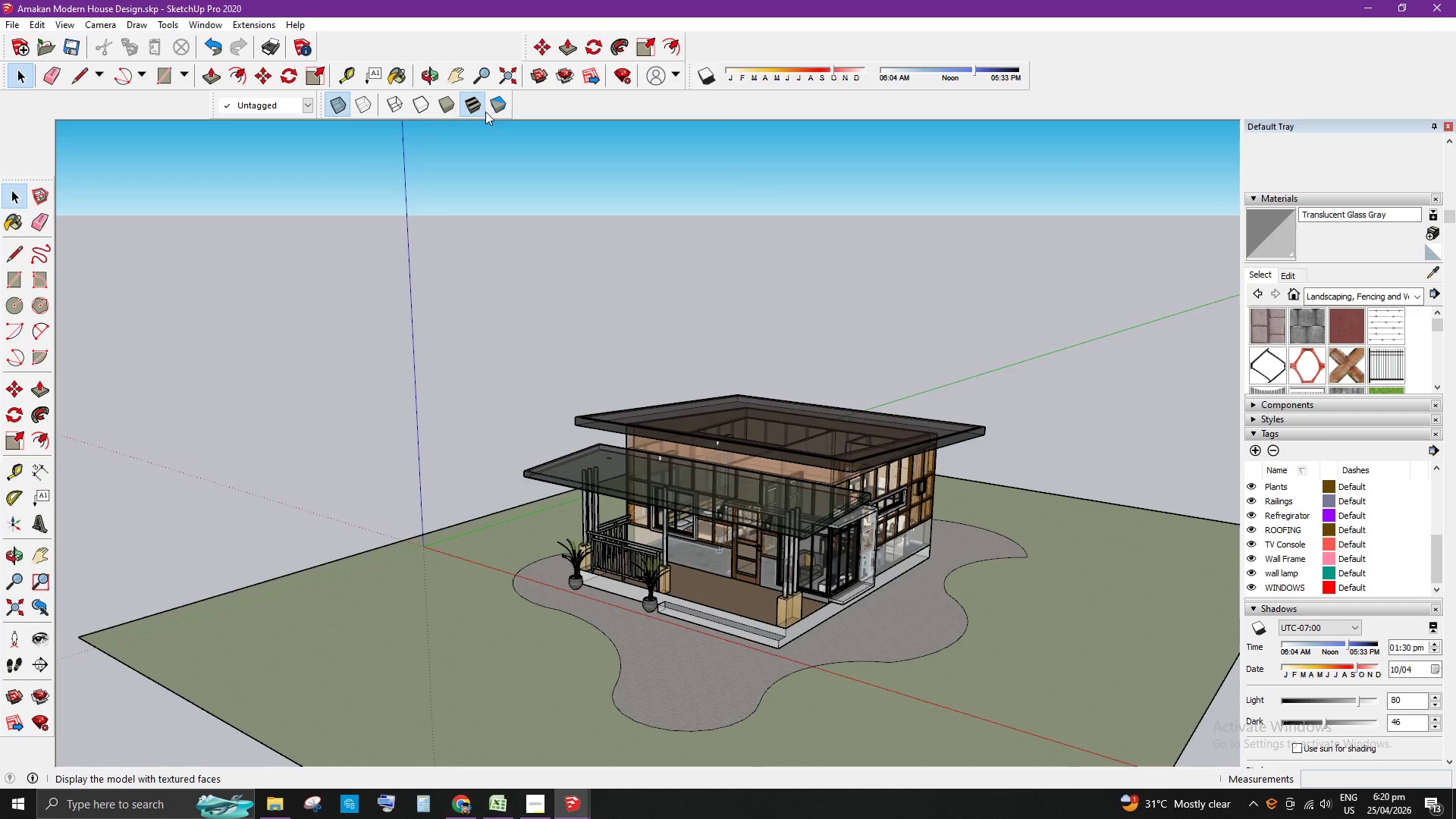 
left_click([495, 107])
 